 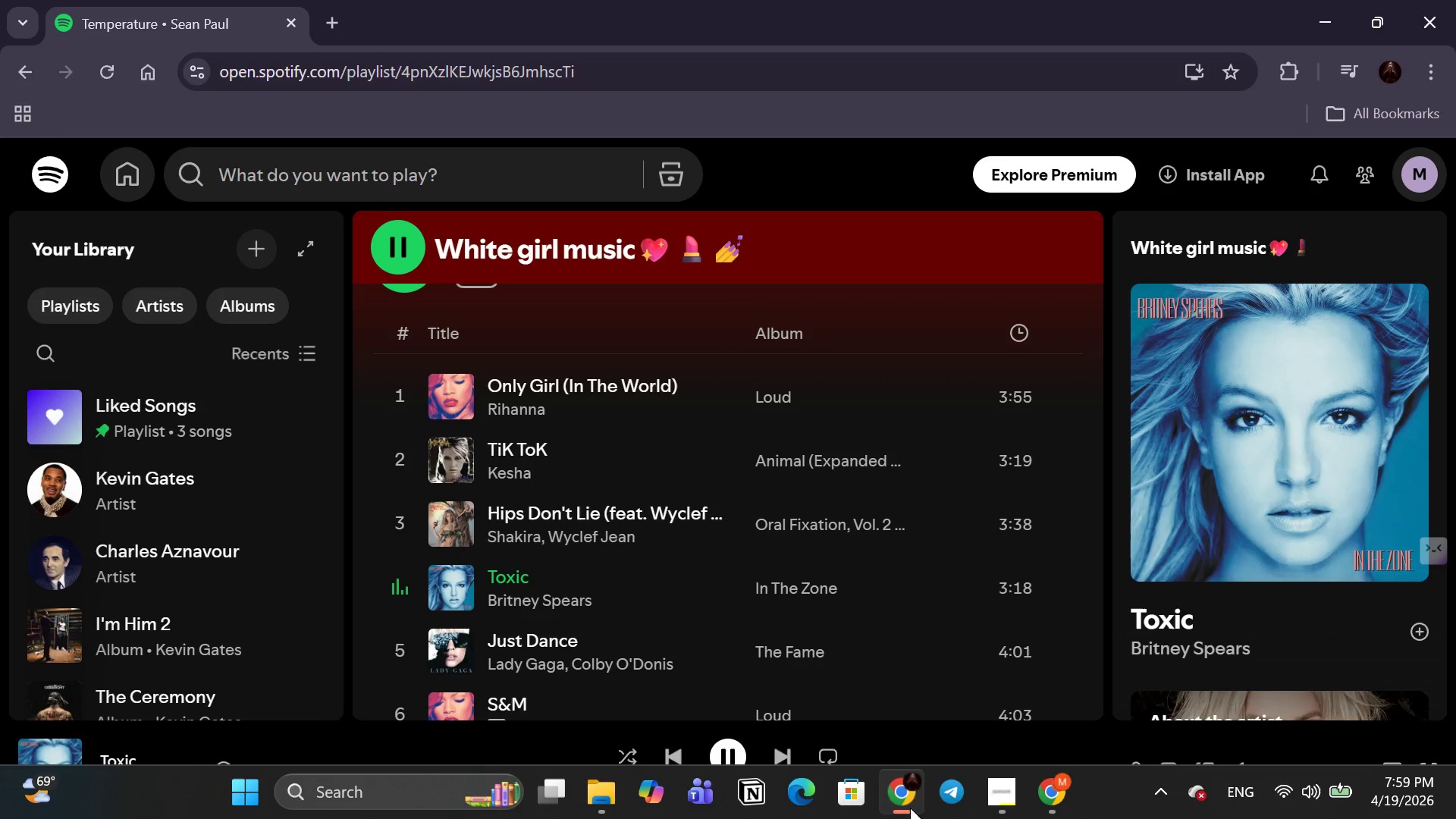 
scroll: coordinate [795, 553], scroll_direction: down, amount: 1.0
 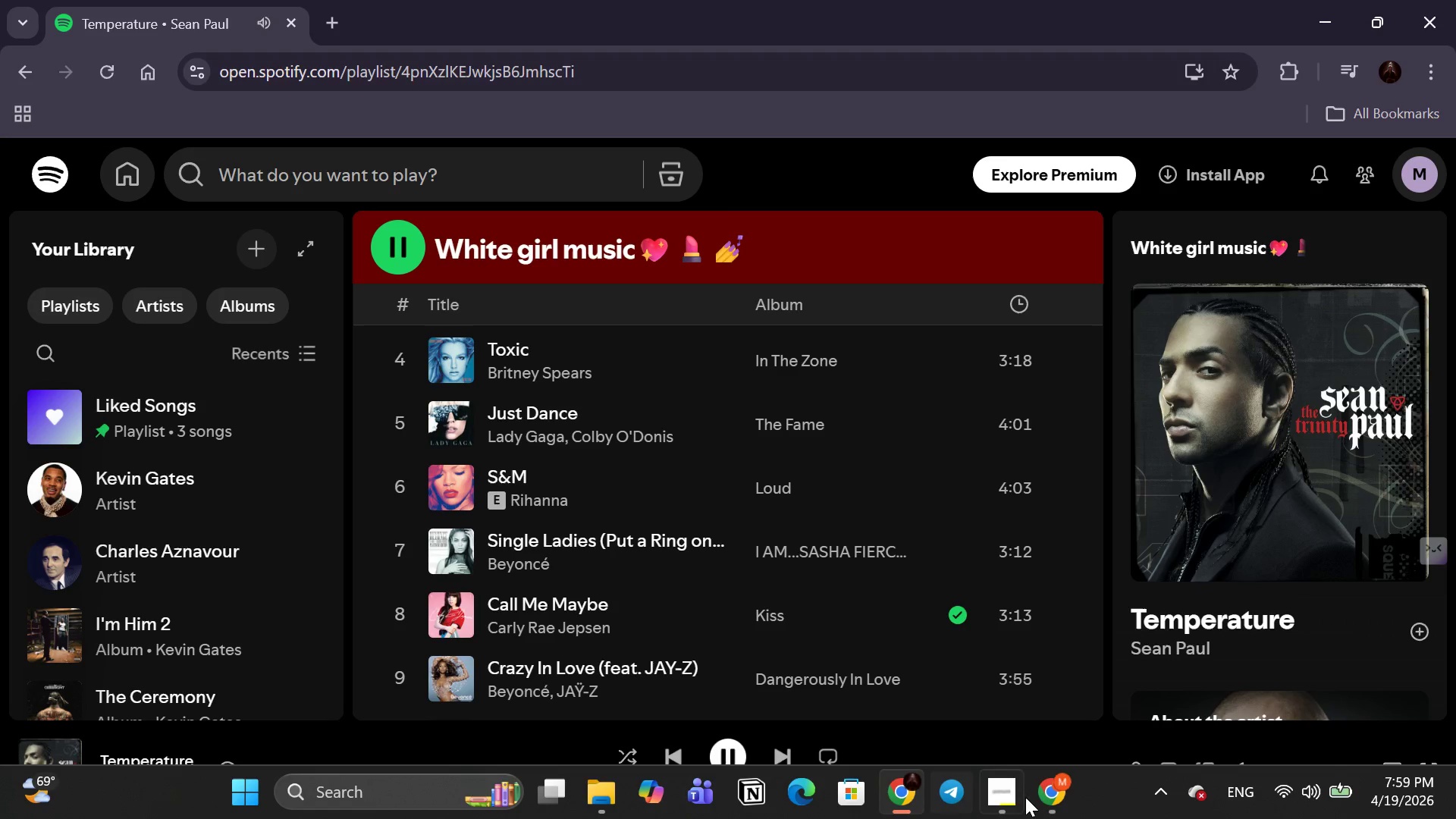 
left_click([1040, 795])
 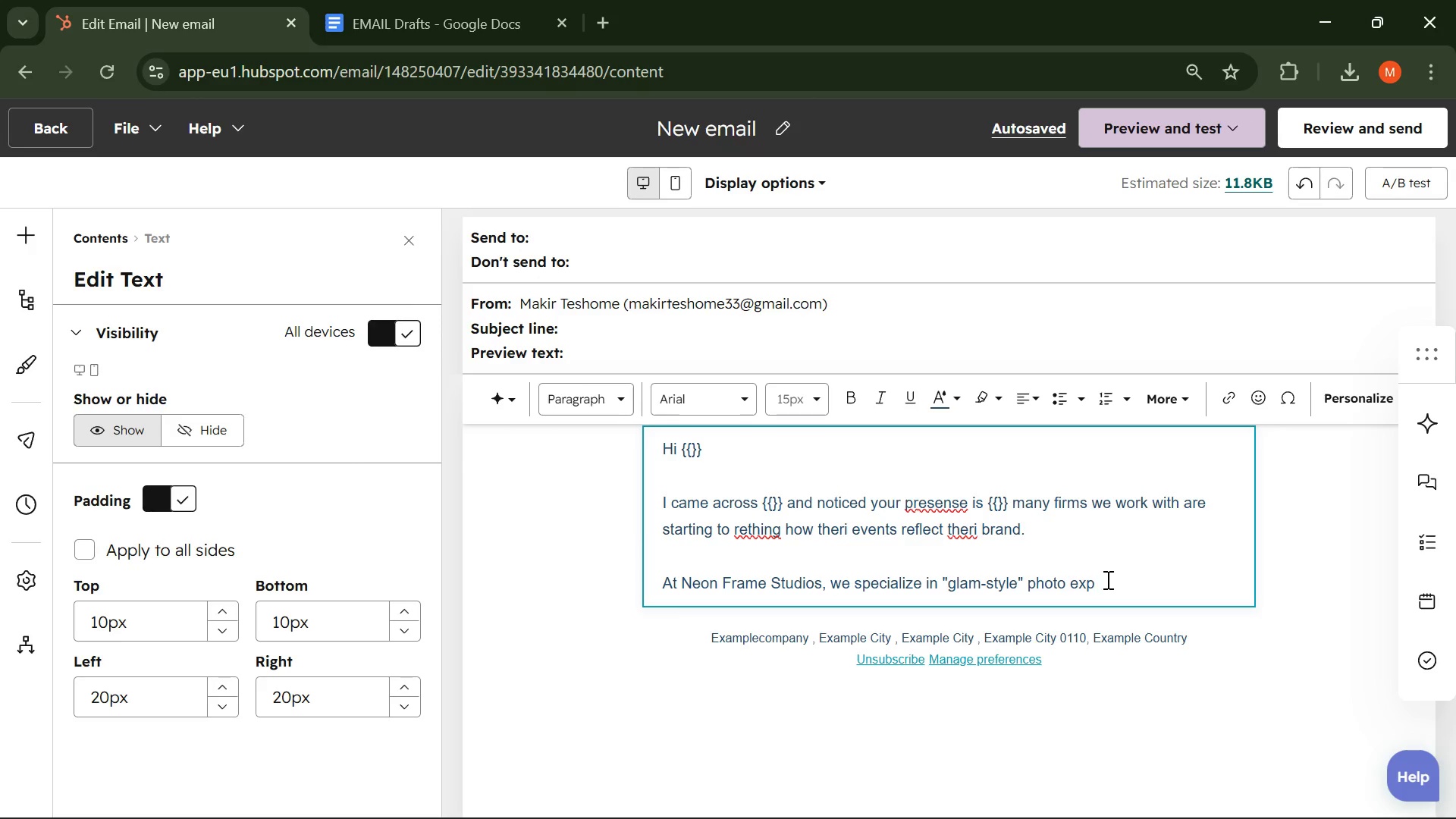 
wait(17.25)
 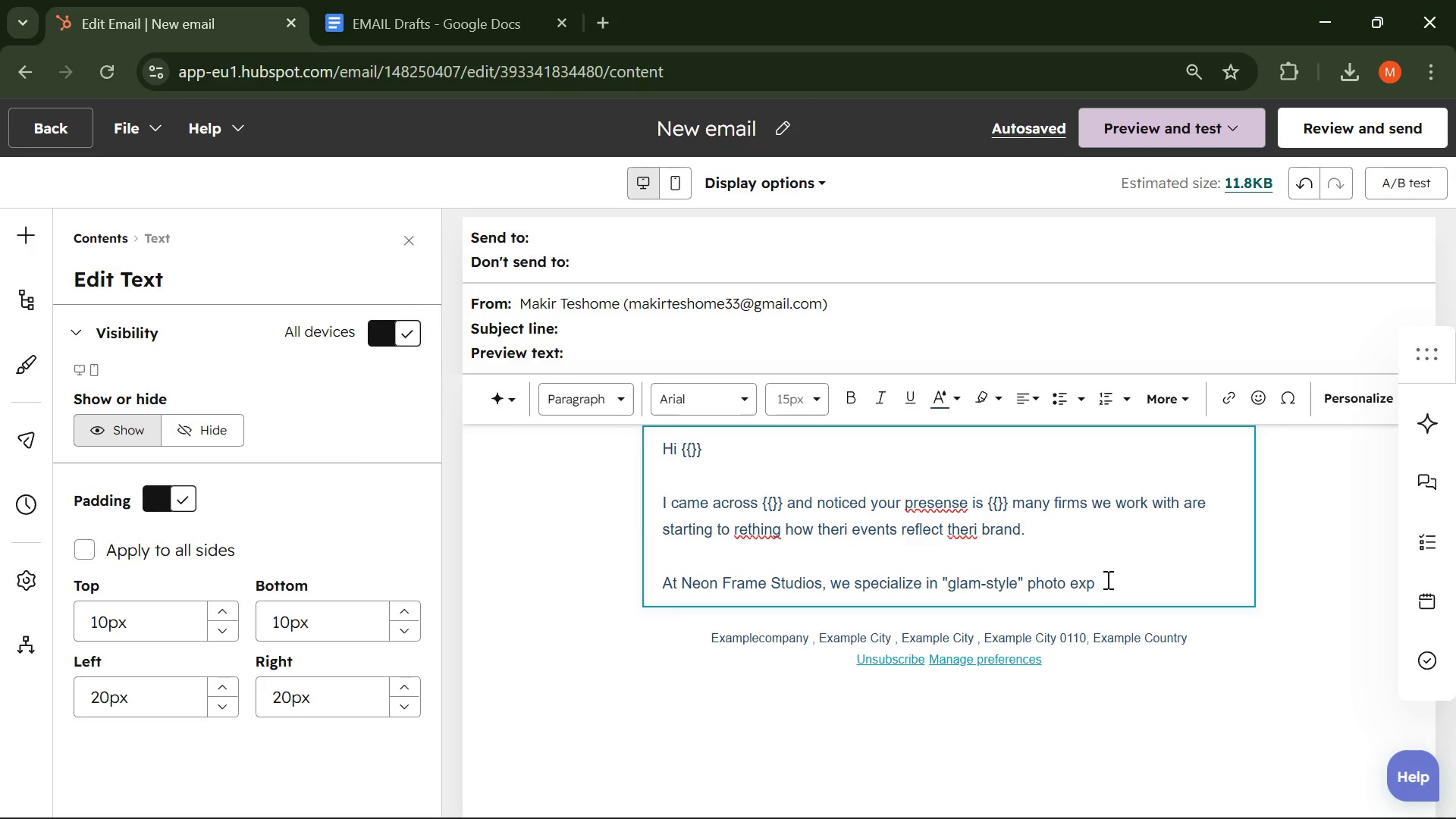 
type(erience designed specificl)
key(Backspace)
type(aly)
key(Backspace)
type(ly for corporate enviroment helping firms create moments that feel both polished and memorable )
key(Backspace)
type(. )
 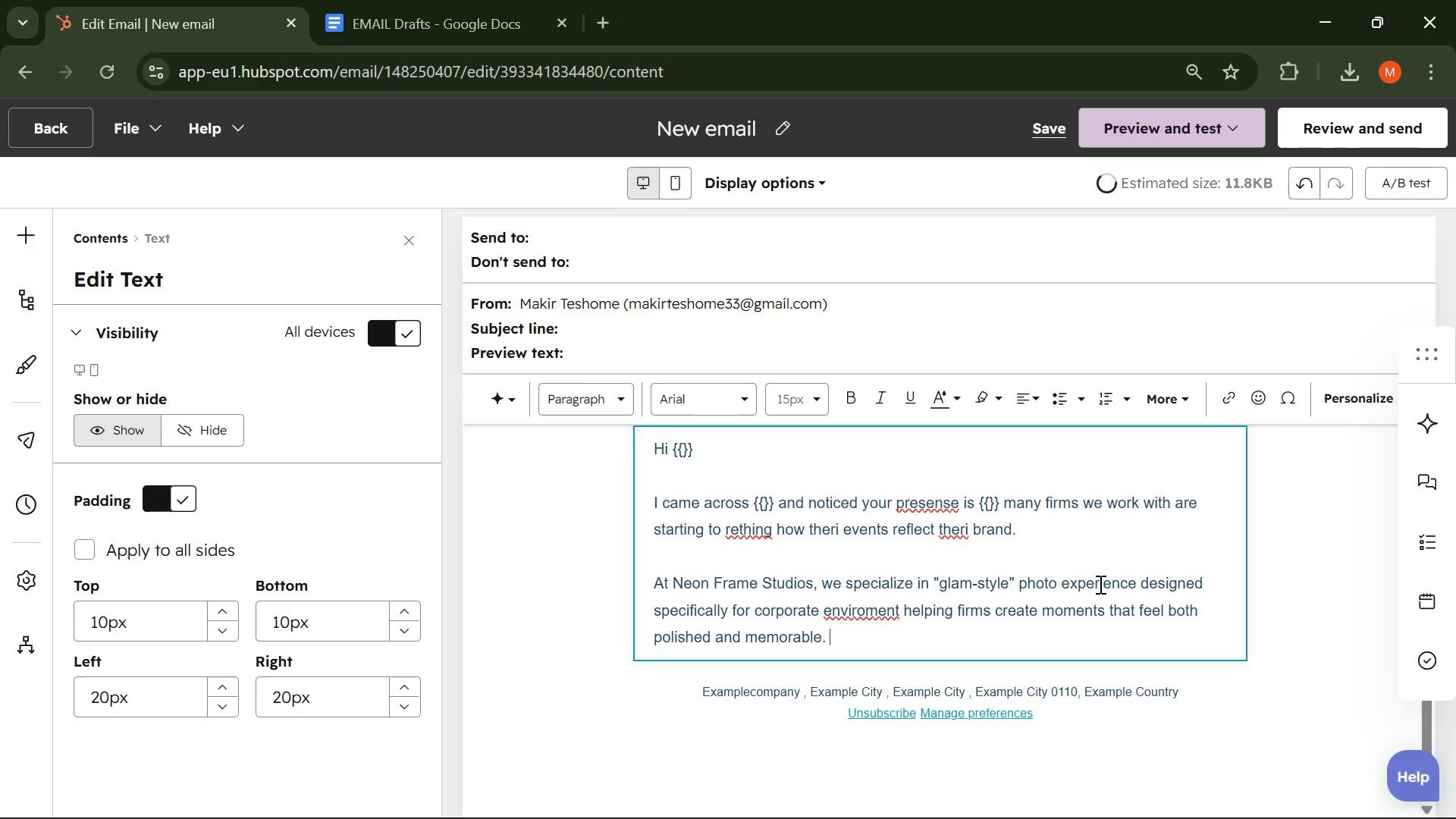 
key(Enter)
 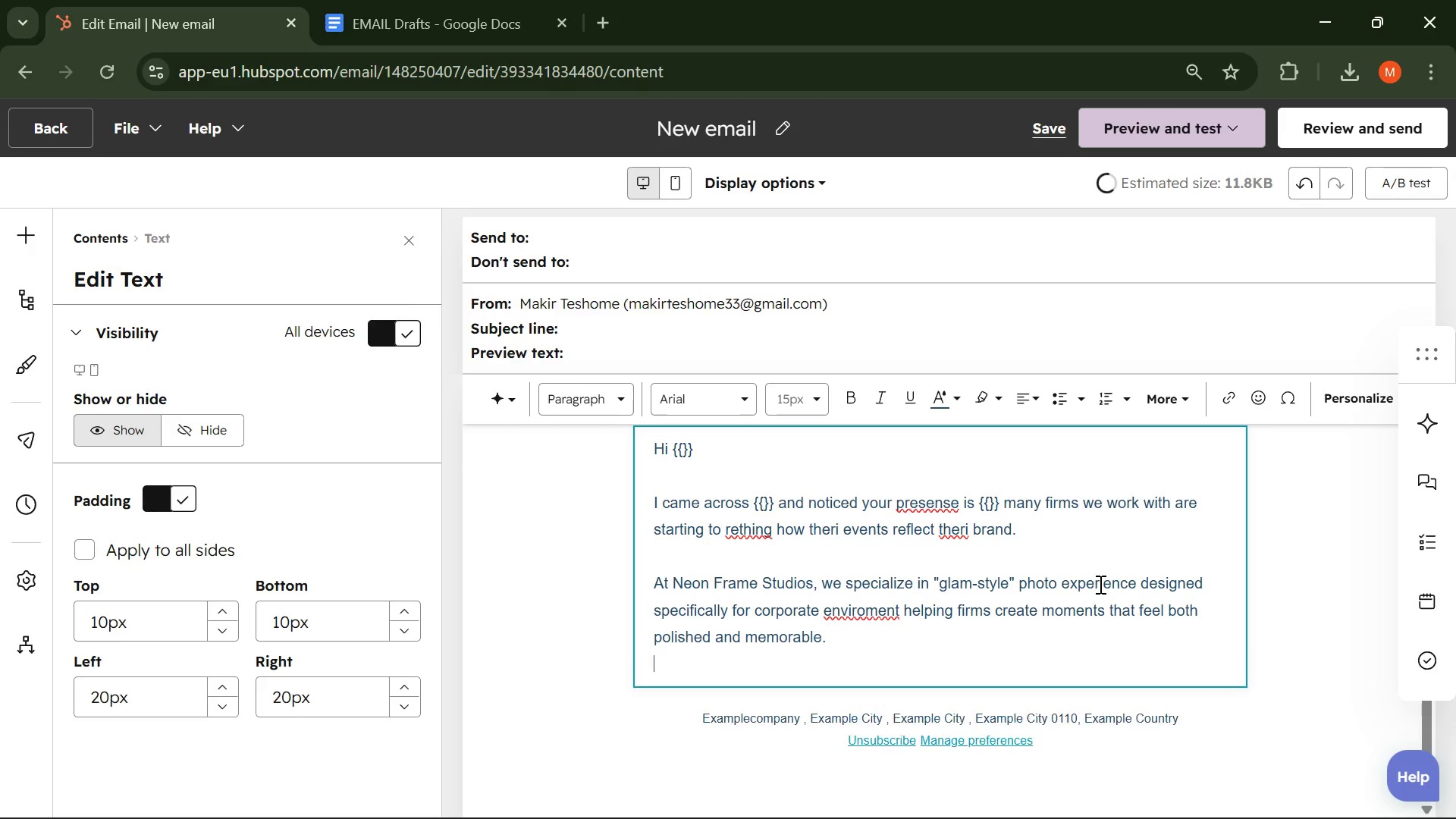 
key(Enter)
 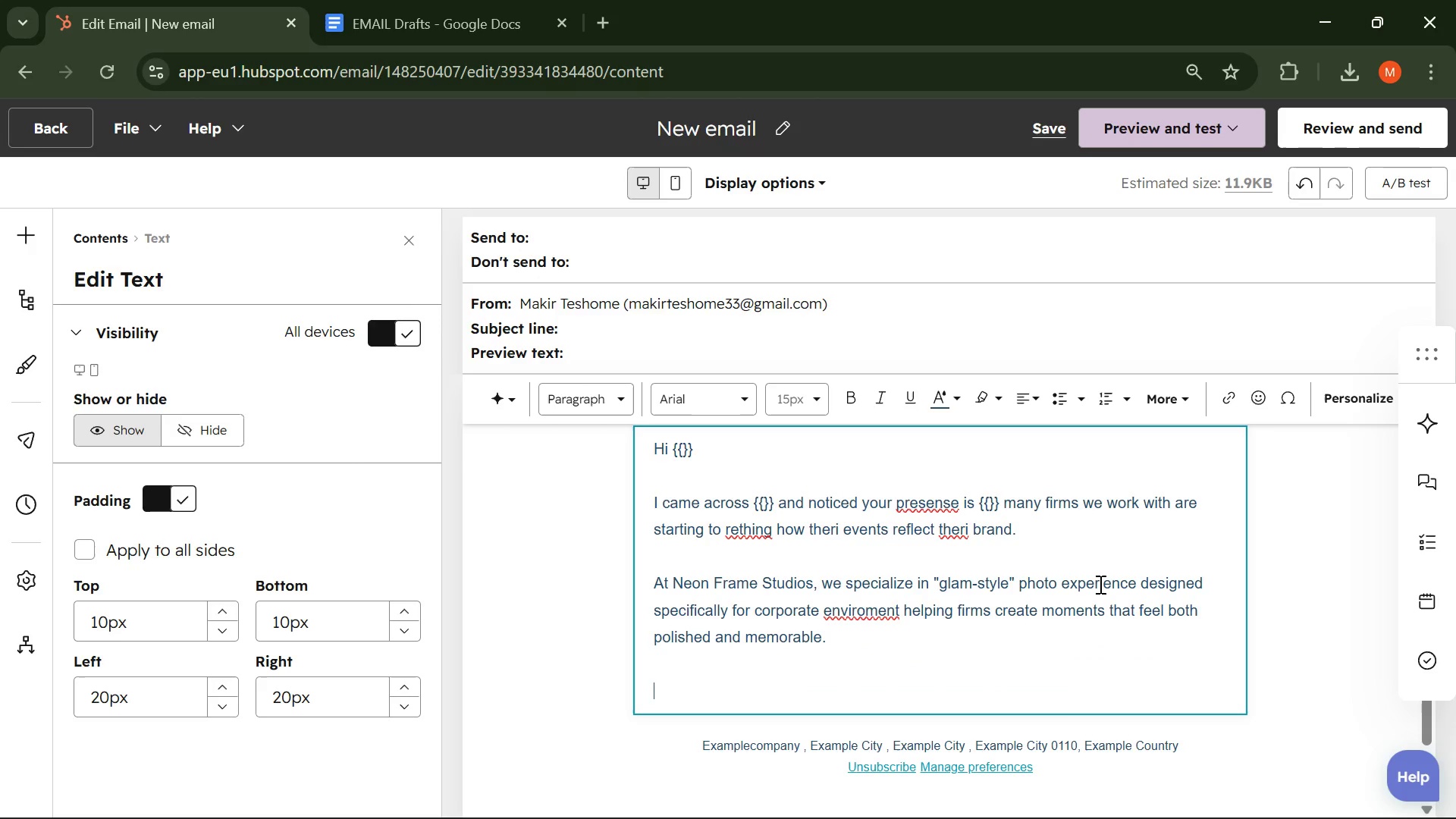 
type(It's not about novelty its b)
key(Backspace)
key(Backspace)
key(Backspace)
type('s about )
 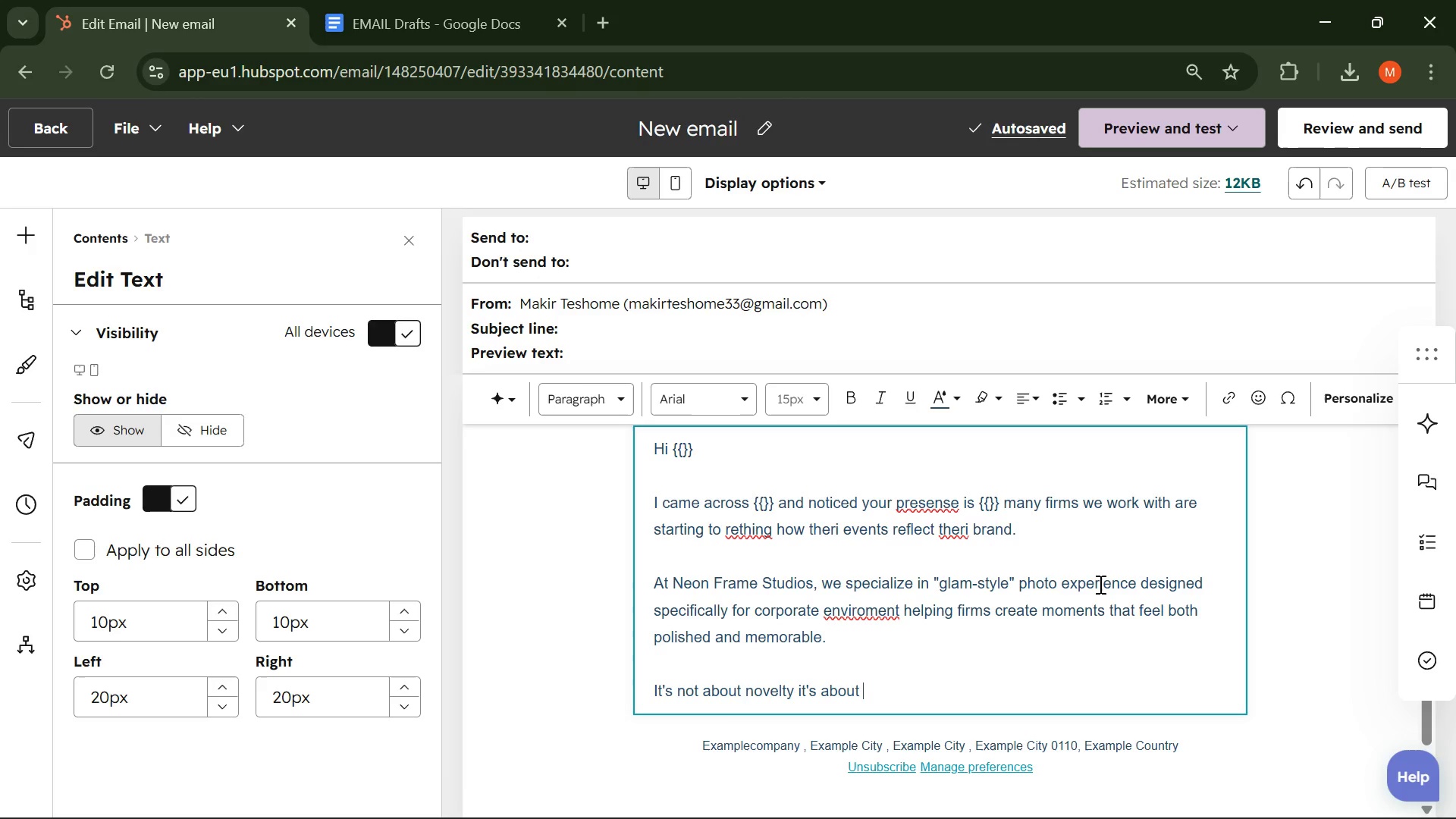 
wait(6.05)
 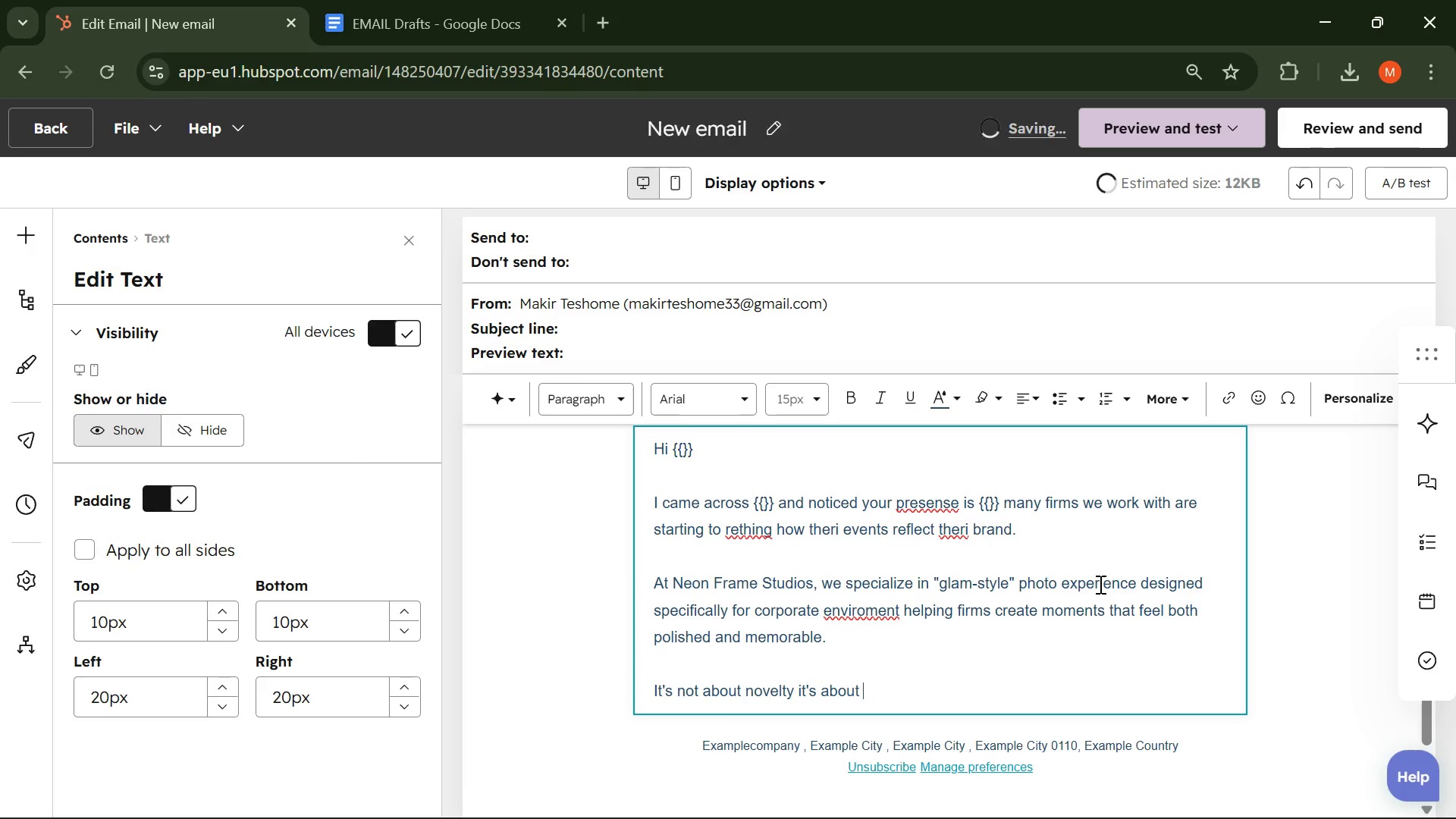 
type(reinforcing brn)
key(Backspace)
type(and perception in a subtle but impactful way during clients faceing or internal events )
key(Backspace)
type(. )
 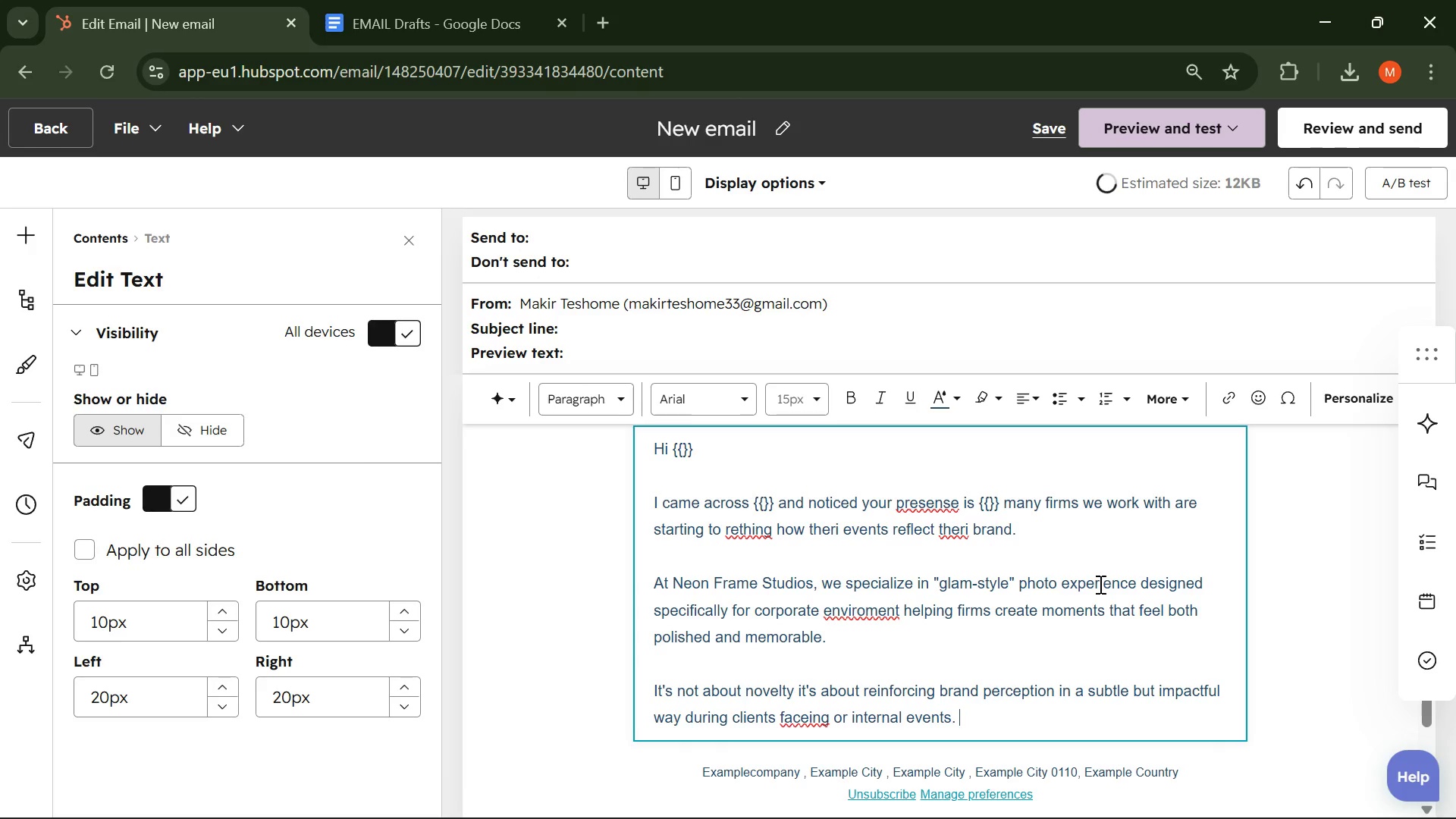 
key(Enter)
 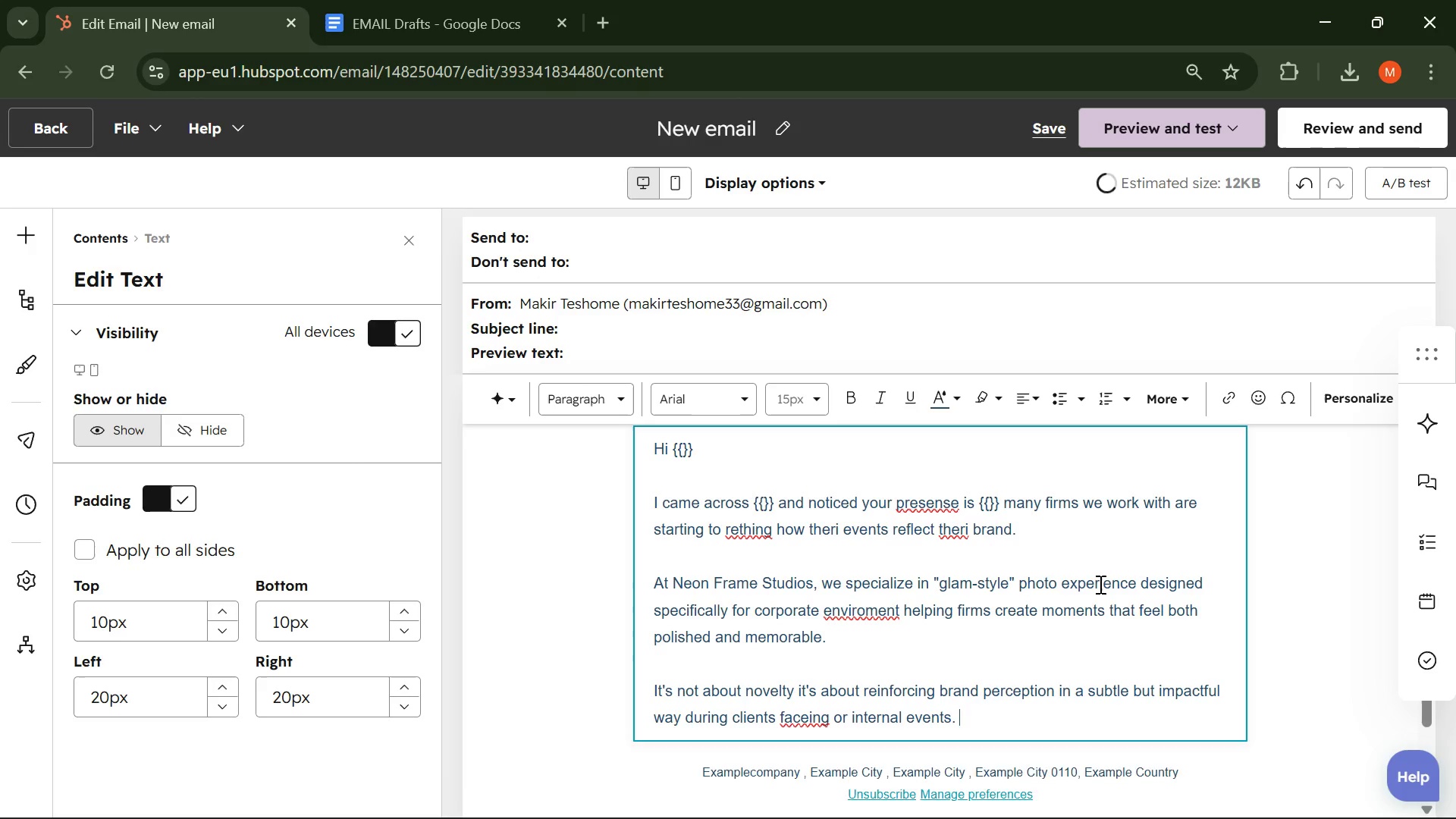 
key(Enter)
 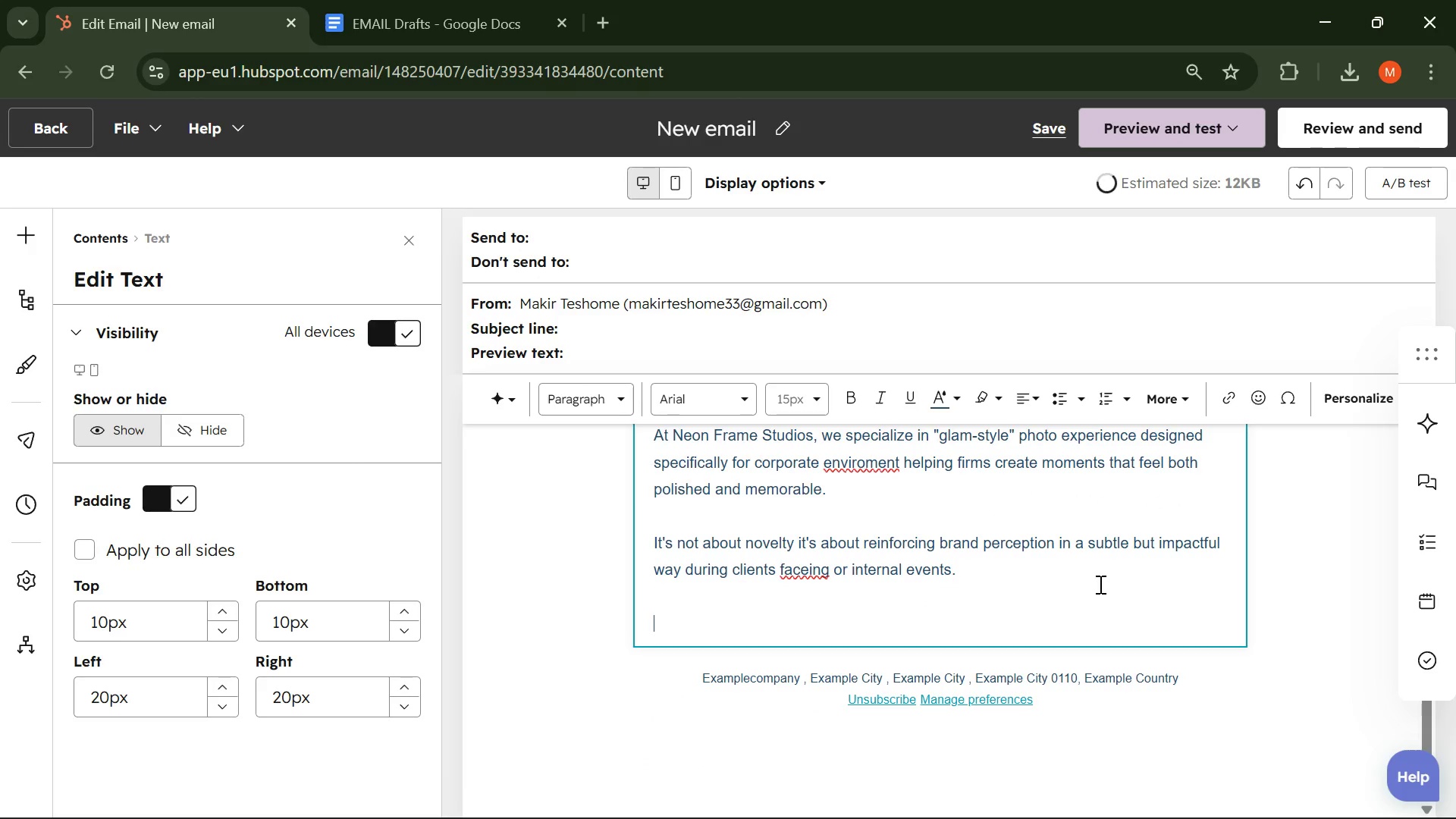 
type(If you're planning any summer mixers or netowkring event )
key(Backspace)
type(, I'd be happy to share a few ideas tailored to your audience )
key(Backspace)
type(. )
 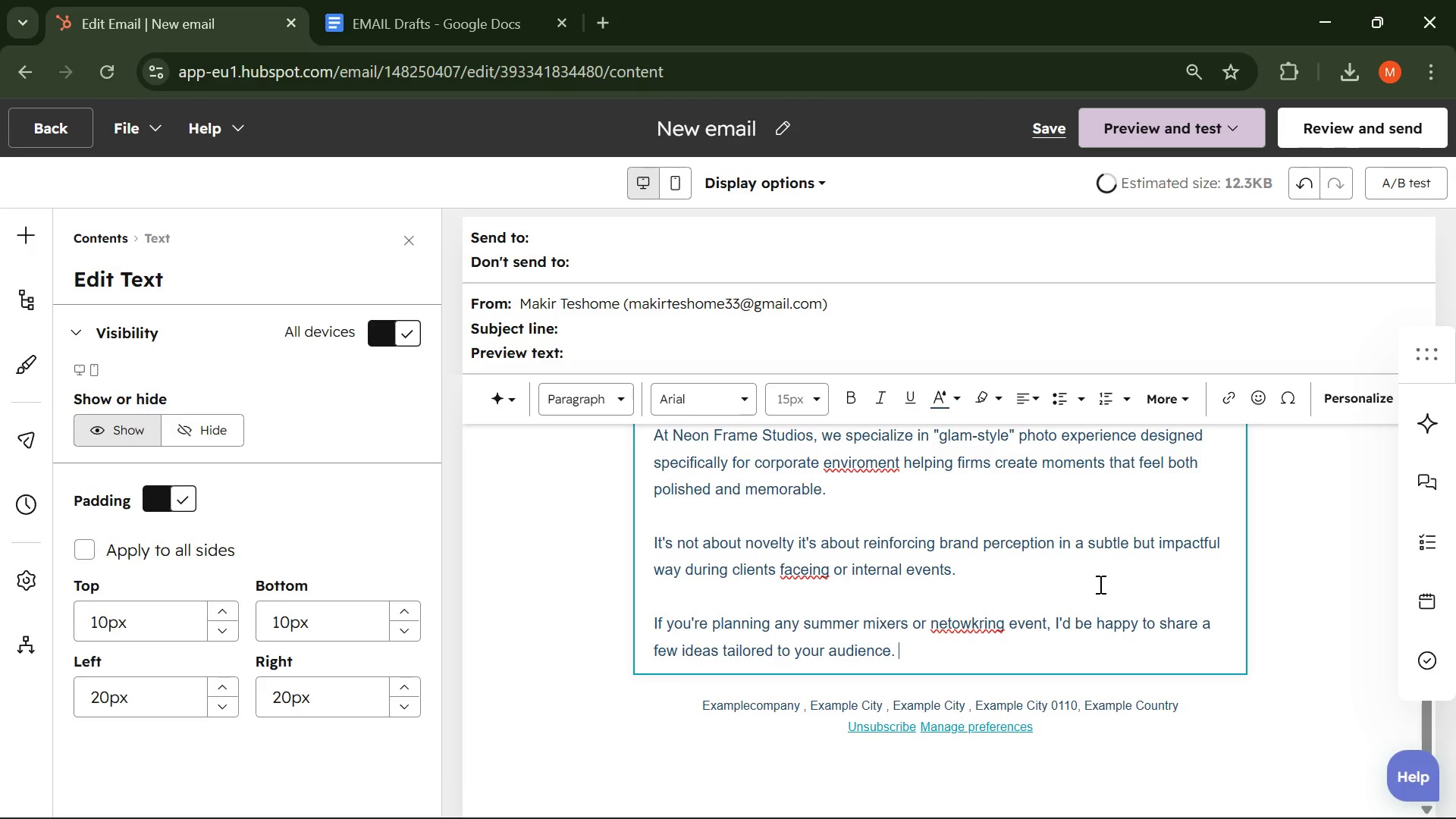 
key(Enter)
 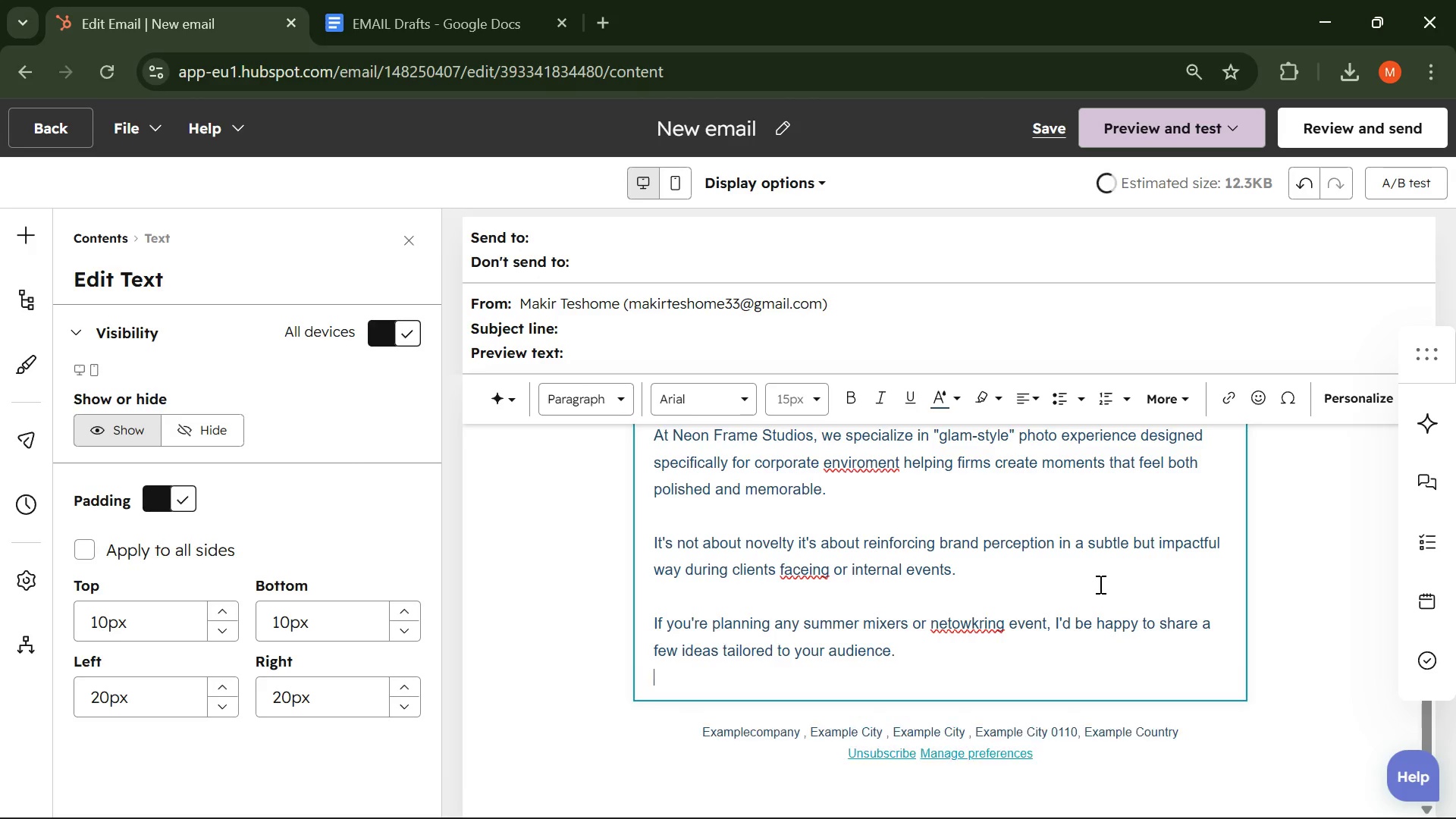 
key(Enter)
 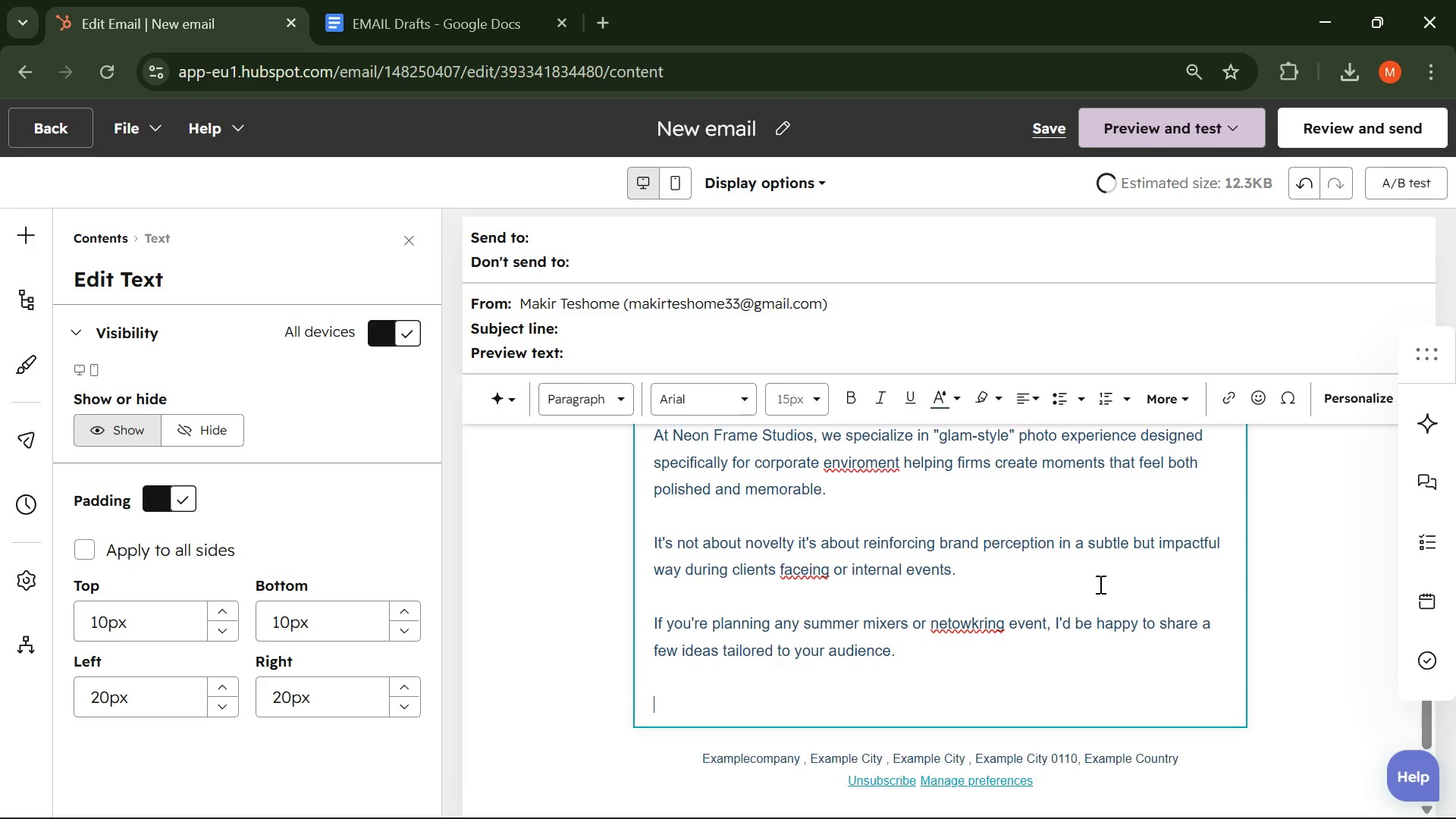 
type(Best,)
 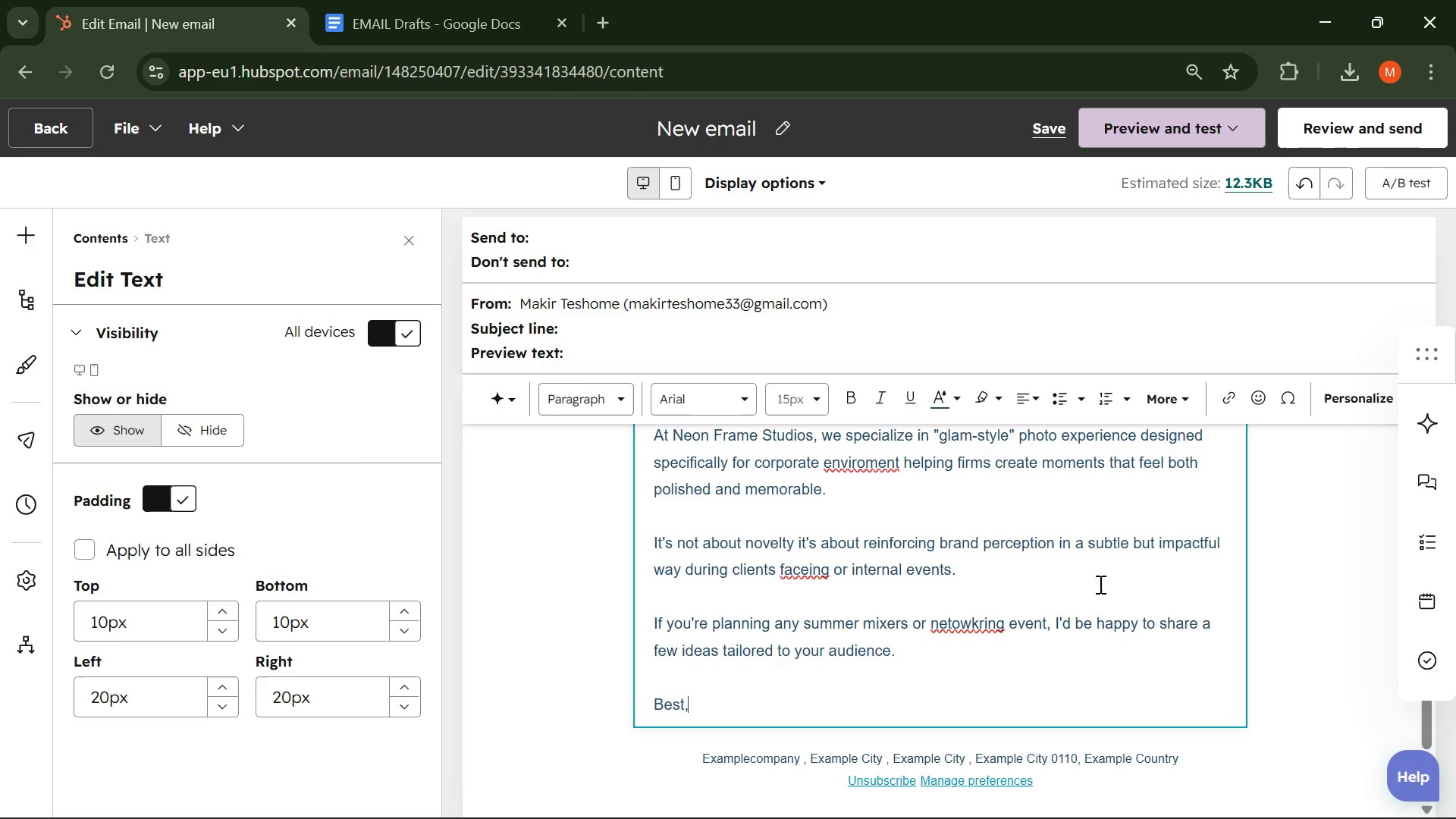 
key(Enter)
 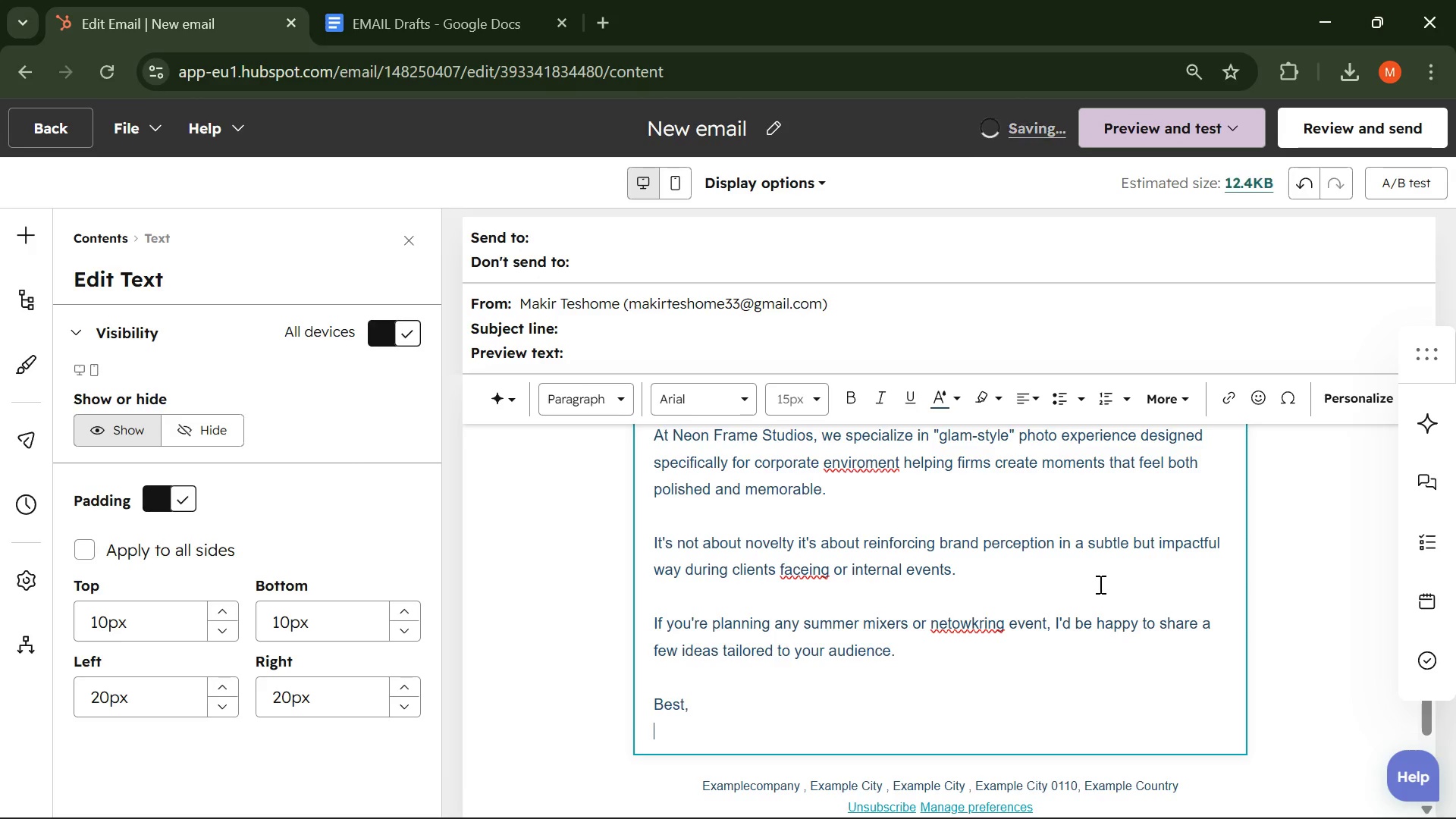 
type(Neon Fram Sutdi)
key(Backspace)
key(Backspace)
key(Backspace)
key(Backspace)
type(tudios )
 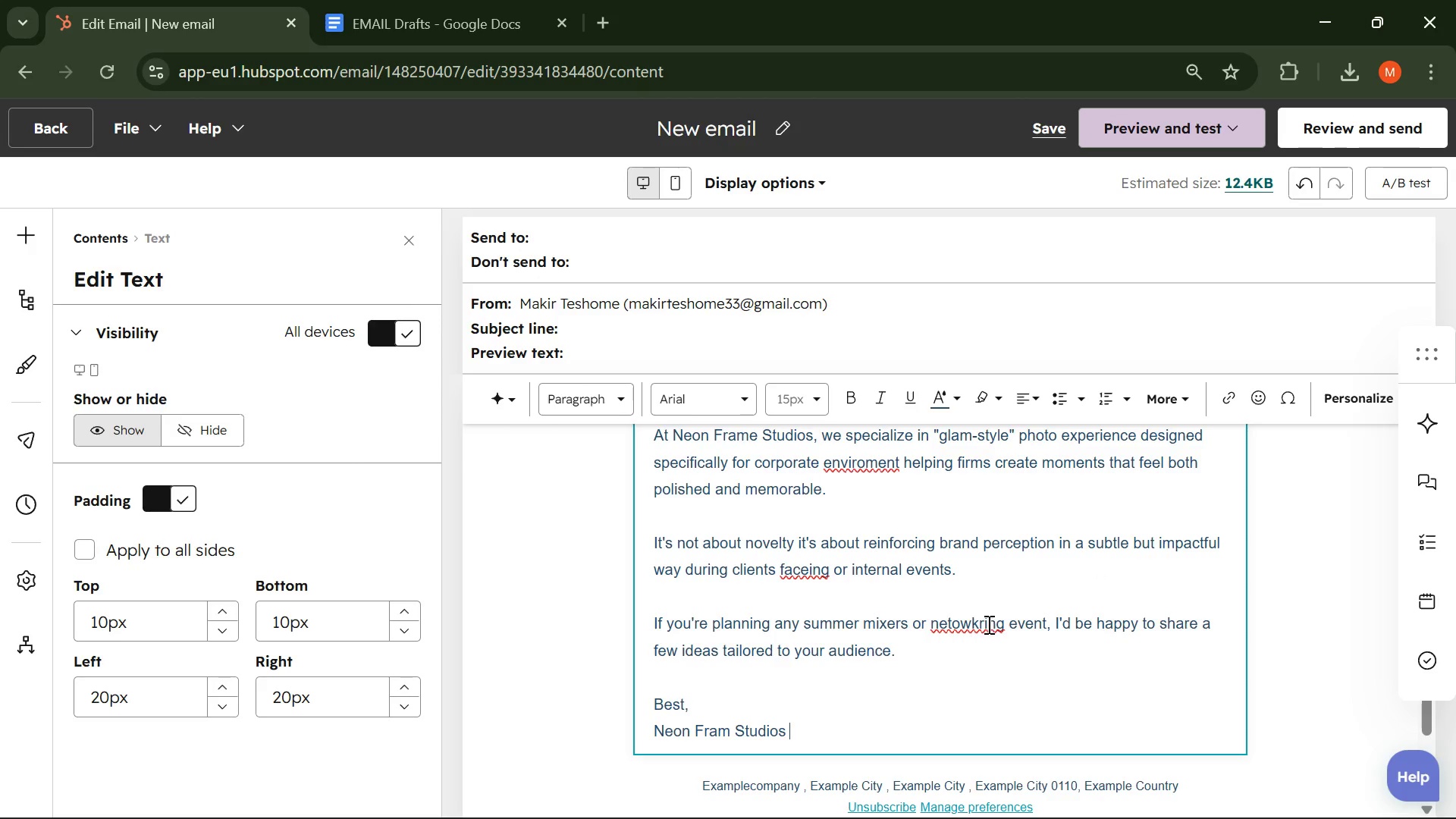 
left_click_drag(start_coordinate=[1004, 625], to_coordinate=[934, 628])
 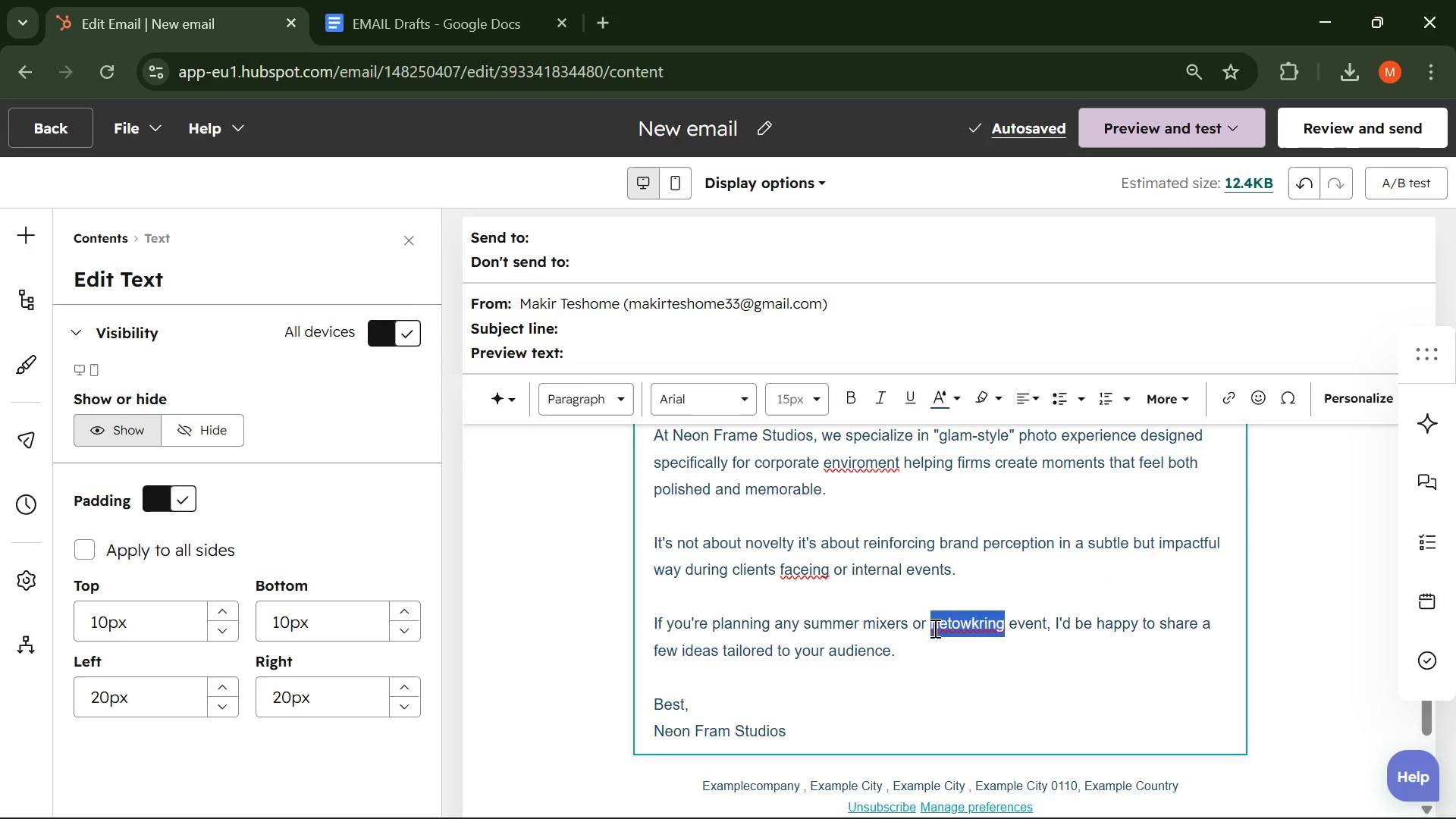 
type(networking)
 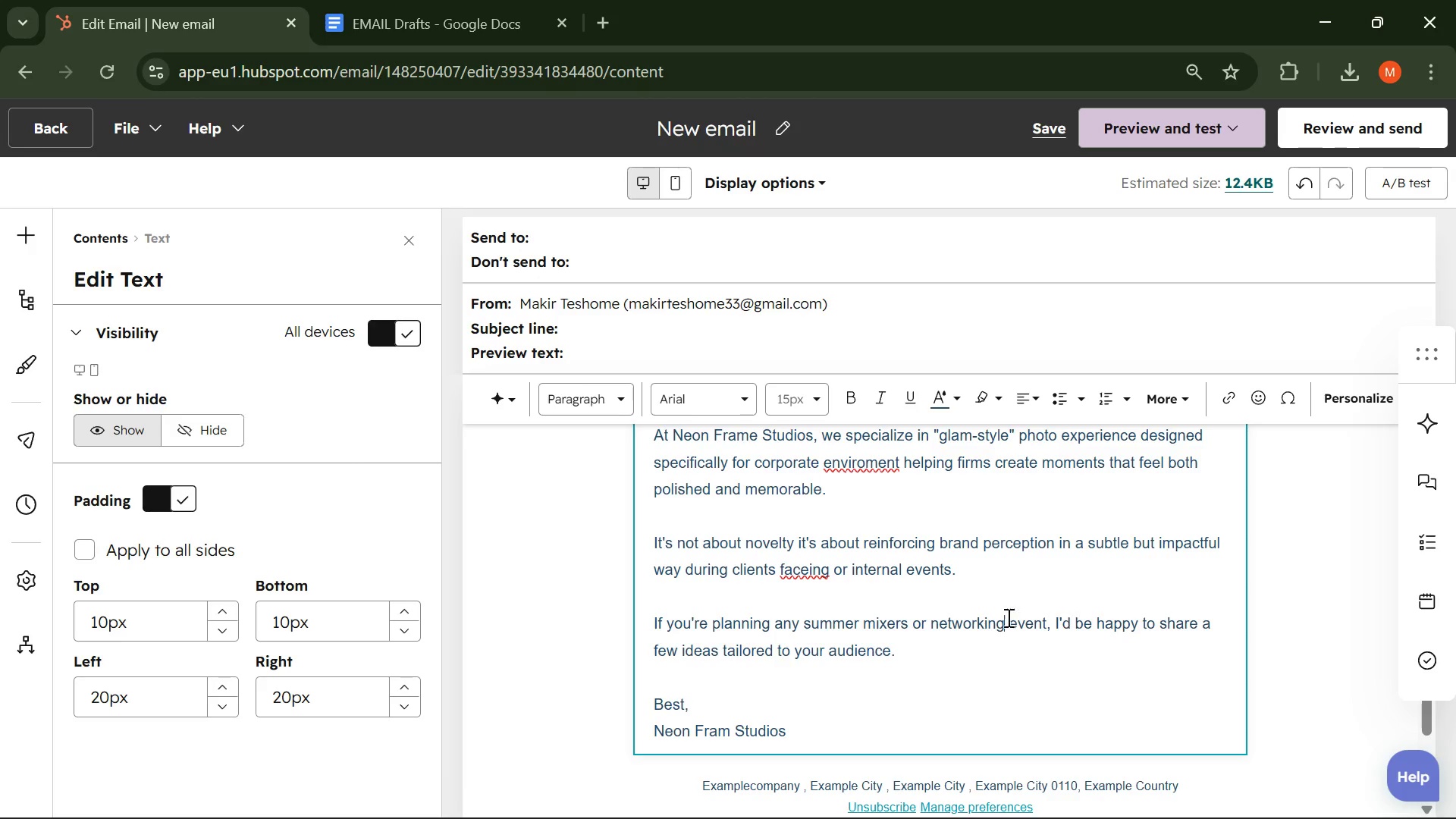 
left_click_drag(start_coordinate=[826, 570], to_coordinate=[779, 568])
 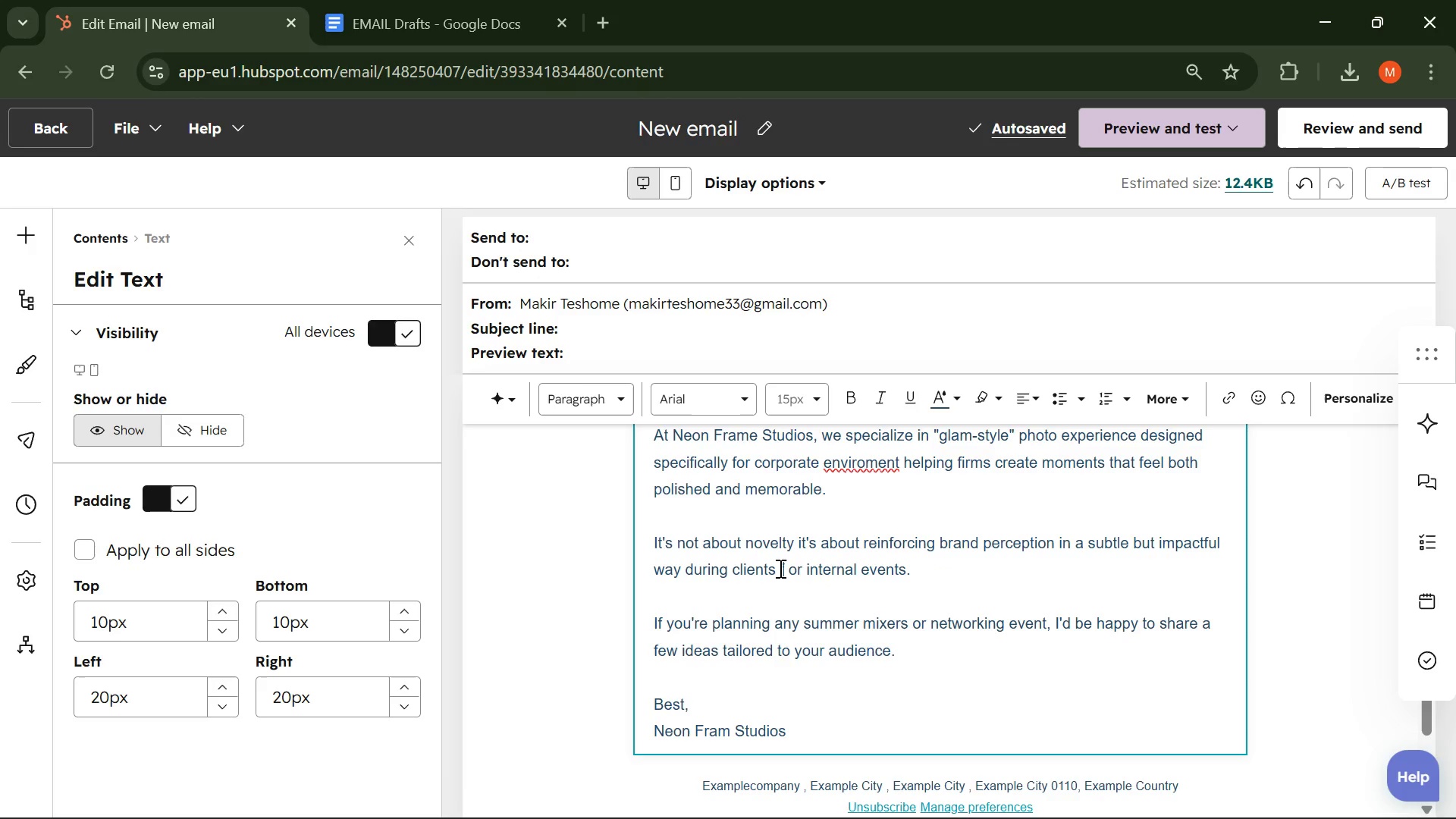 
type(facing )
key(Backspace)
 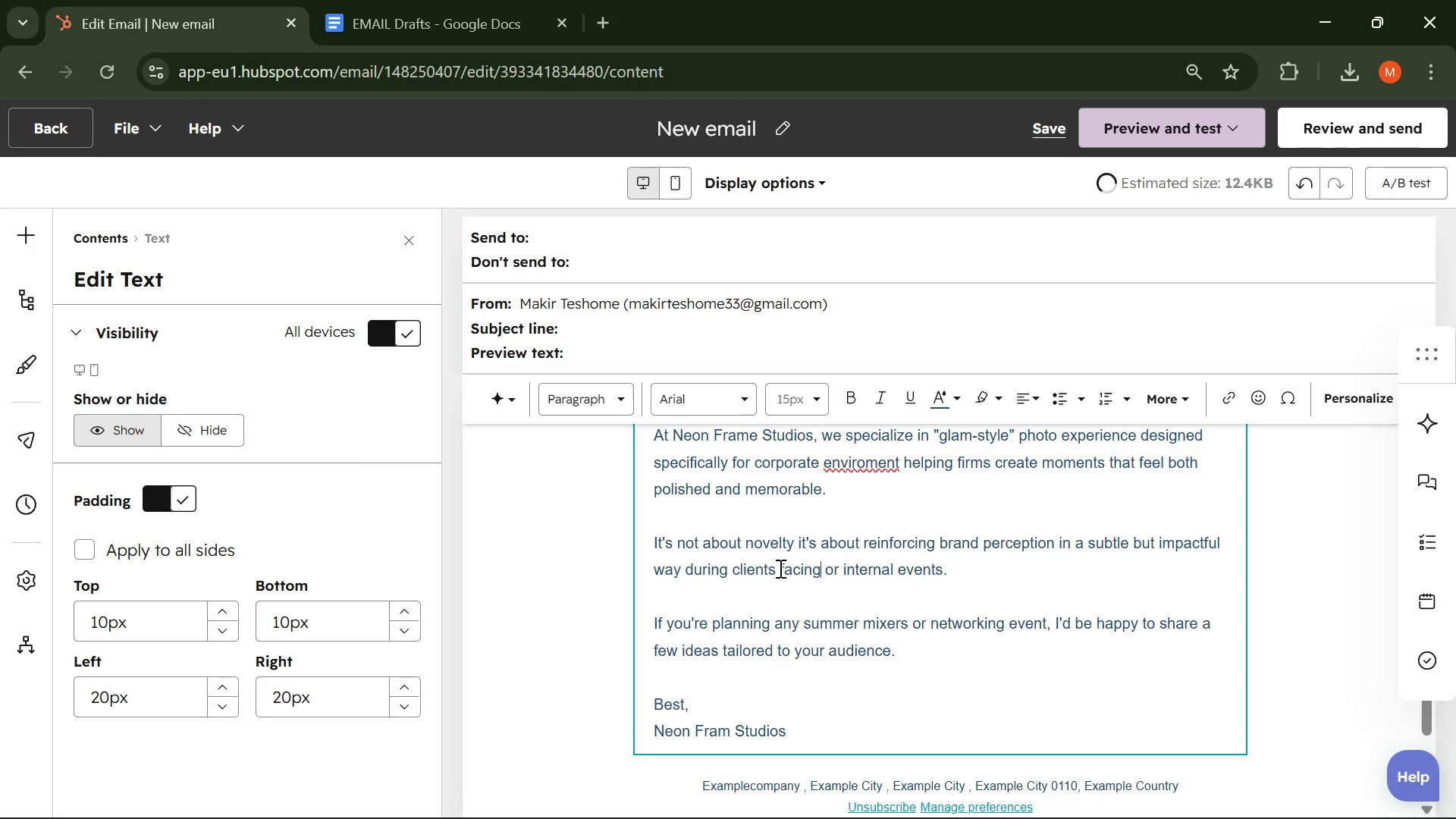 
scroll: coordinate [779, 568], scroll_direction: none, amount: 0.0
 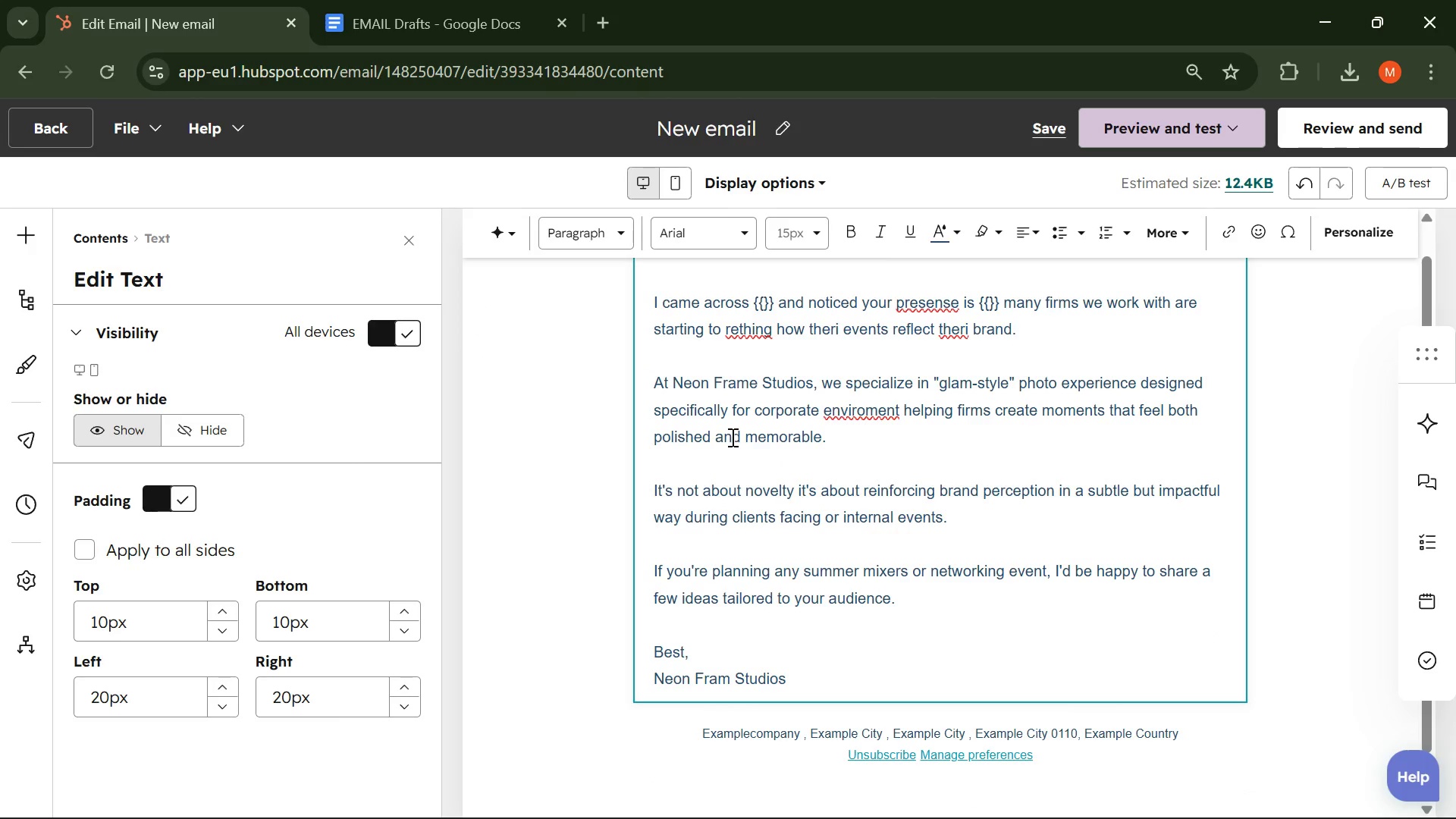 
scroll: coordinate [694, 342], scroll_direction: up, amount: 2.0
 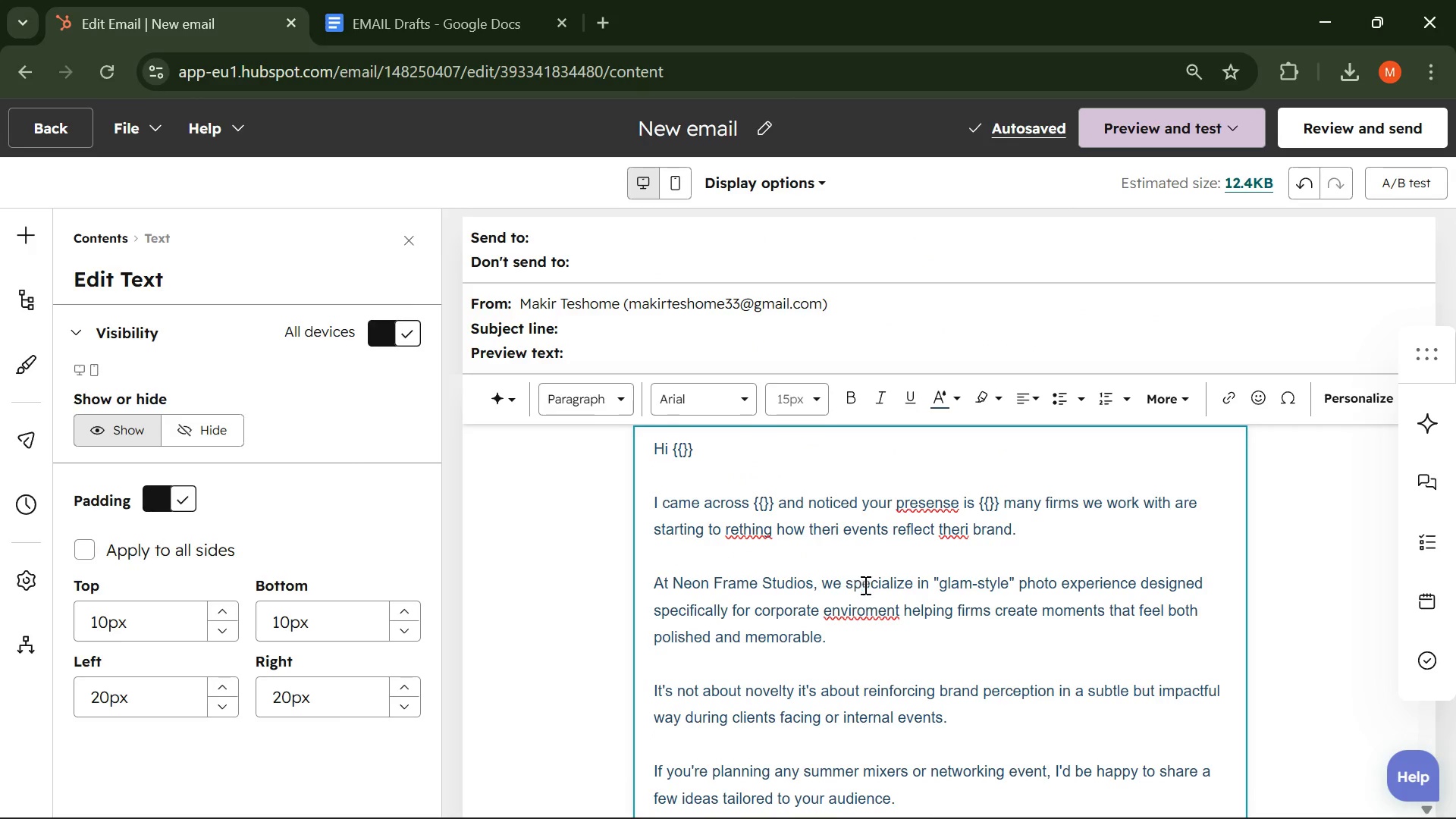 
left_click_drag(start_coordinate=[903, 605], to_coordinate=[824, 604])
 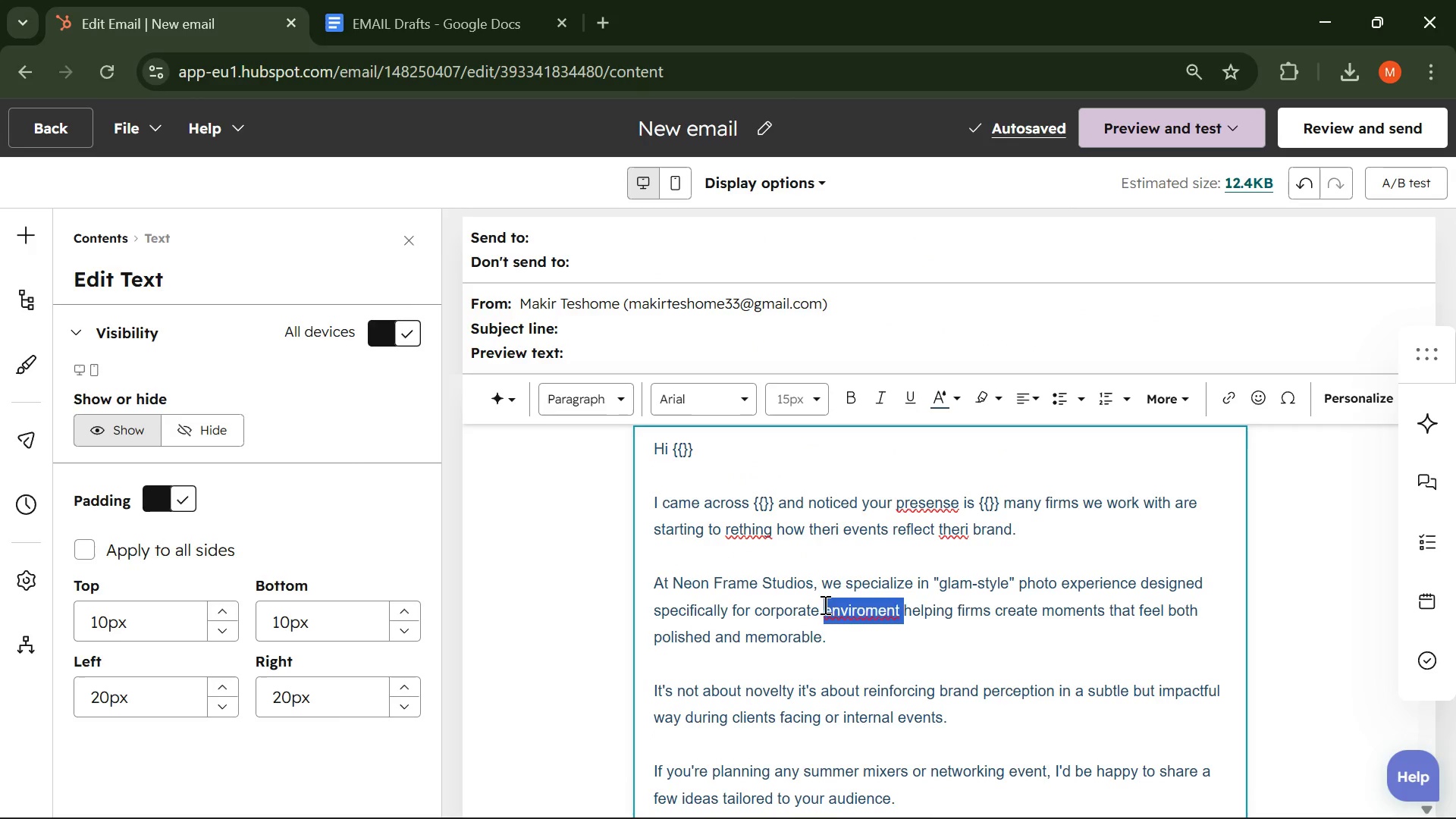 
type(environment )
 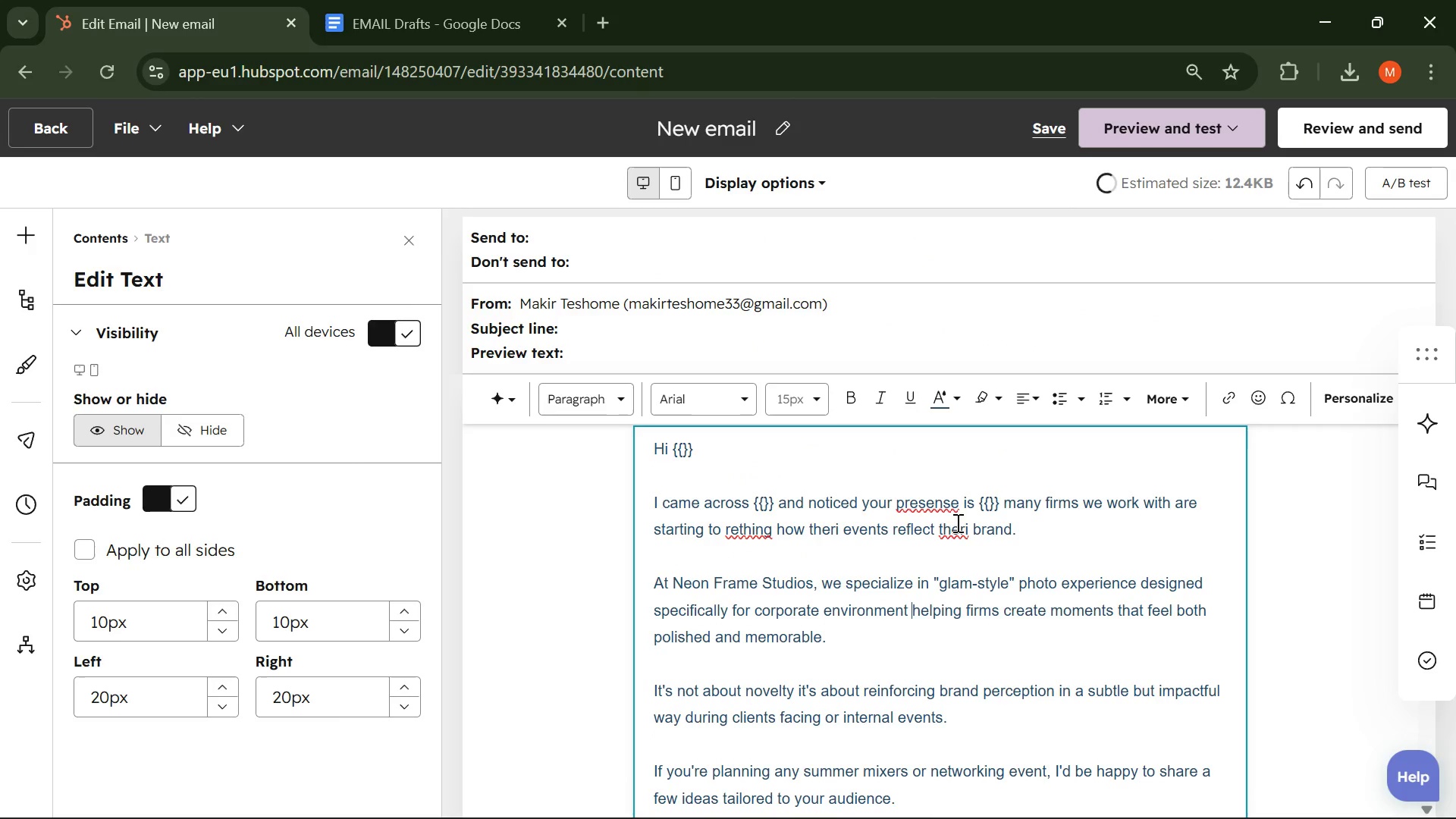 
left_click_drag(start_coordinate=[965, 526], to_coordinate=[963, 532])
 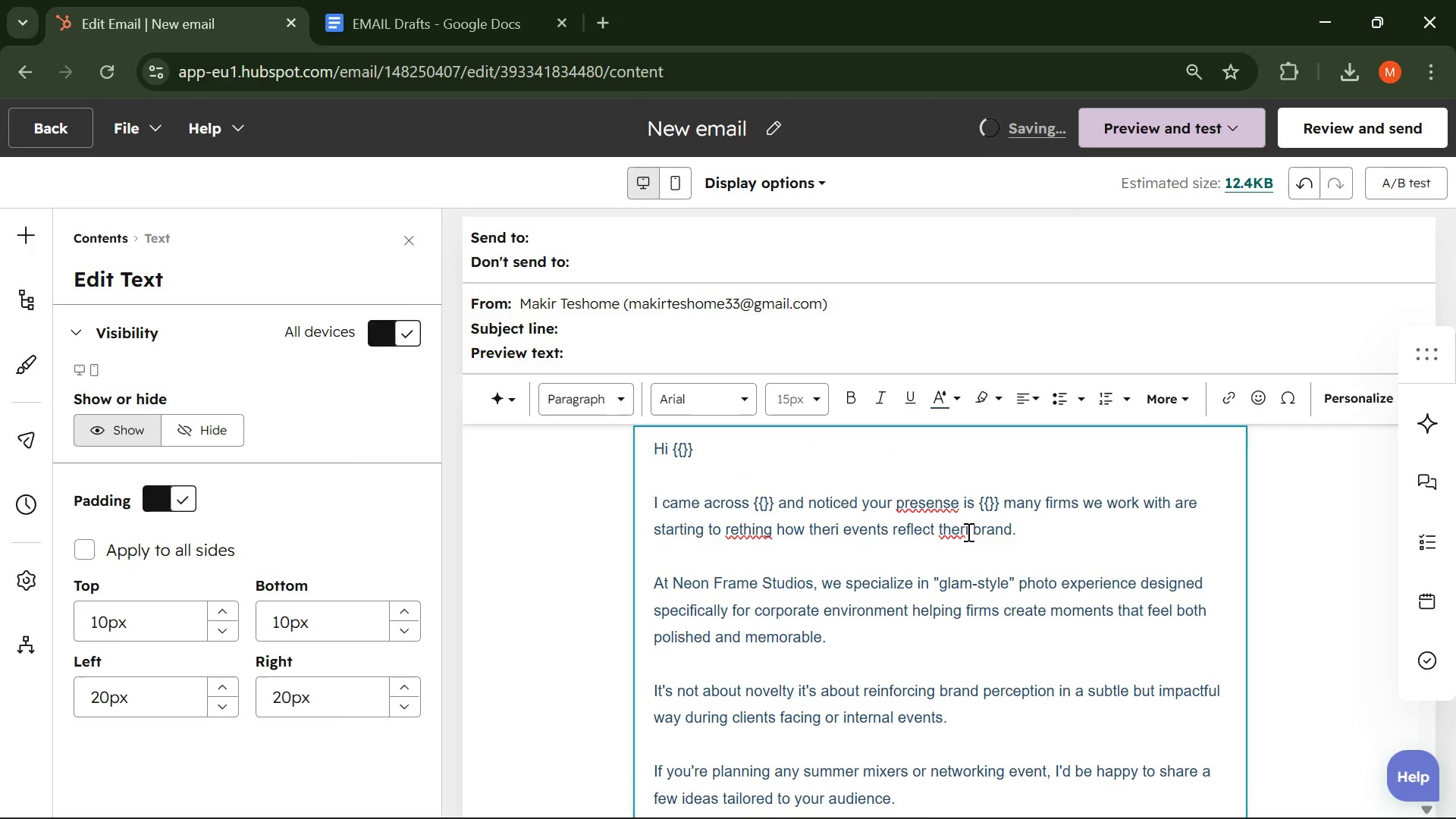 
left_click_drag(start_coordinate=[967, 532], to_coordinate=[939, 533])
 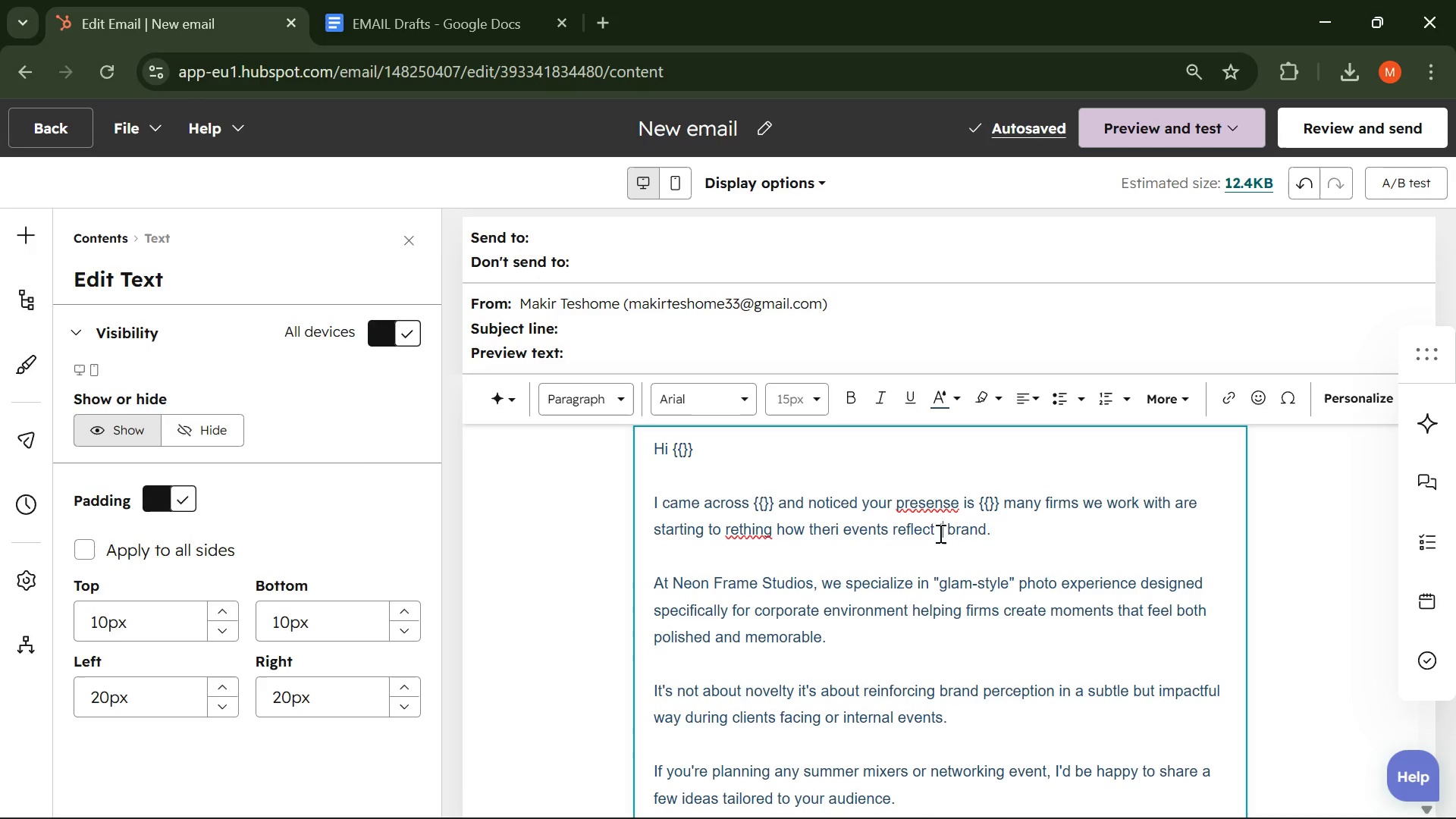 
type(their )
key(Backspace)
 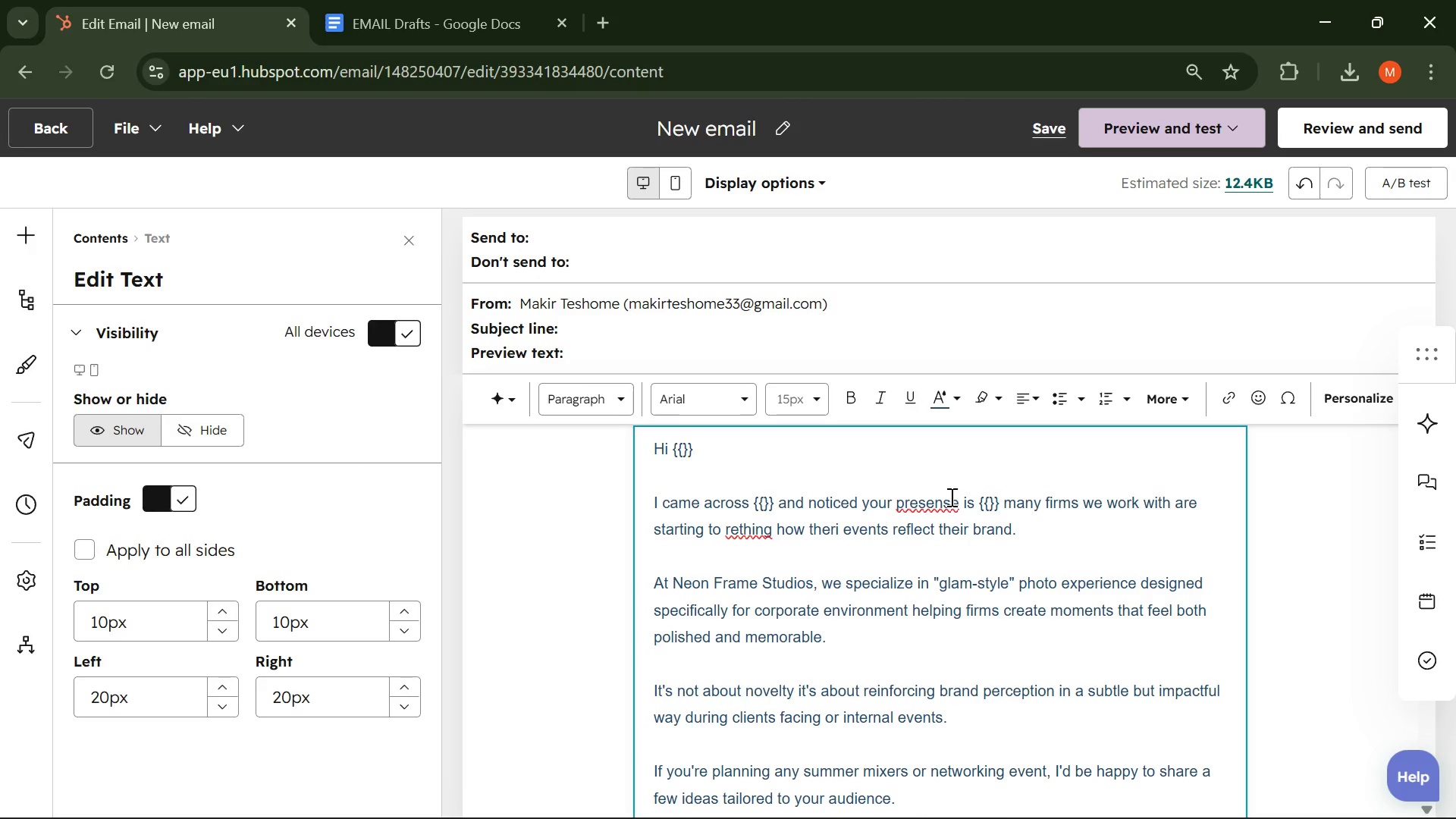 
left_click_drag(start_coordinate=[959, 504], to_coordinate=[900, 505])
 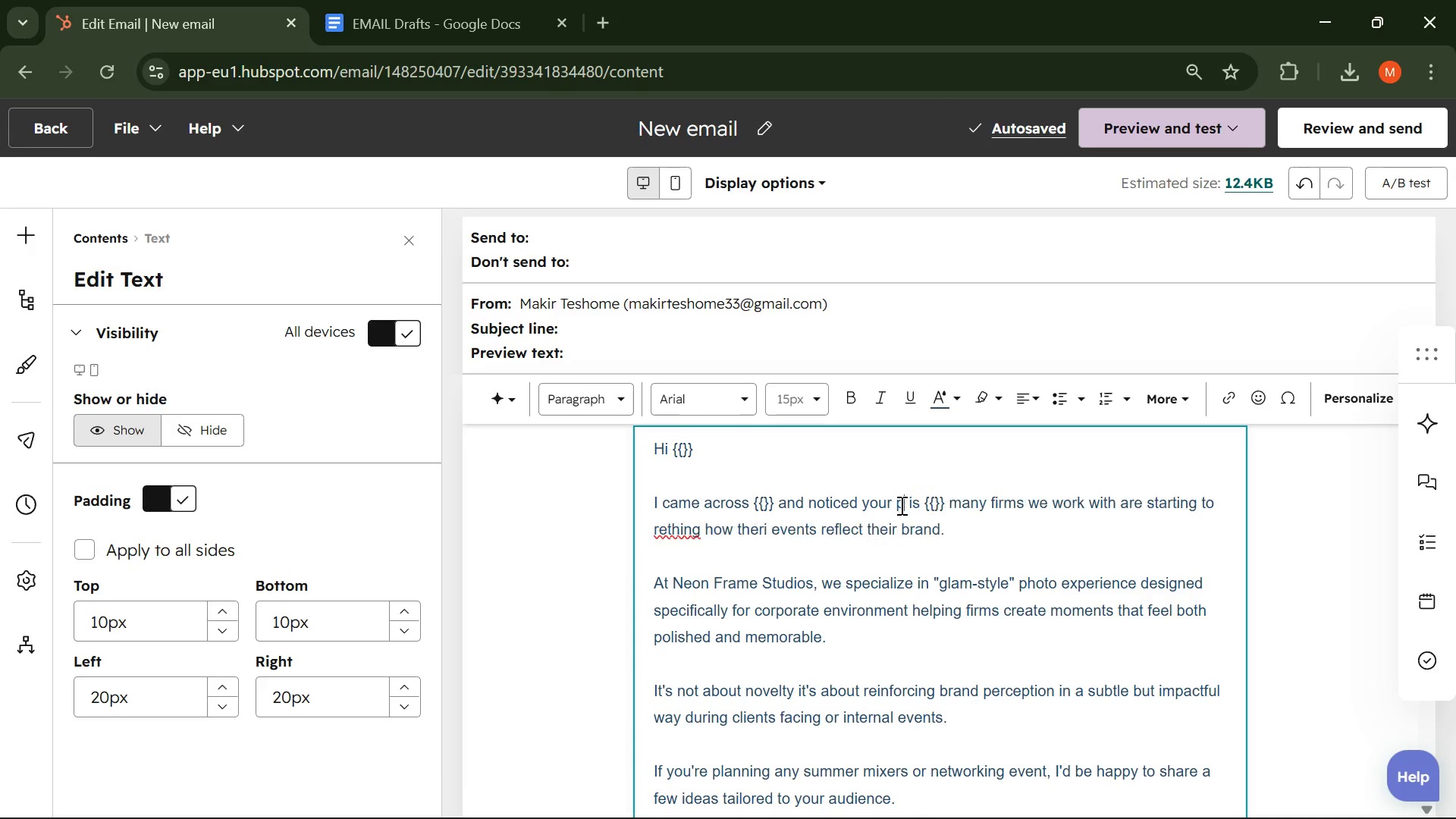 
type(presense )
key(Backspace)
 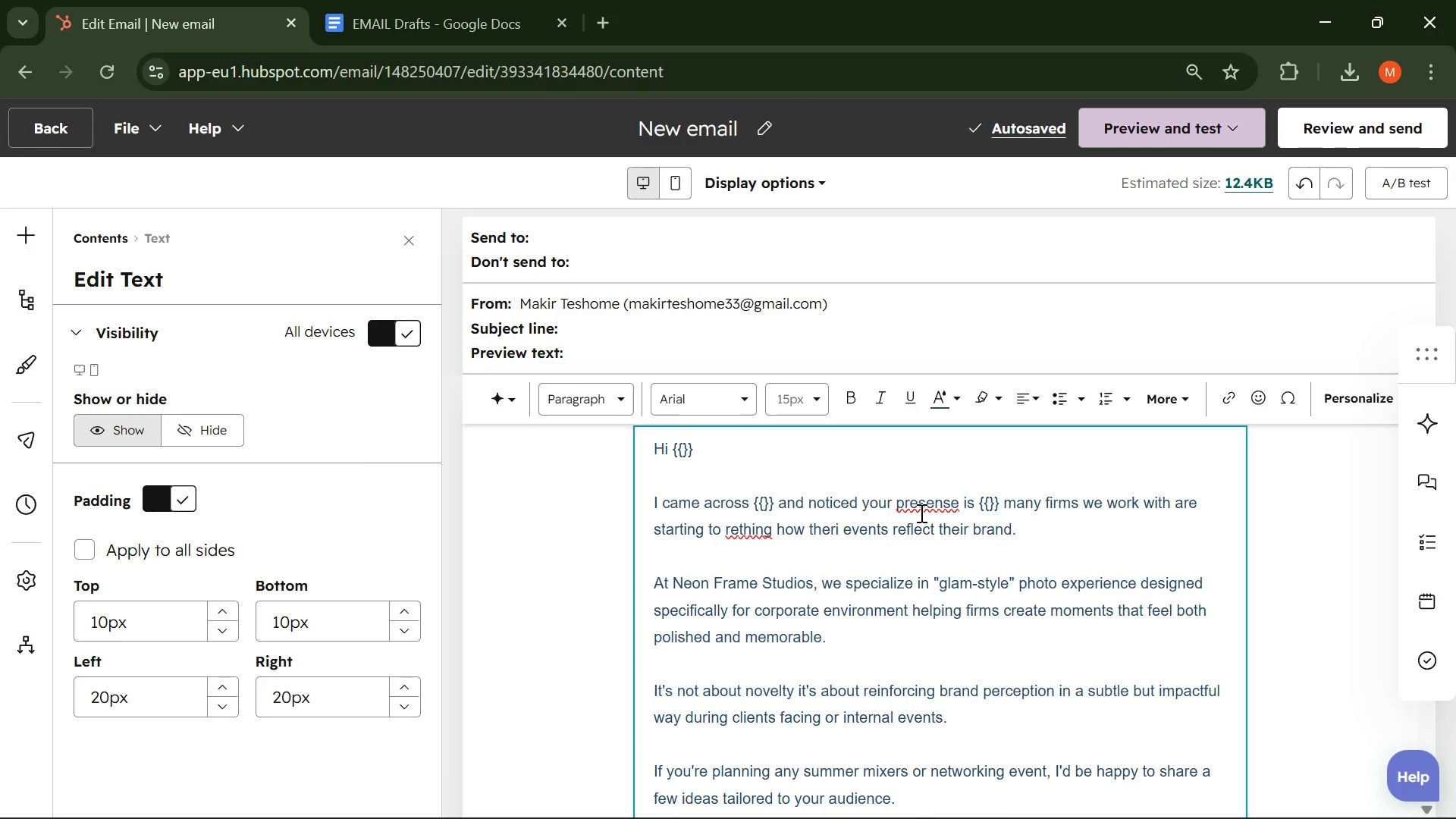 
wait(7.78)
 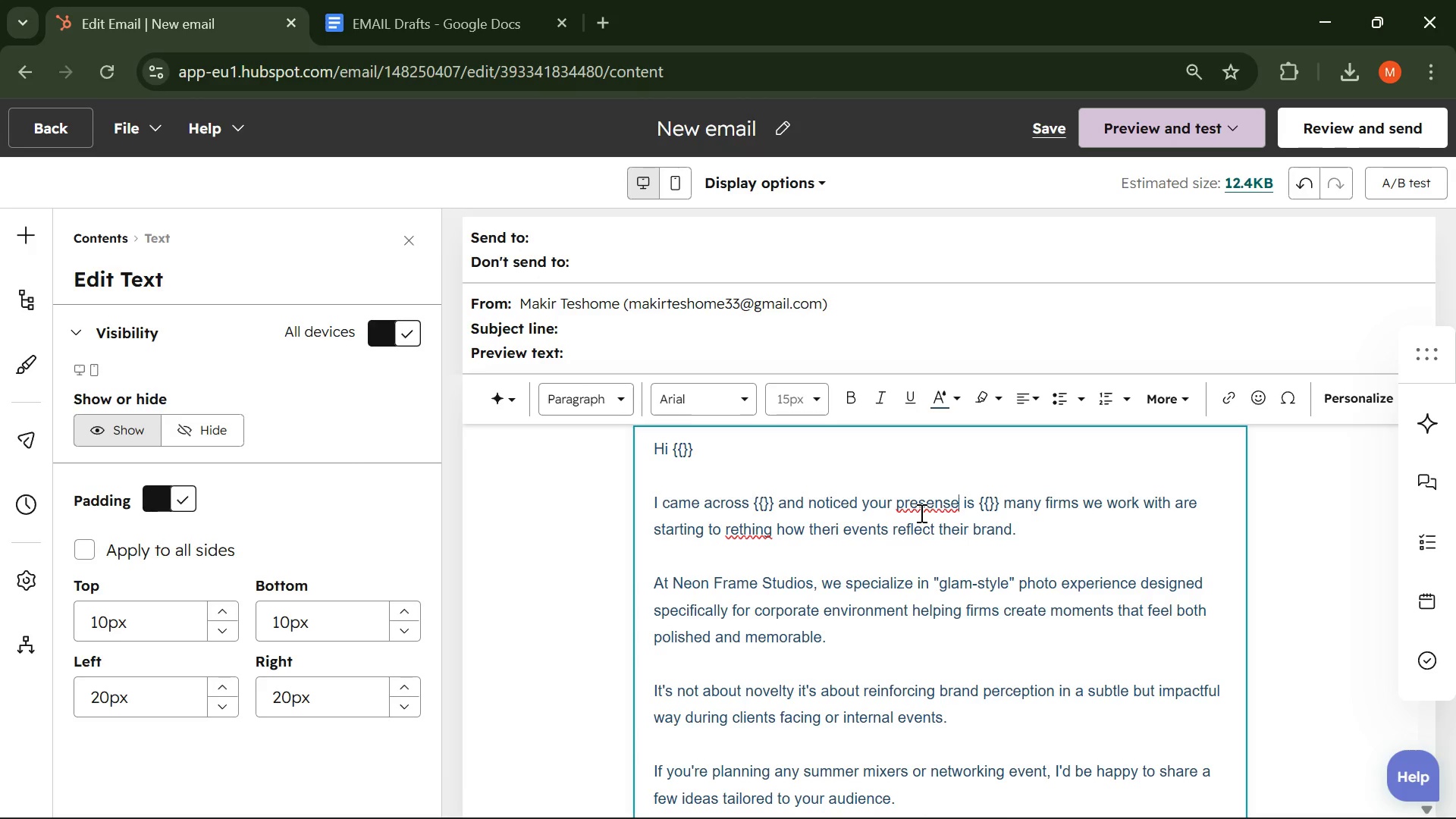 
key(Backspace)
key(Backspace)
key(Backspace)
key(Backspace)
type(ence )
key(Backspace)
 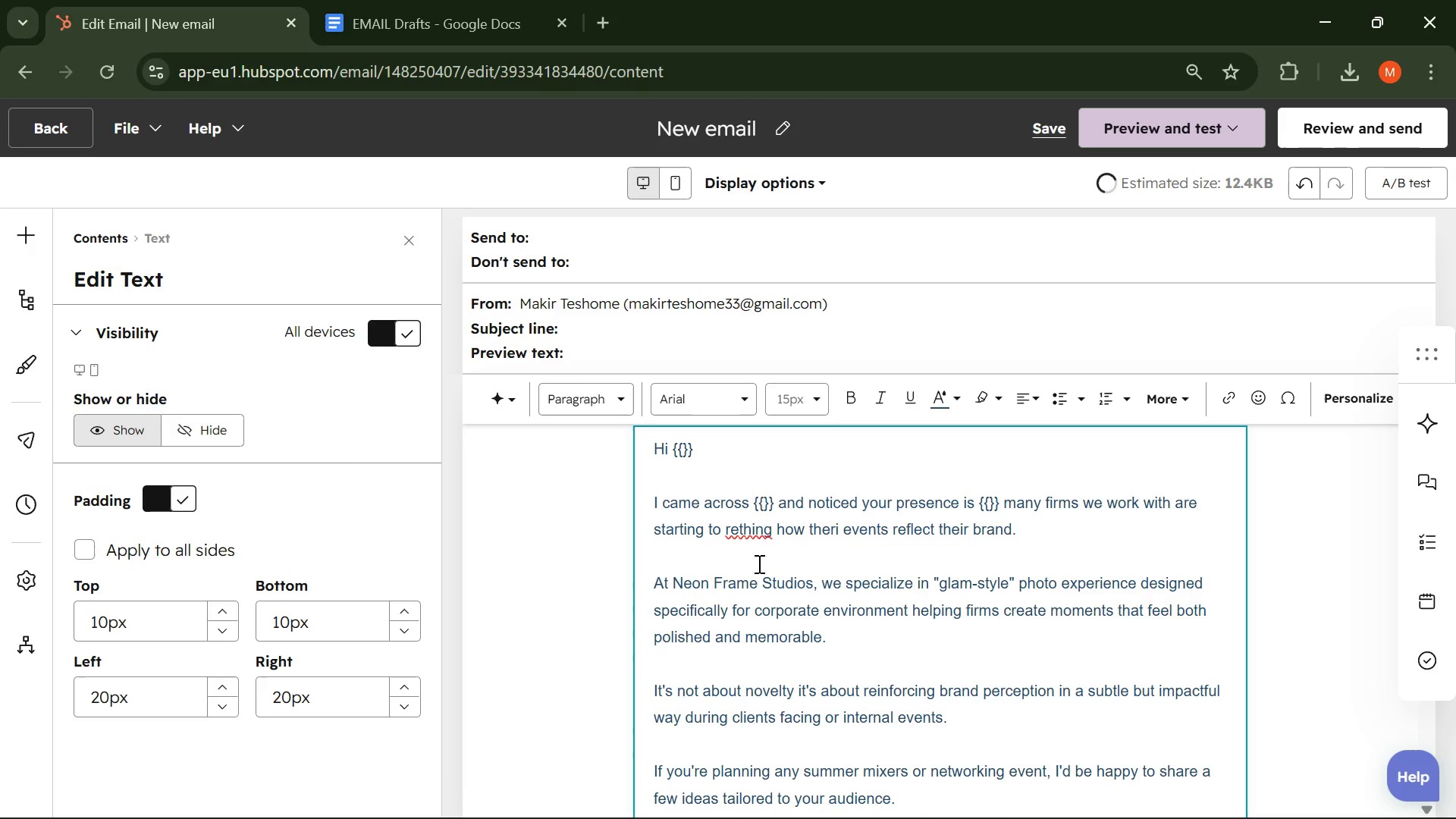 
left_click([769, 529])
 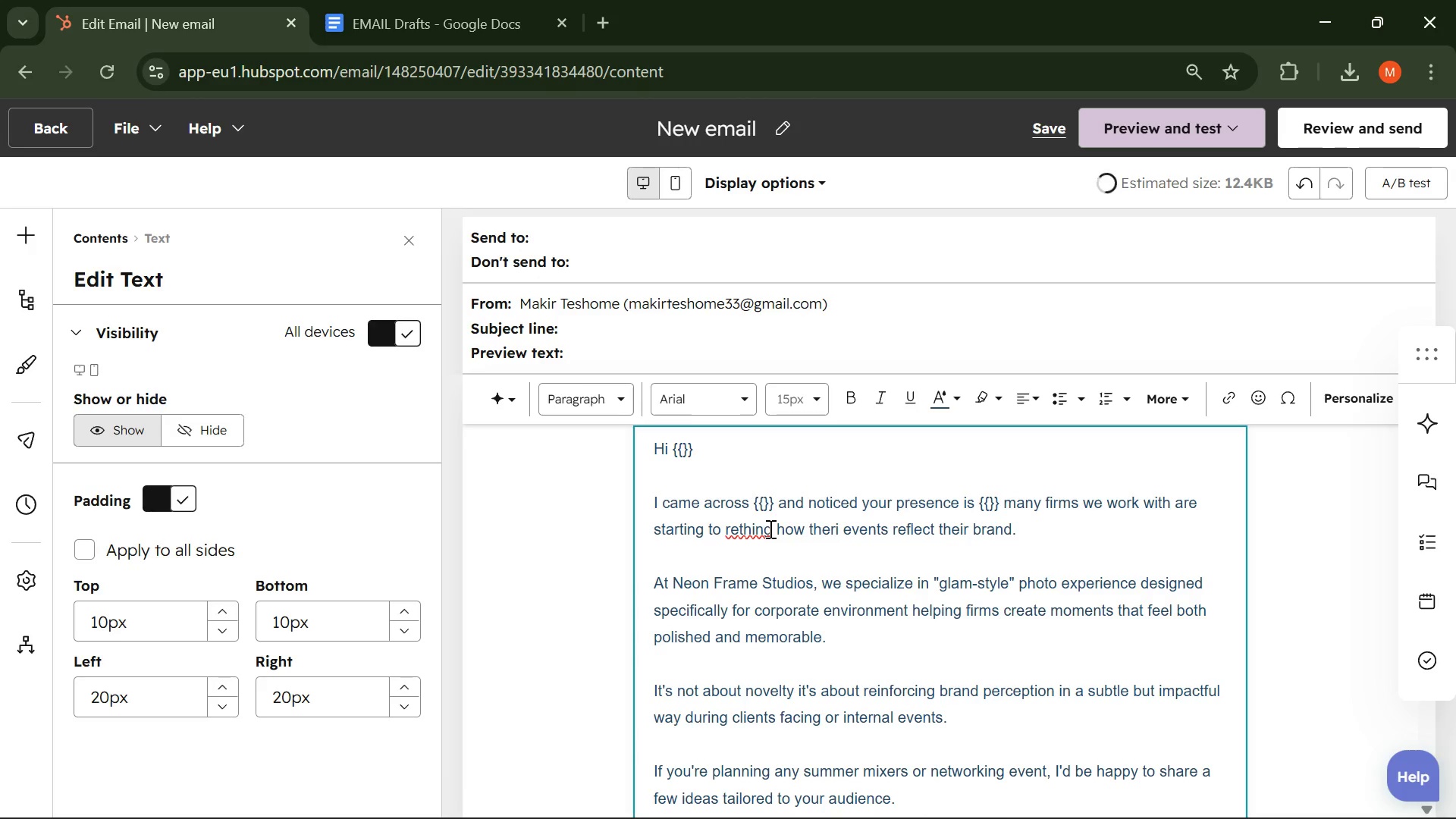 
key(Backspace)
 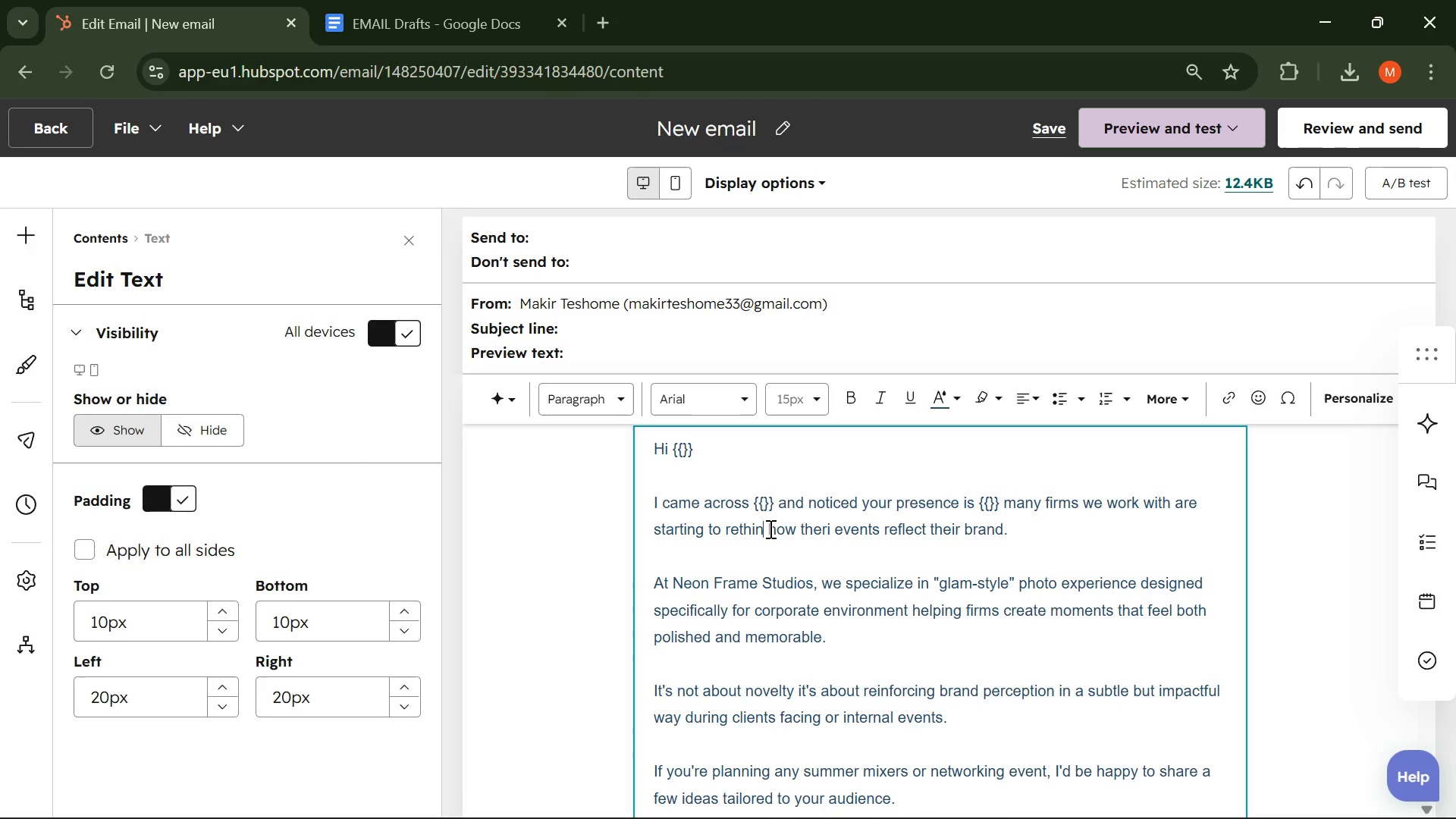 
key(K)
 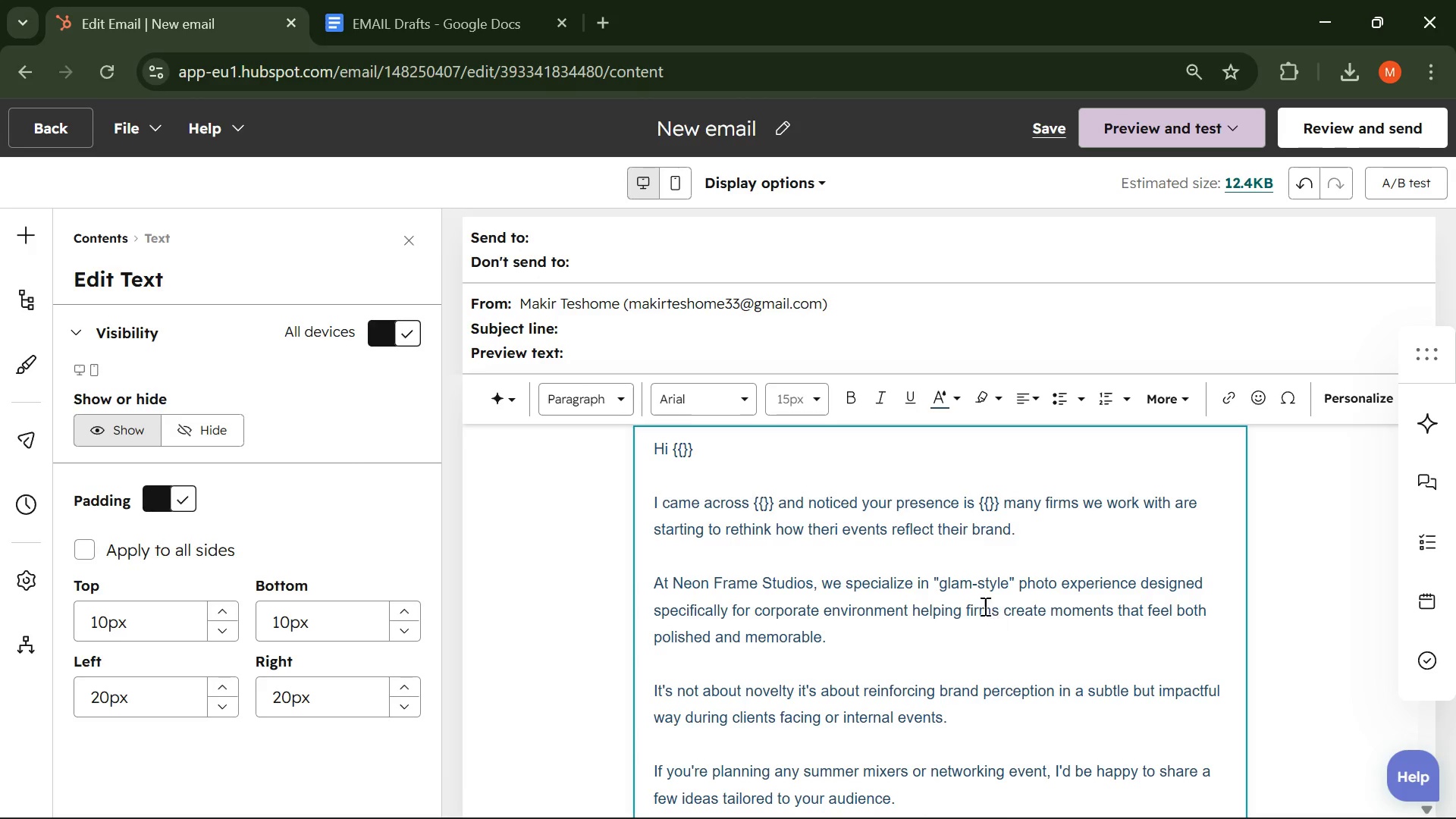 
scroll: coordinate [903, 569], scroll_direction: down, amount: 1.0
 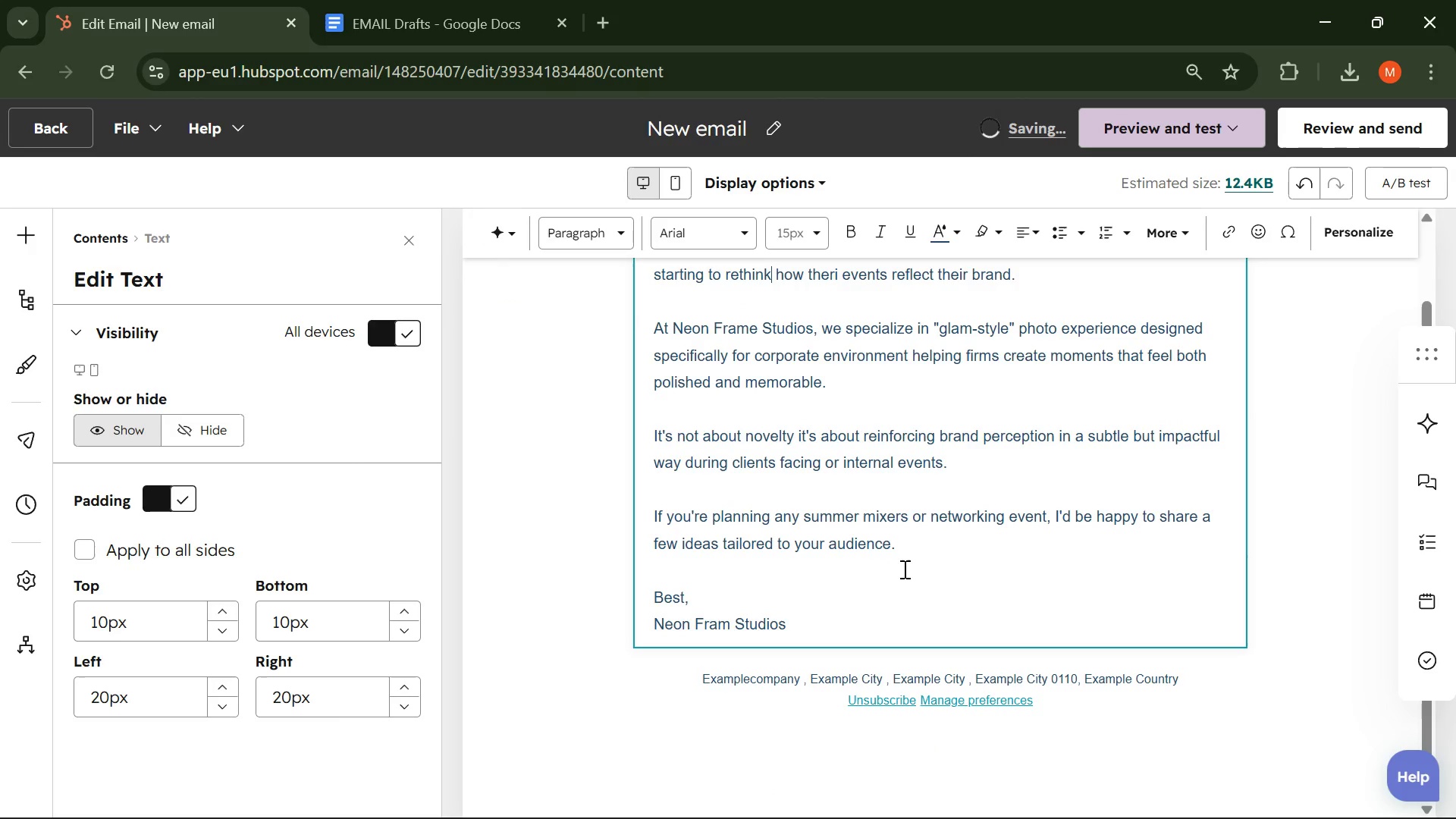 
scroll: coordinate [903, 569], scroll_direction: up, amount: 1.0
 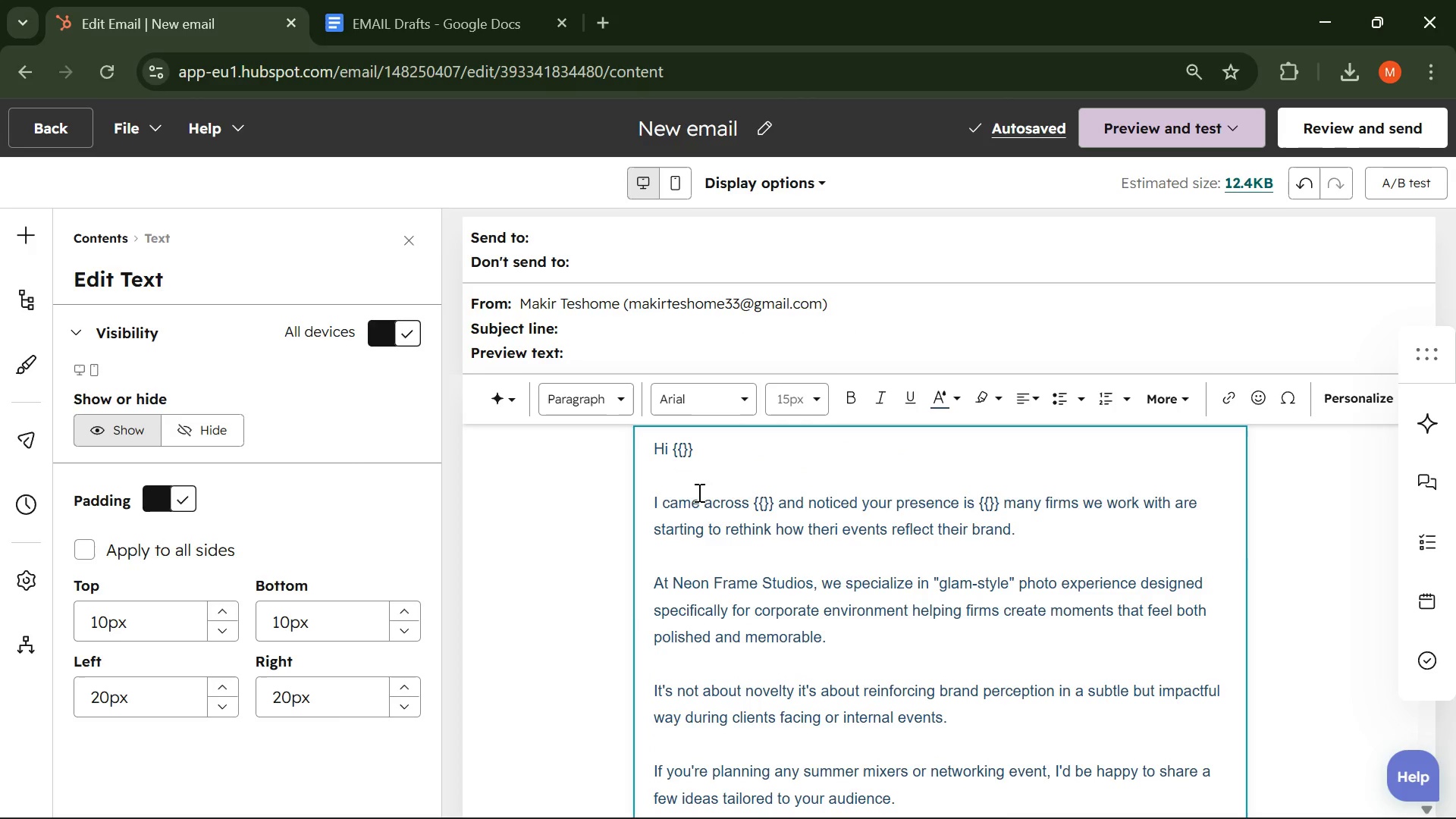 
left_click([680, 446])
 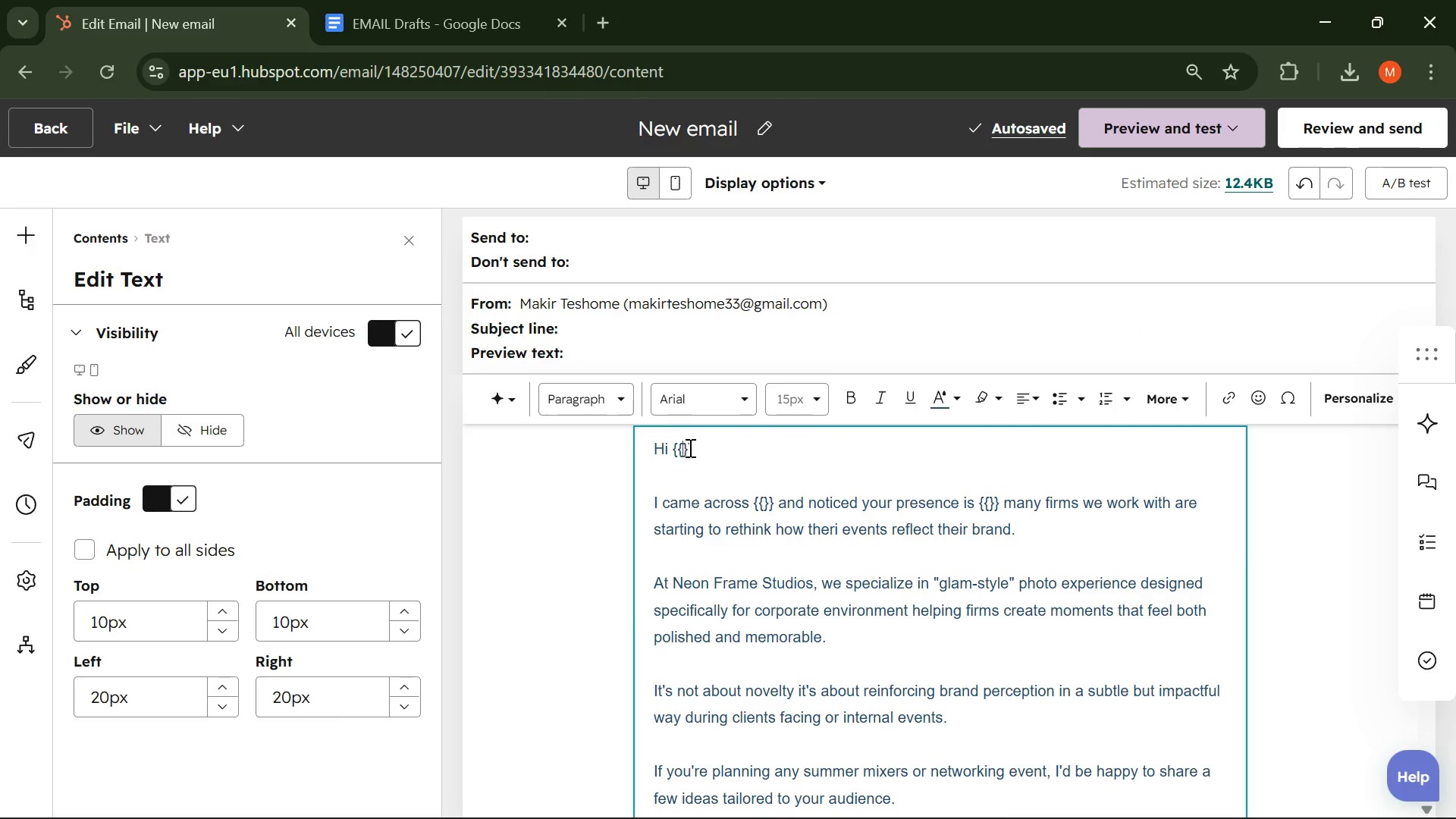 
left_click_drag(start_coordinate=[689, 447], to_coordinate=[679, 447])
 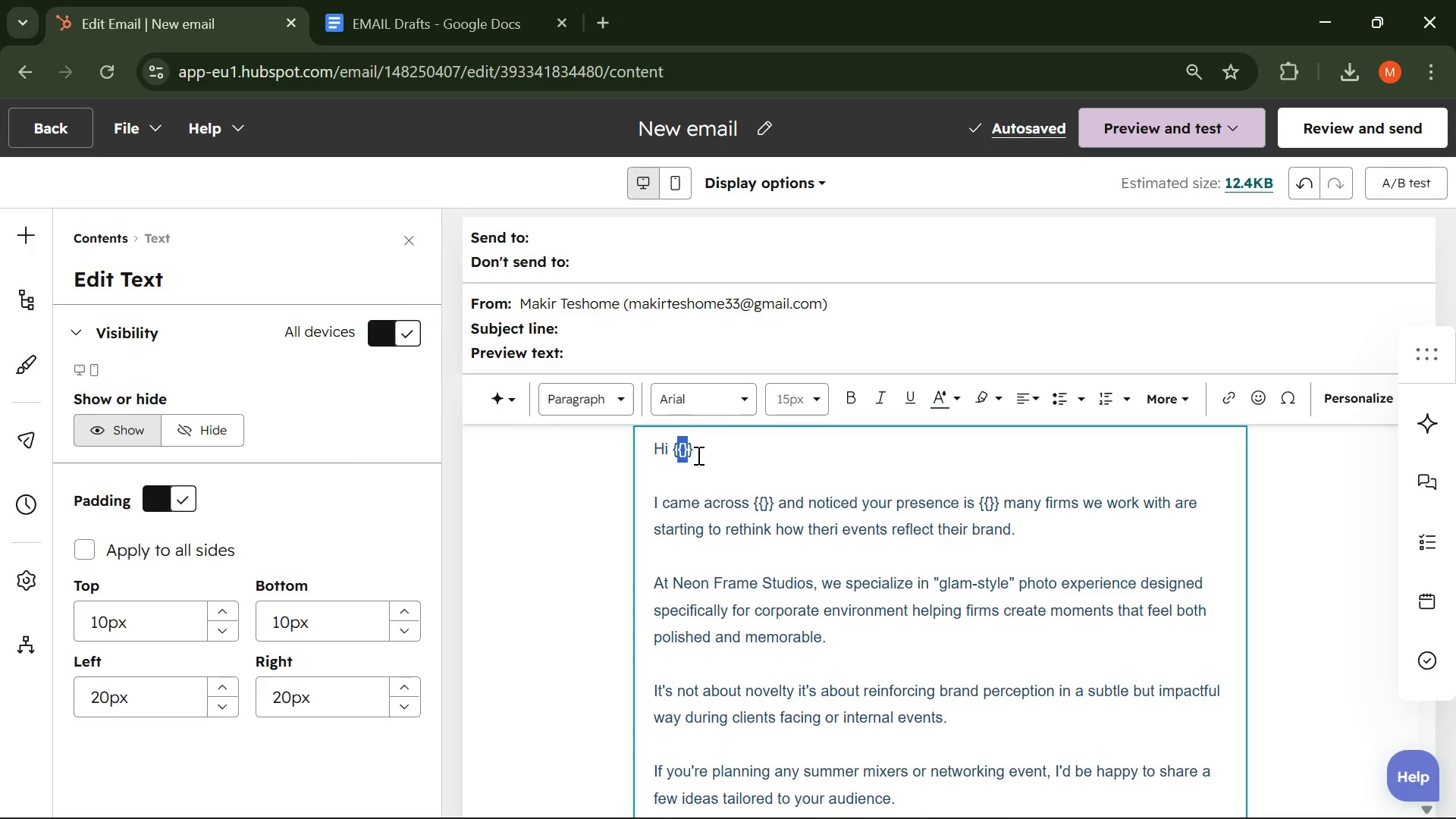 
left_click_drag(start_coordinate=[697, 455], to_coordinate=[673, 451])
 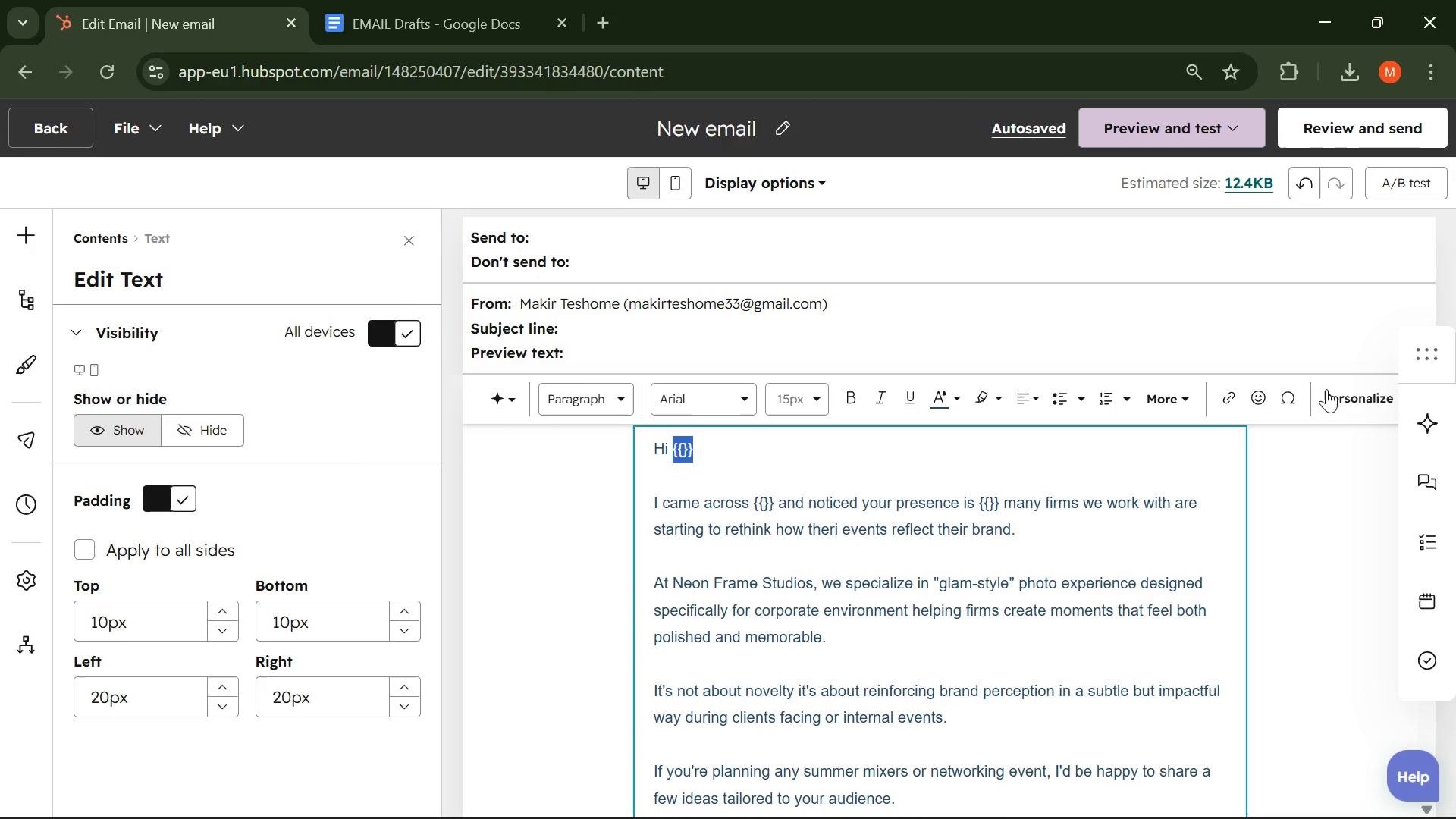 
left_click([1327, 389])
 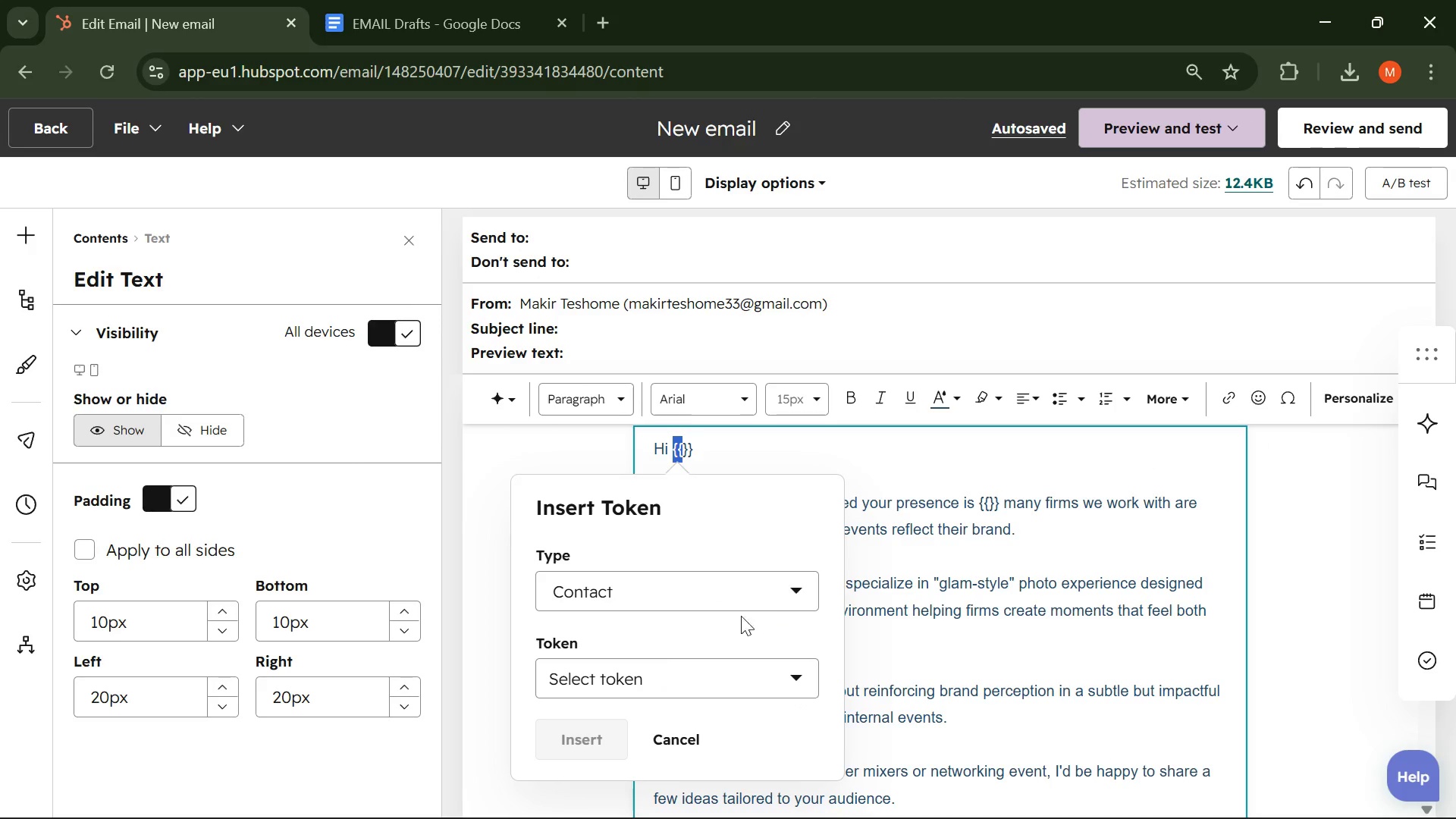 
left_click([642, 669])
 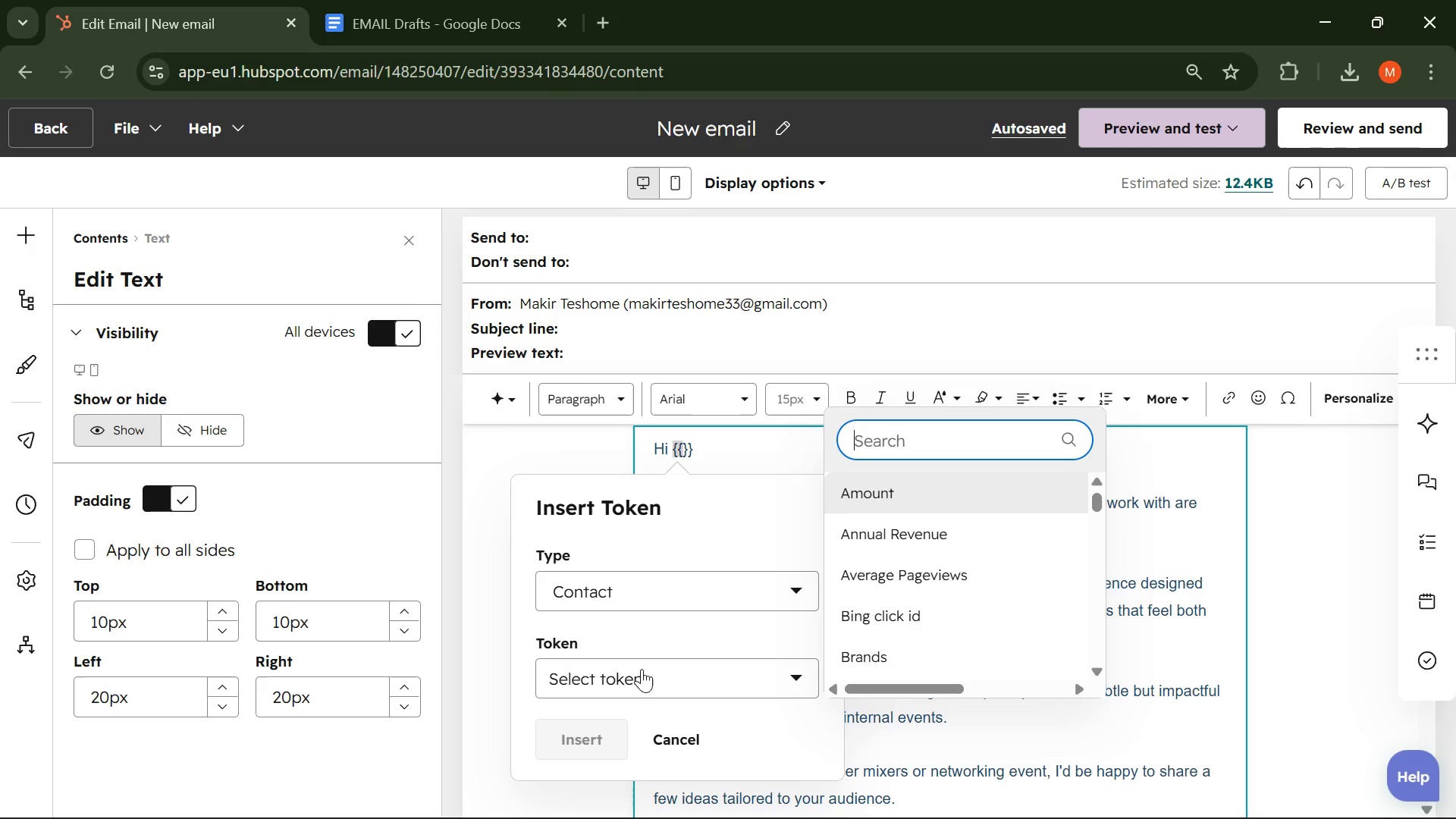 
type(First NAME)
 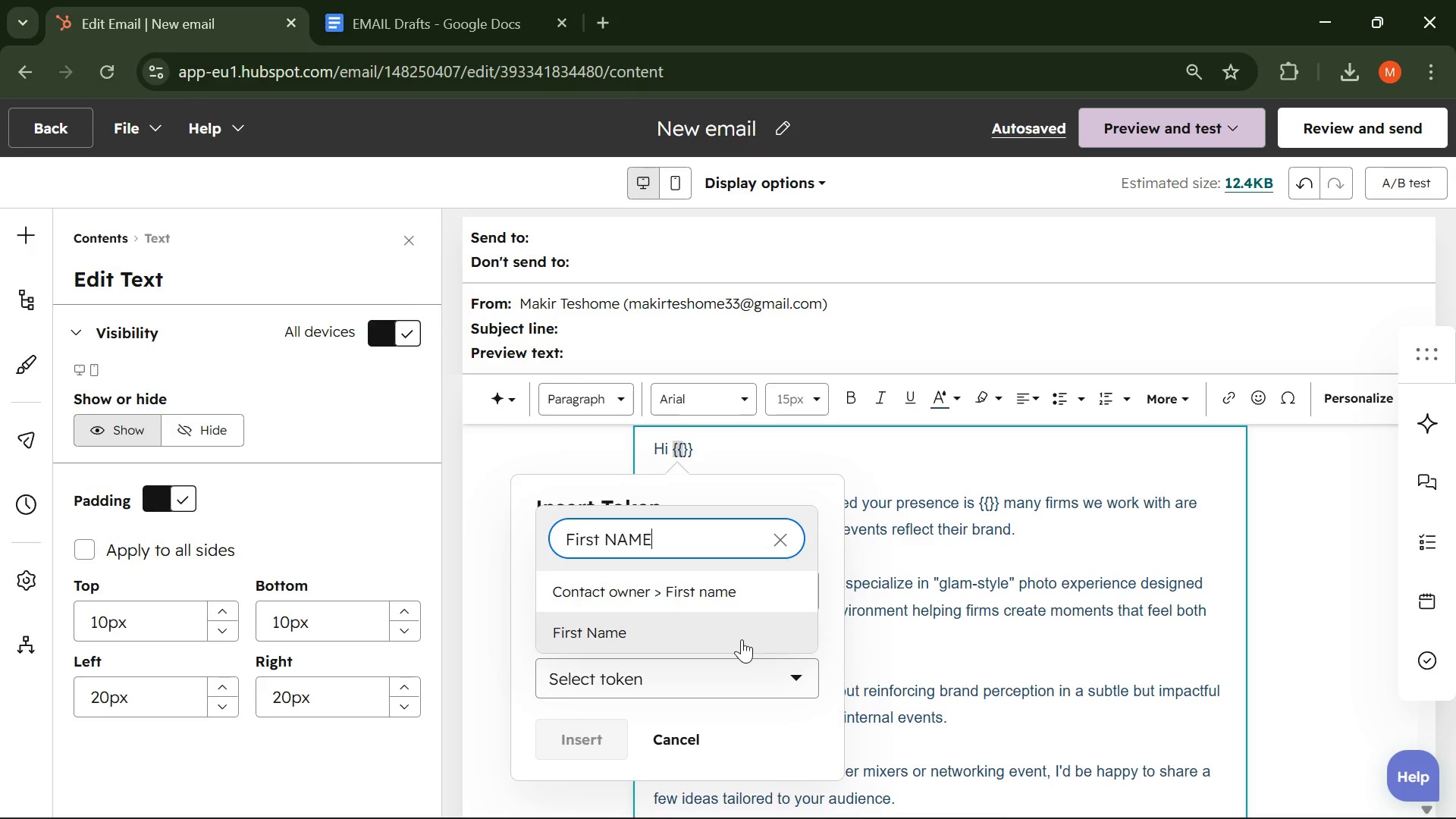 
left_click([699, 646])
 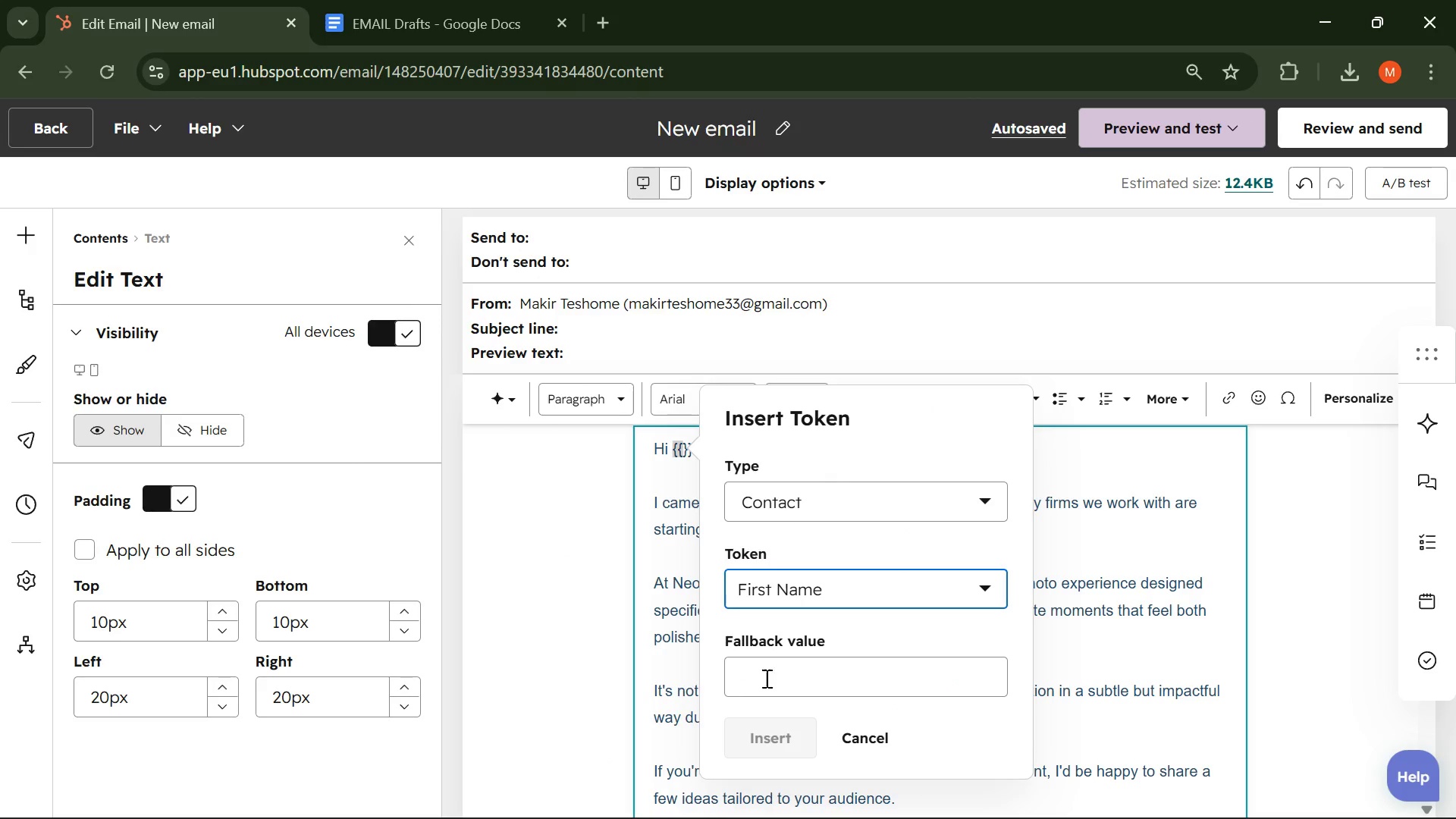 
left_click([808, 667])
 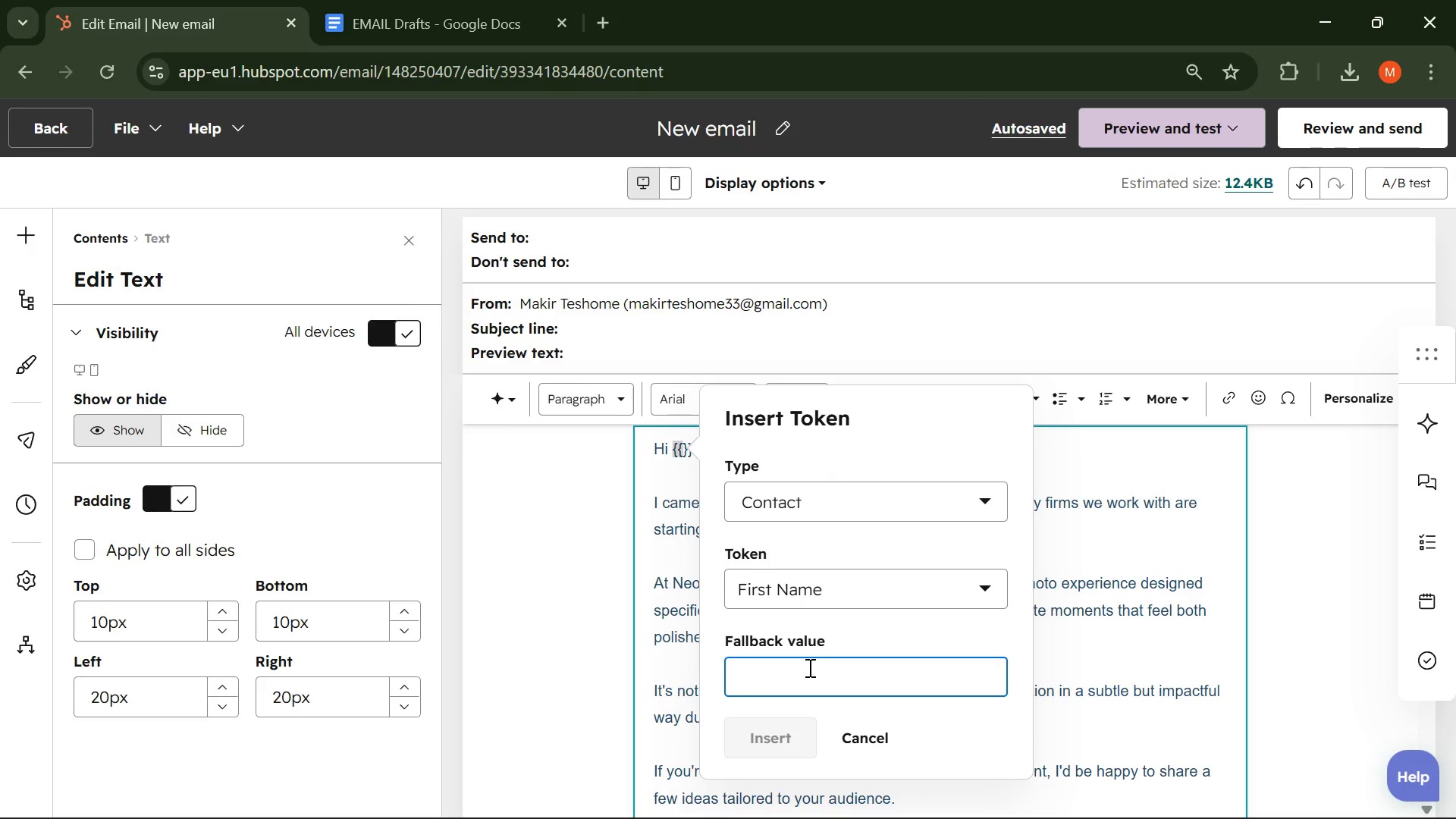 
type(THERE)
key(Backspace)
key(Backspace)
key(Backspace)
key(Backspace)
type(here )
 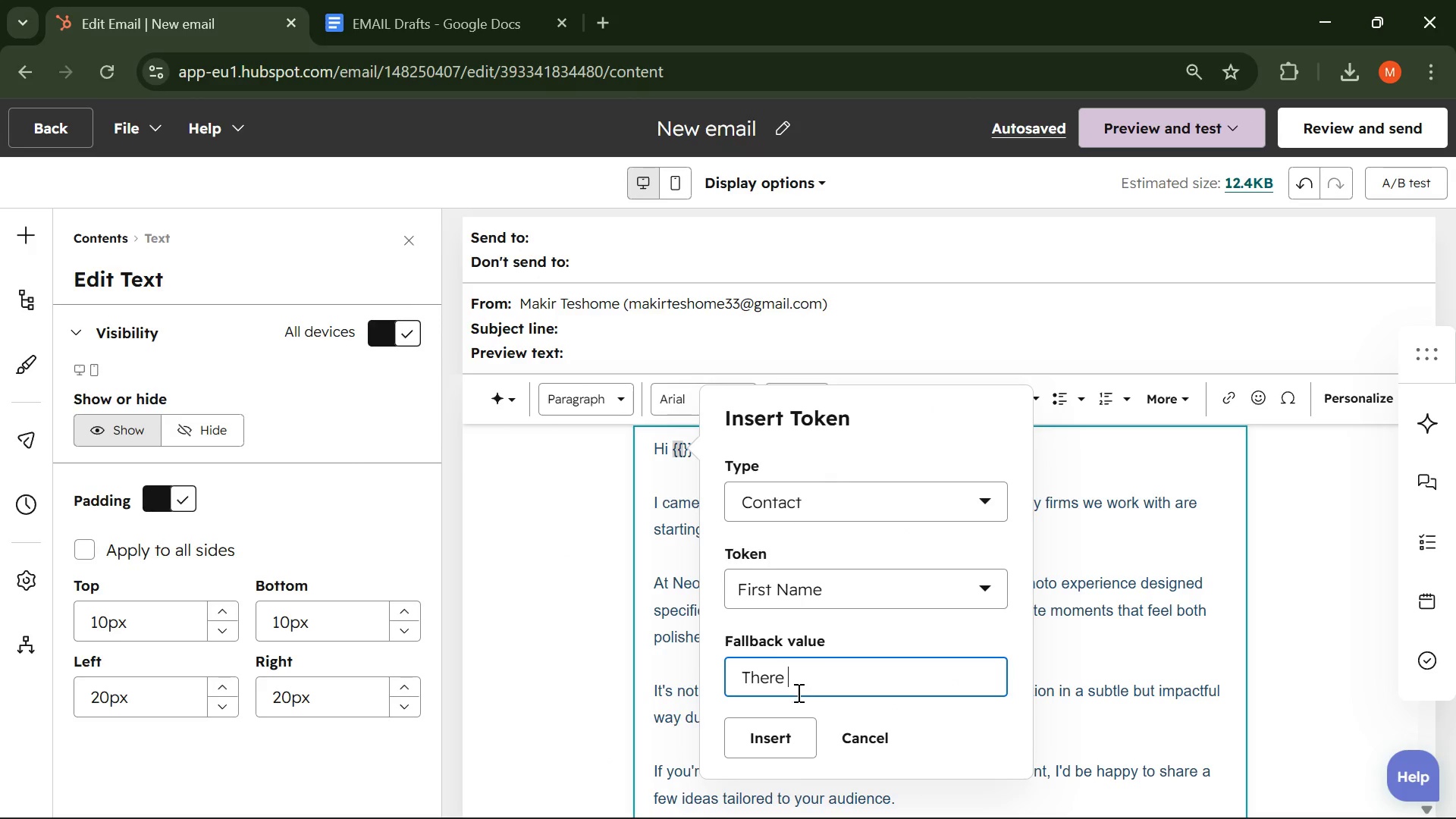 
left_click([771, 726])
 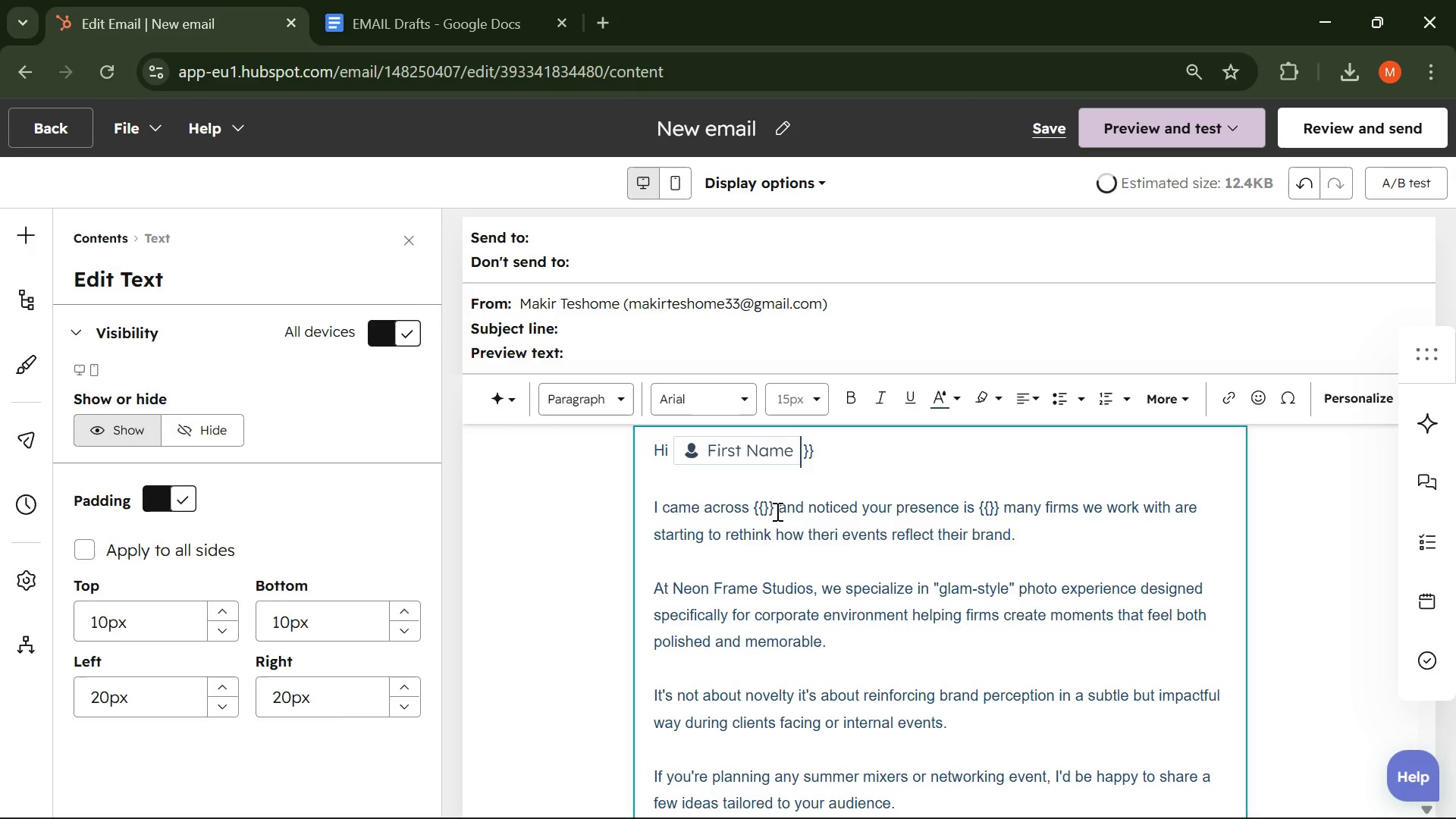 
left_click_drag(start_coordinate=[774, 507], to_coordinate=[755, 499])
 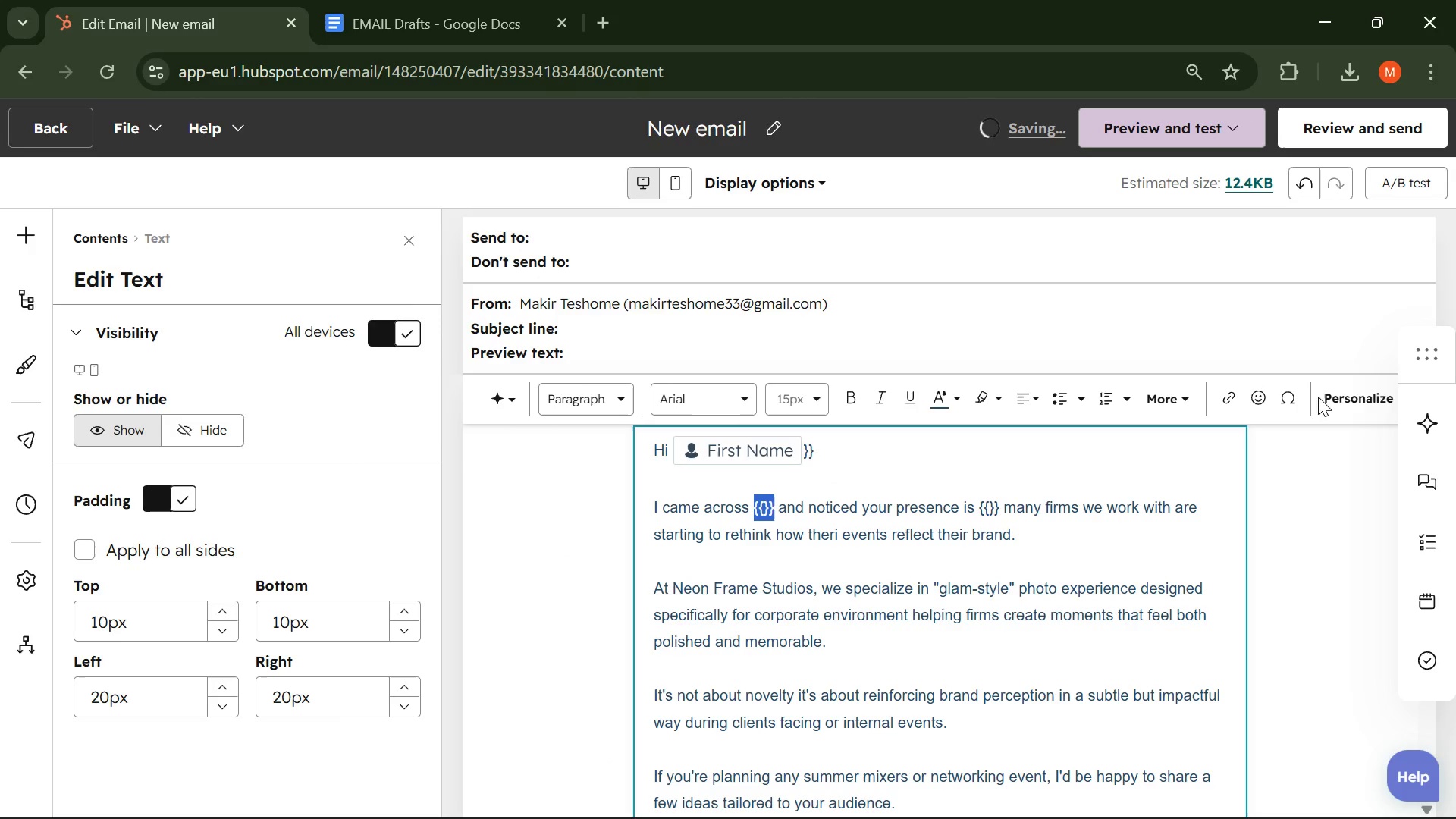 
left_click([1341, 402])
 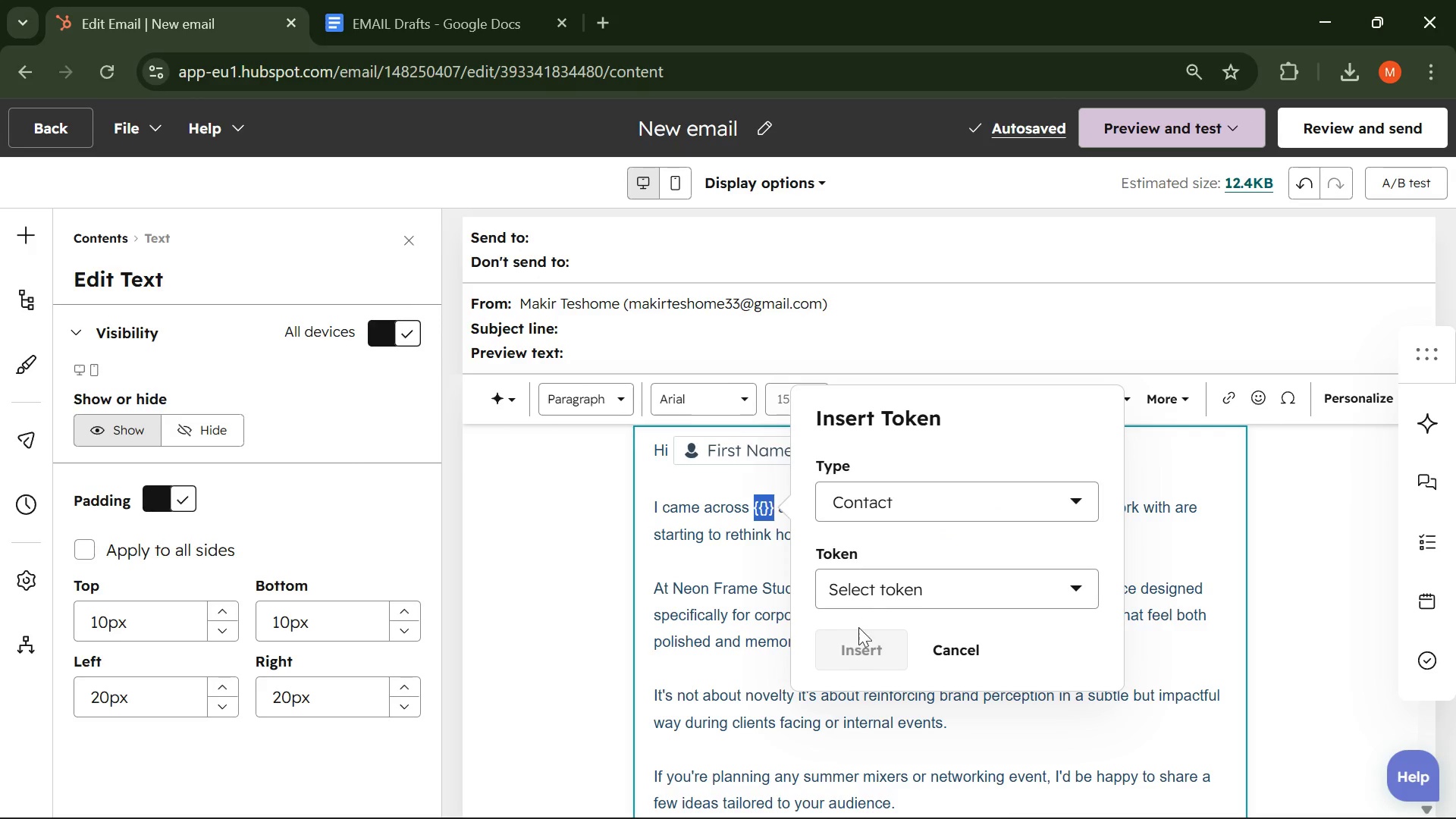 
left_click([870, 592])
 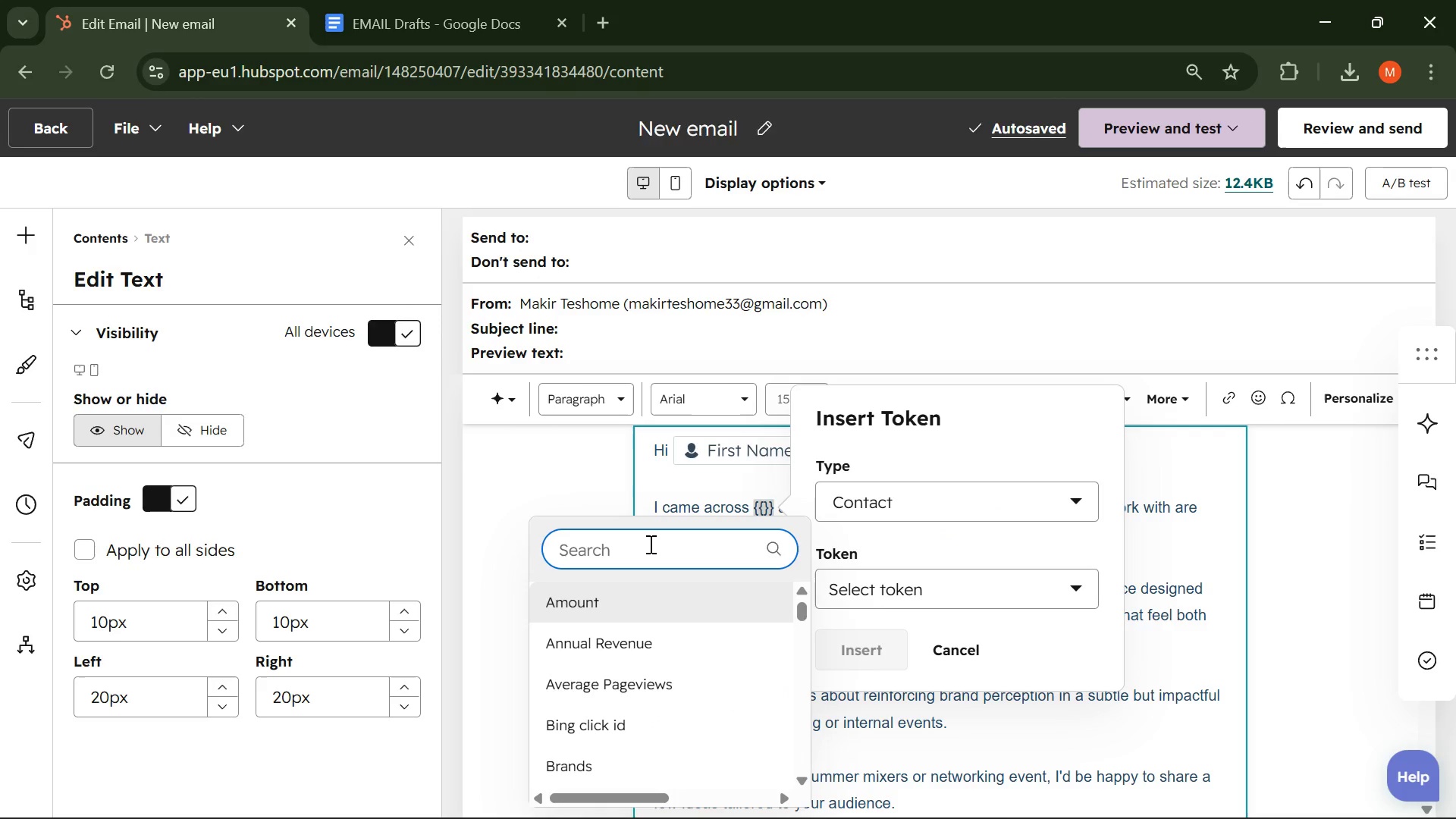 
type(compan)
 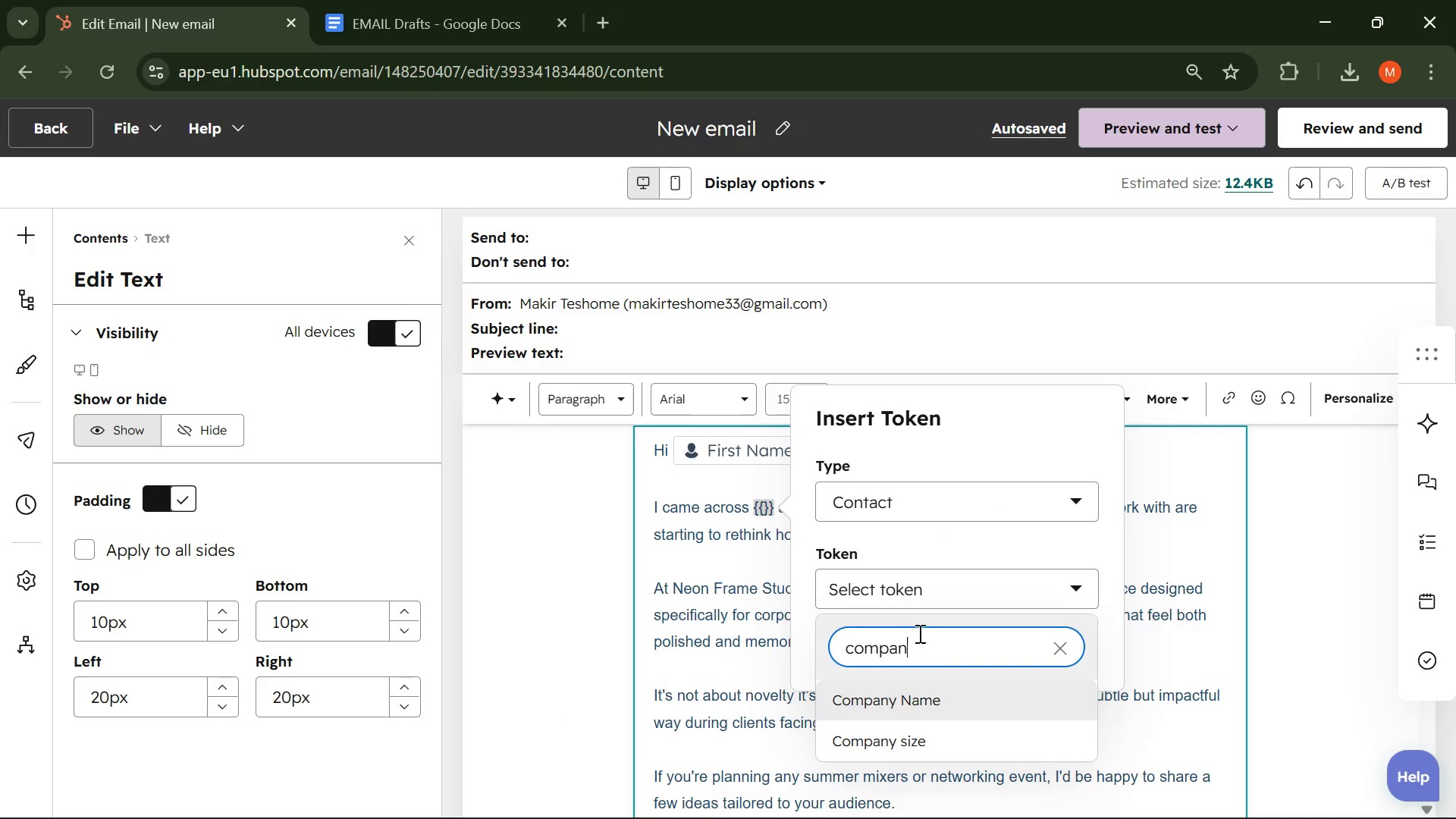 
left_click([927, 698])
 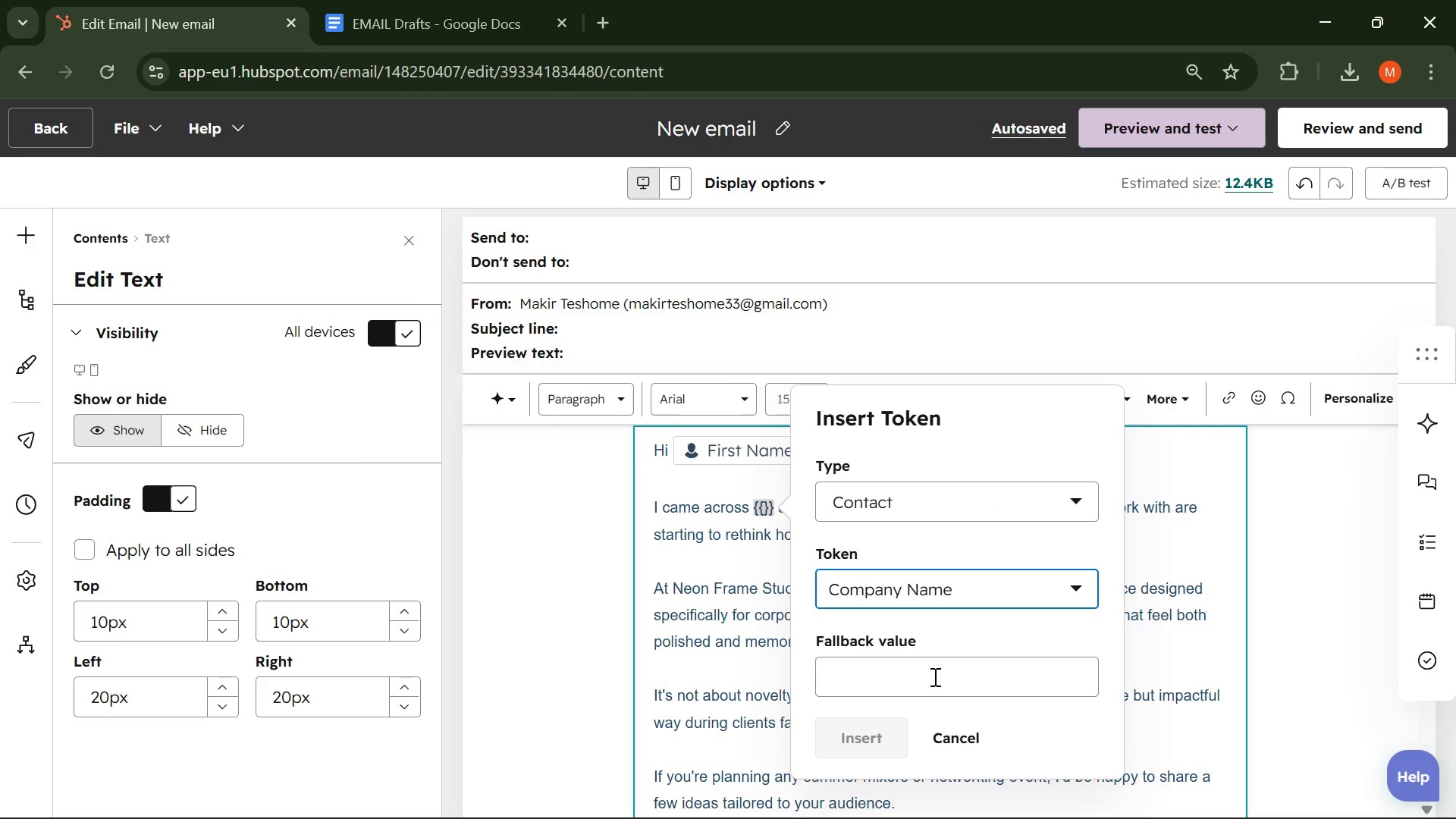 
left_click([915, 689])
 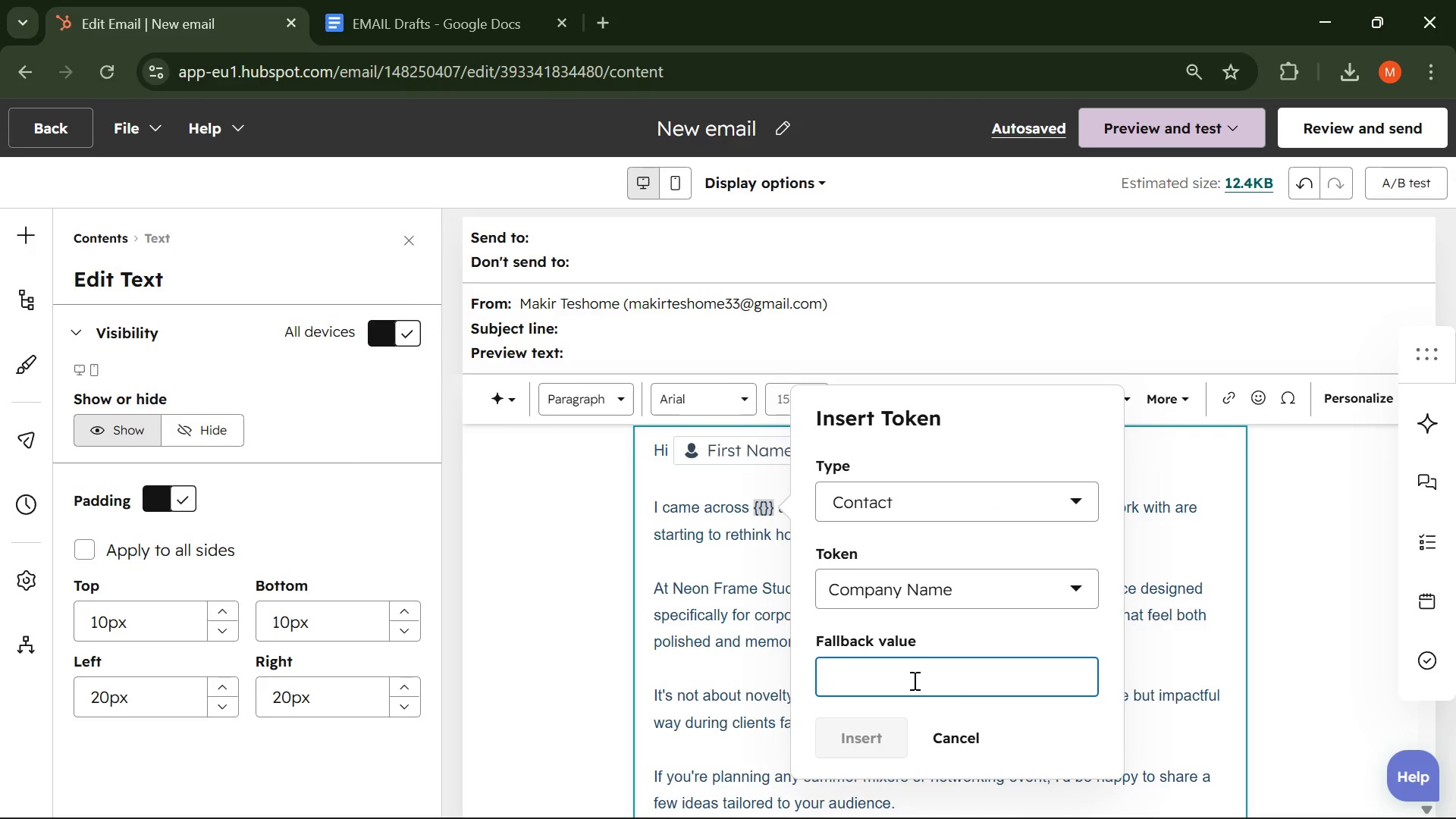 
type(company name )
 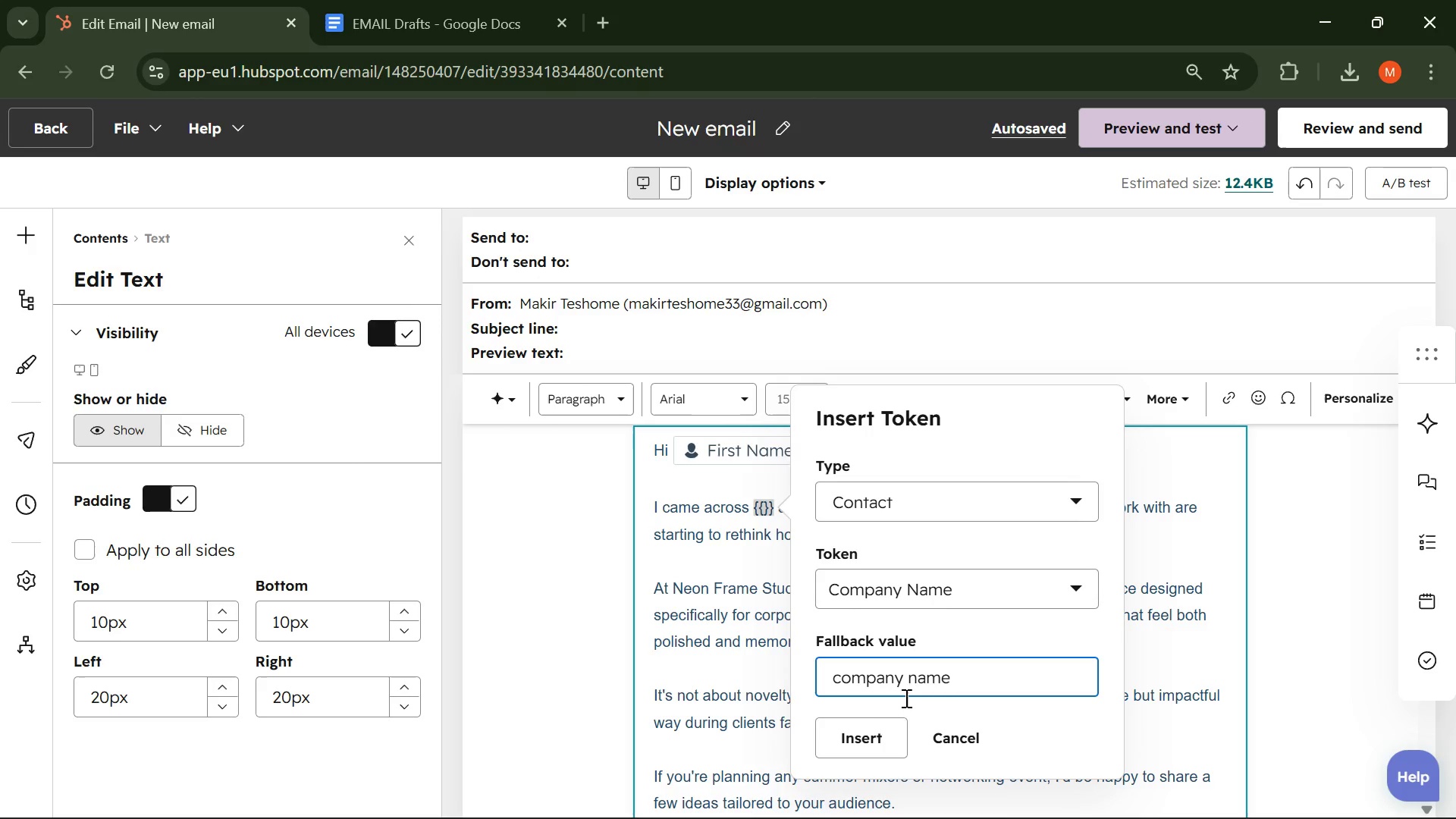 
left_click([873, 731])
 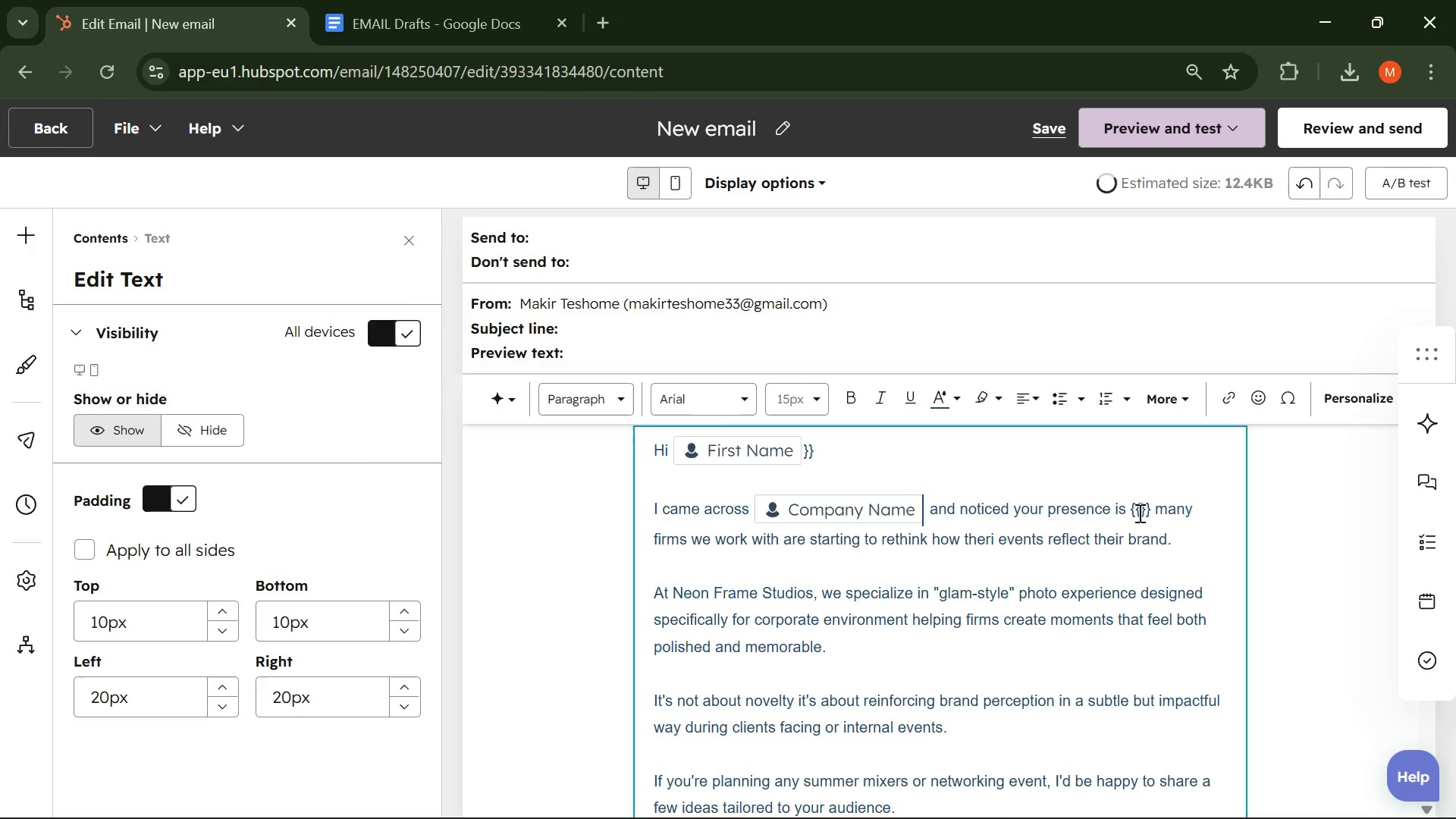 
left_click_drag(start_coordinate=[1150, 511], to_coordinate=[1132, 510])
 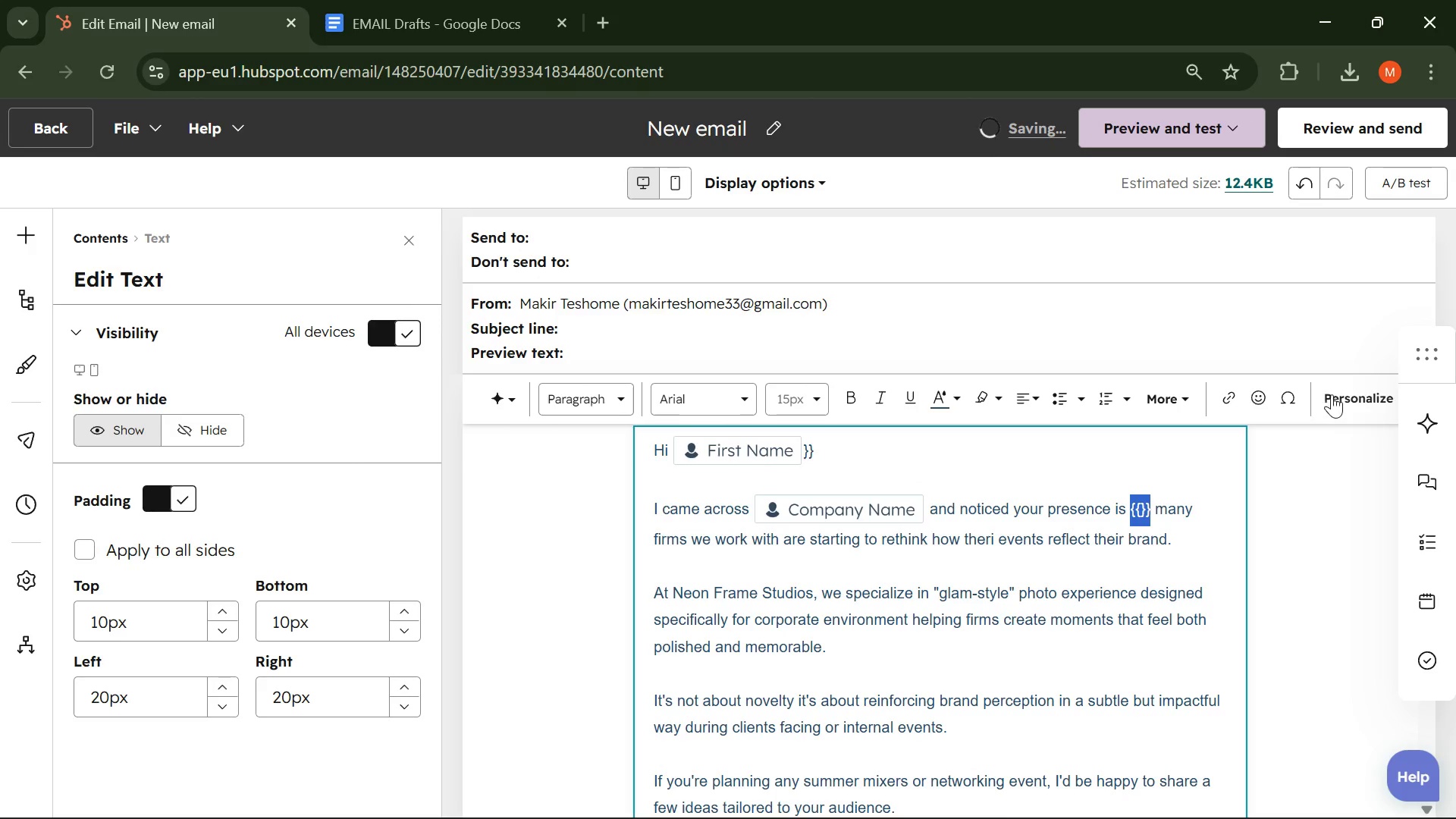 
left_click([1333, 394])
 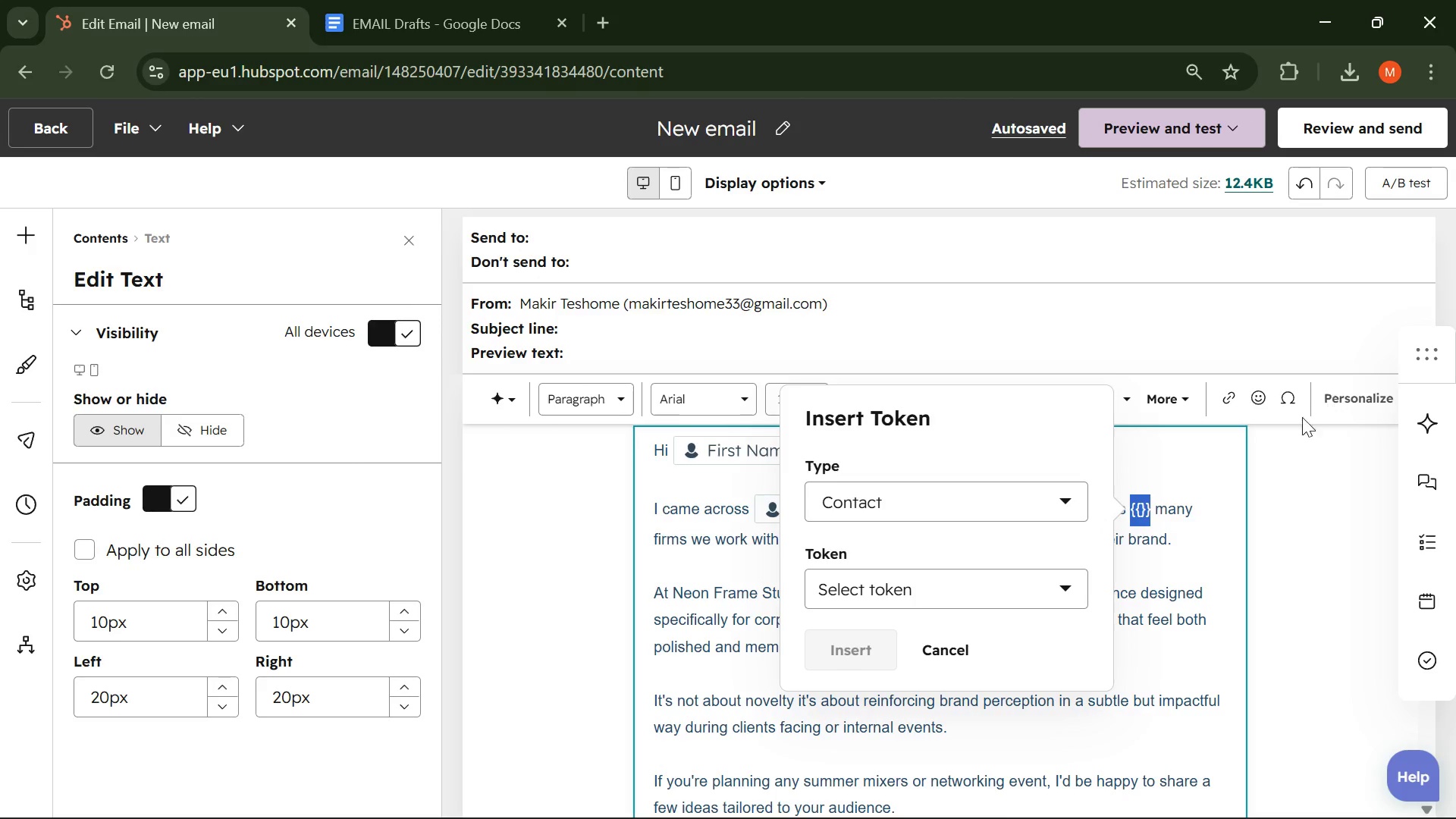 
wait(5.58)
 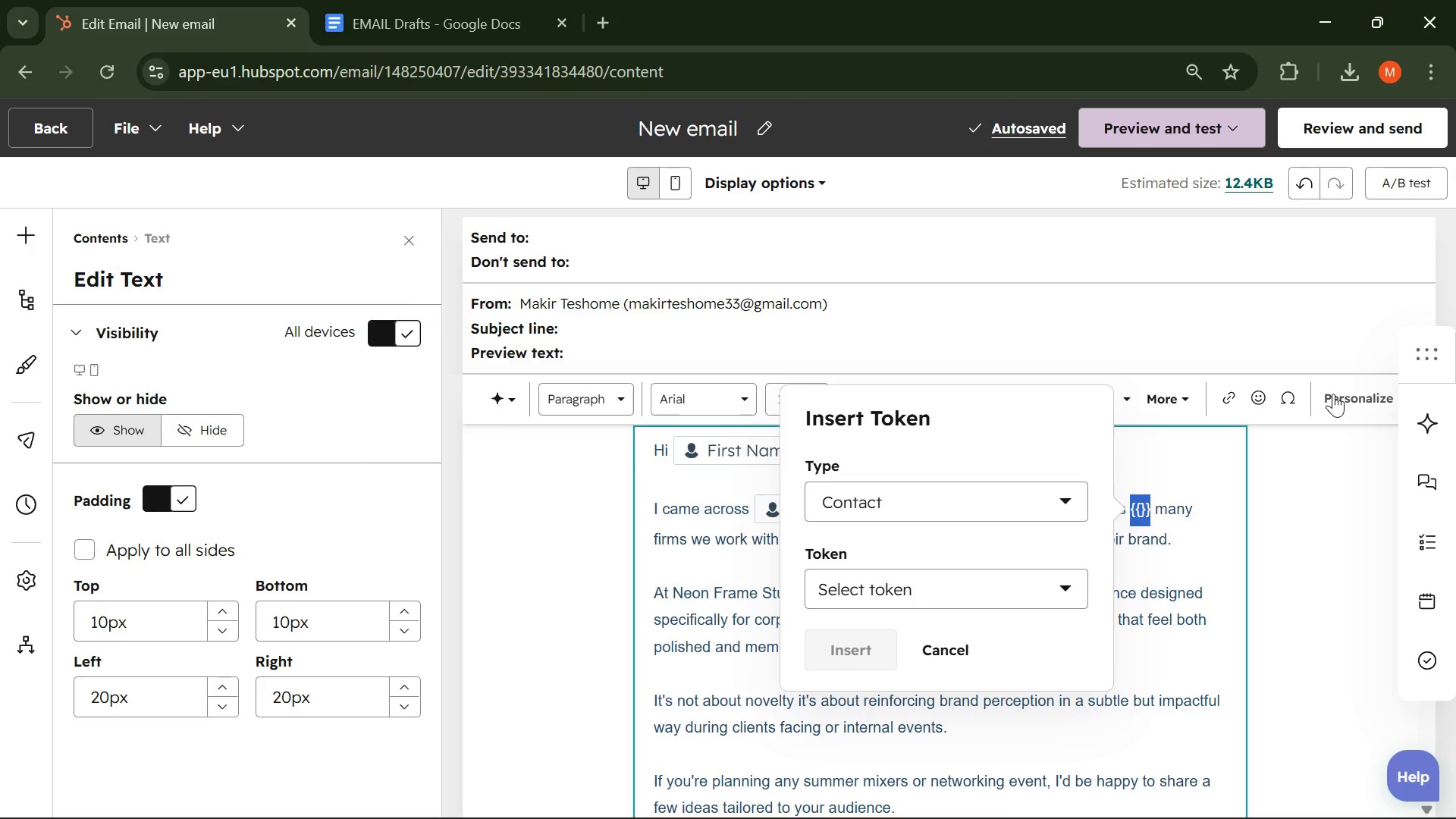 
left_click([1028, 576])
 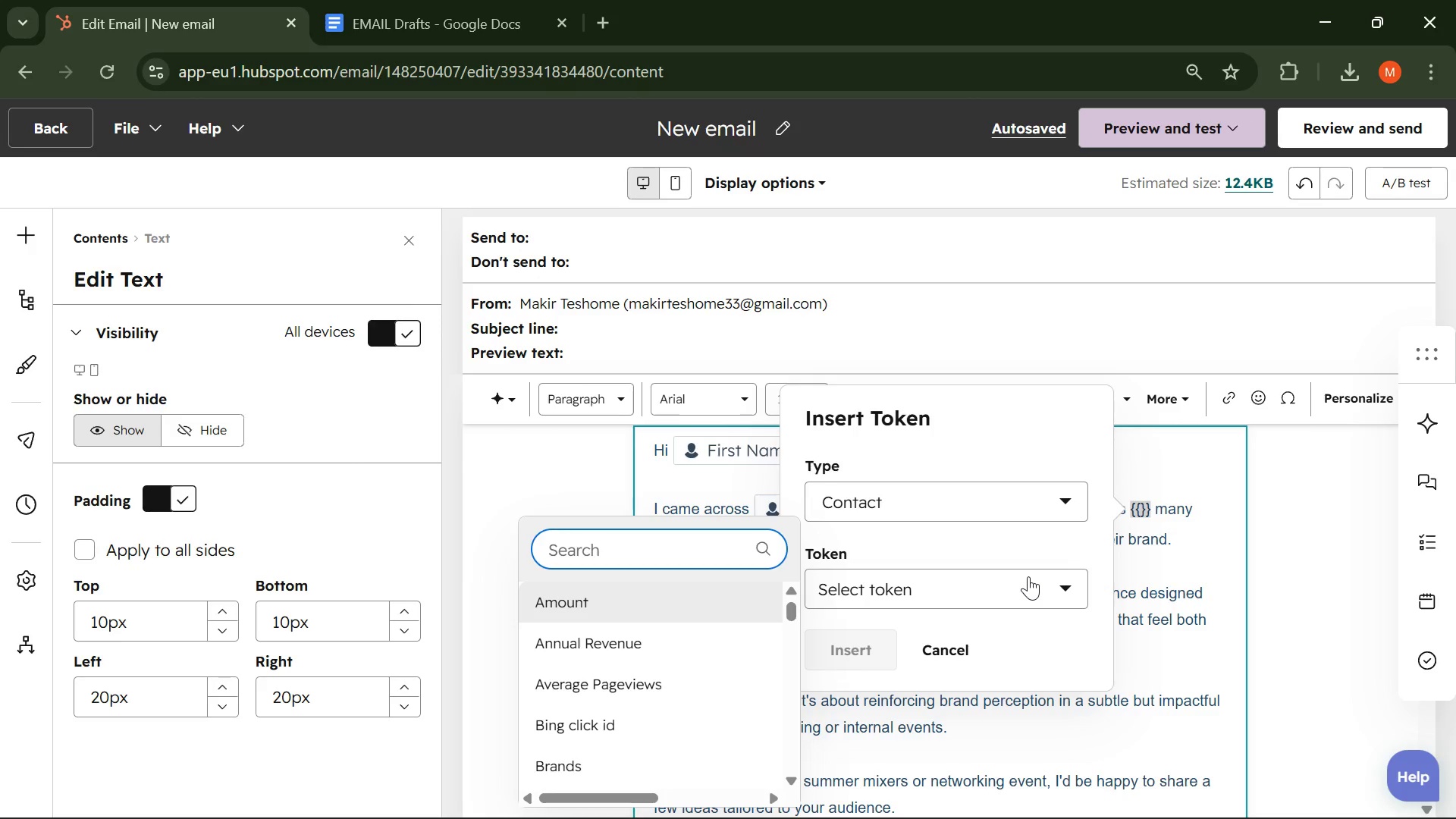 
type(cop)
key(Backspace)
key(Backspace)
type([Mute]omp)
key(Backspace)
key(Backspace)
key(Backspace)
key(Backspace)
key(Backspace)
type(cit)
 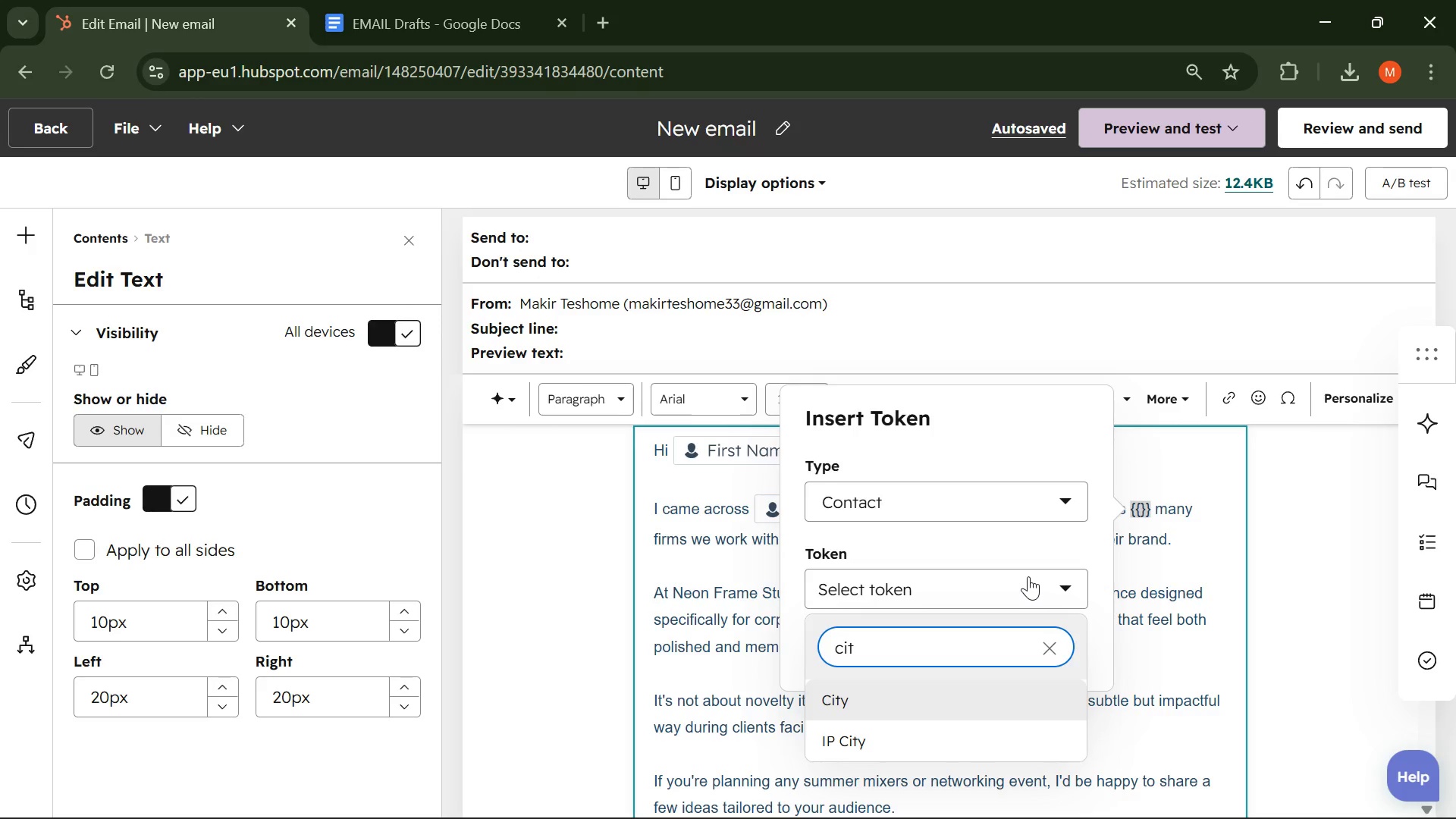 
wait(42.59)
 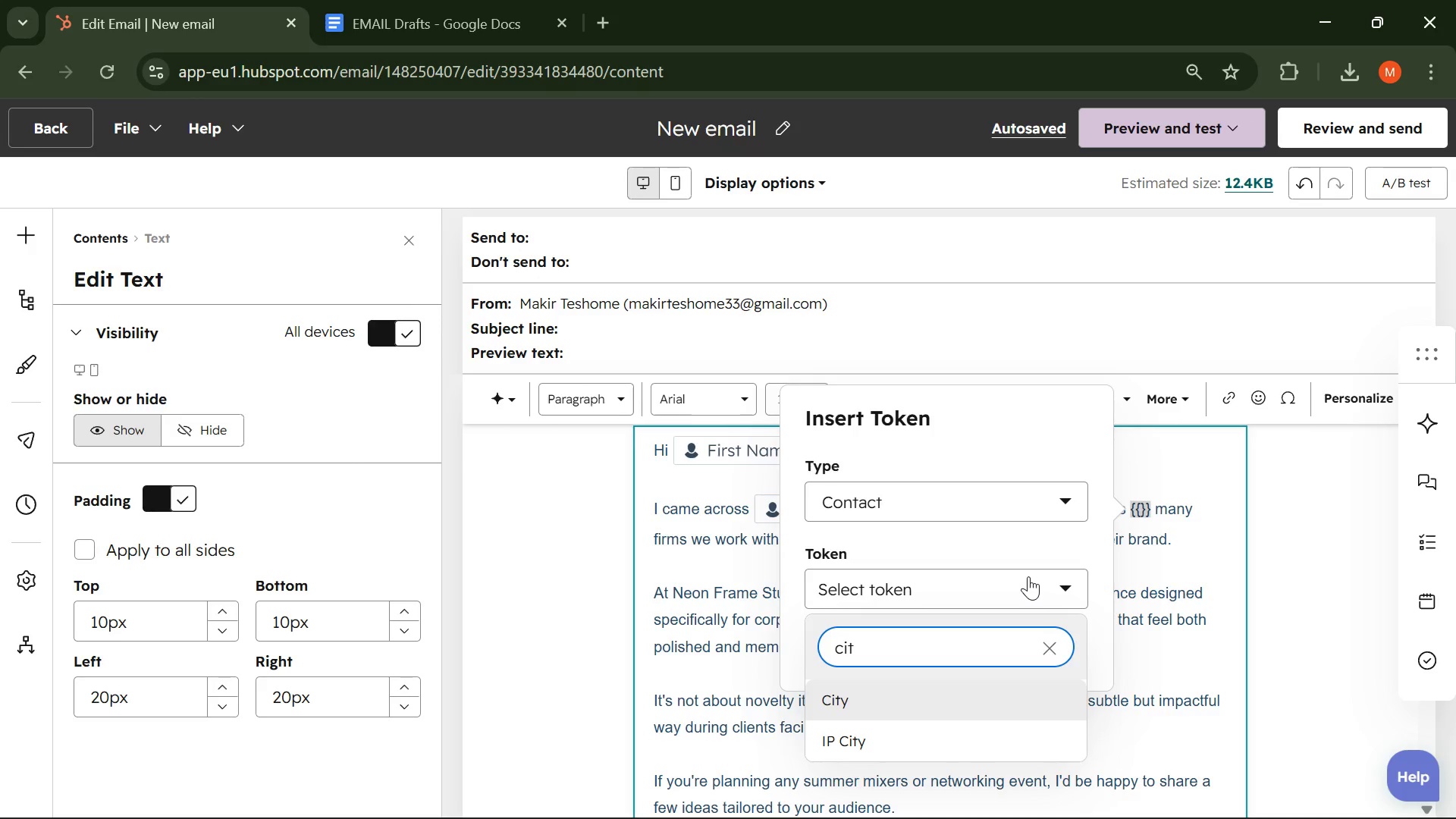 
left_click([896, 704])
 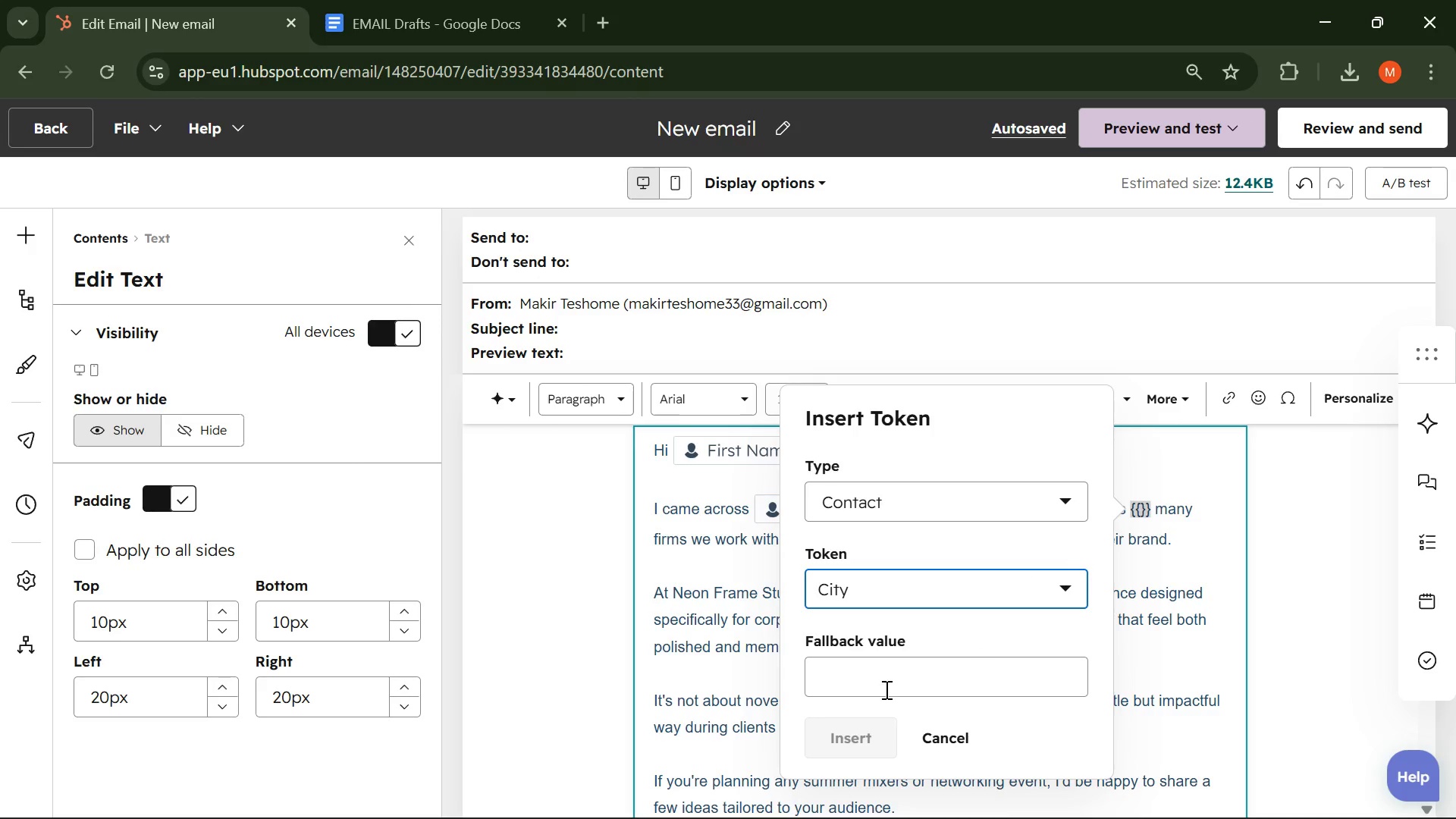 
left_click([883, 685])
 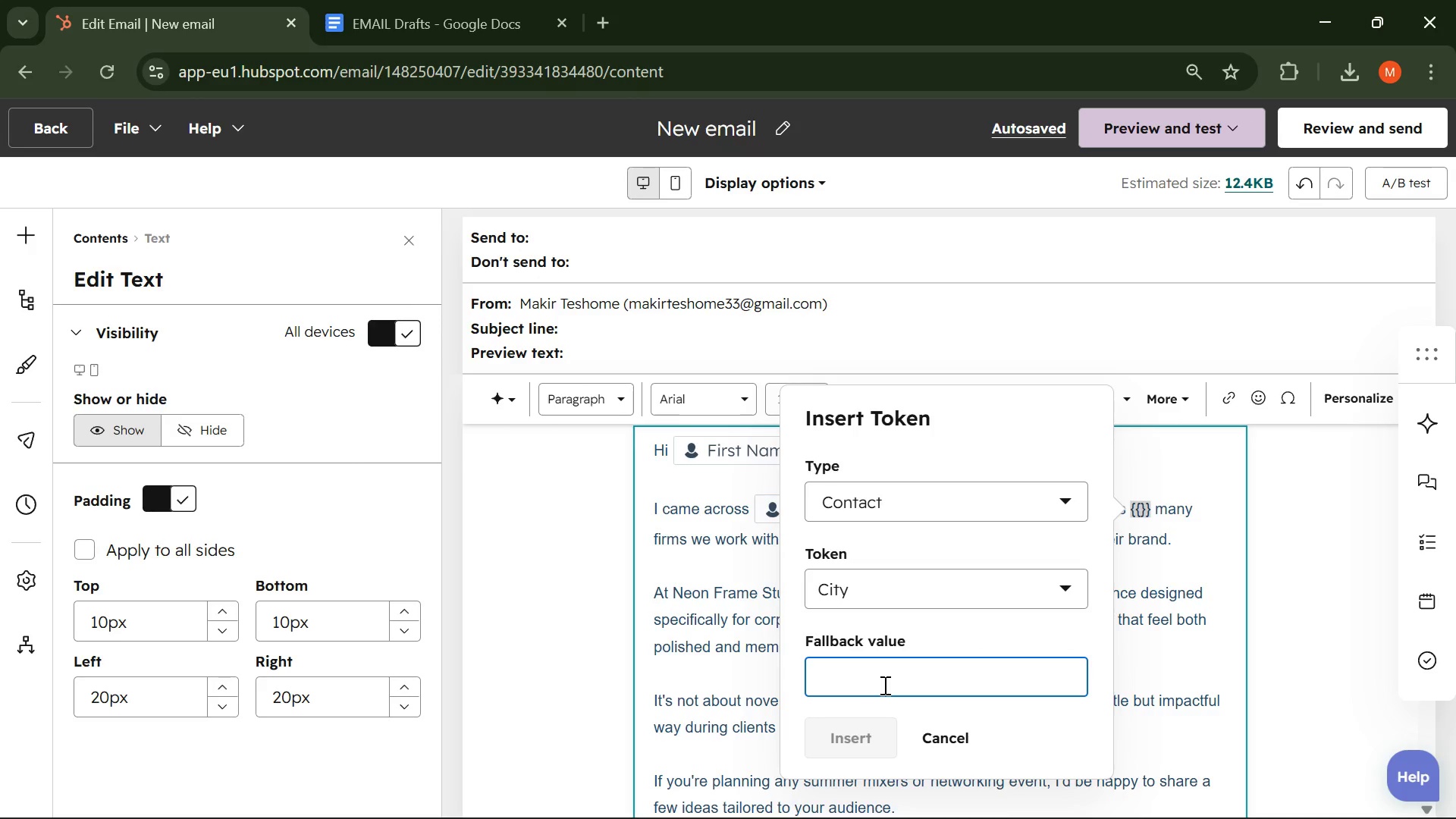 
type(contact city [Mute])
 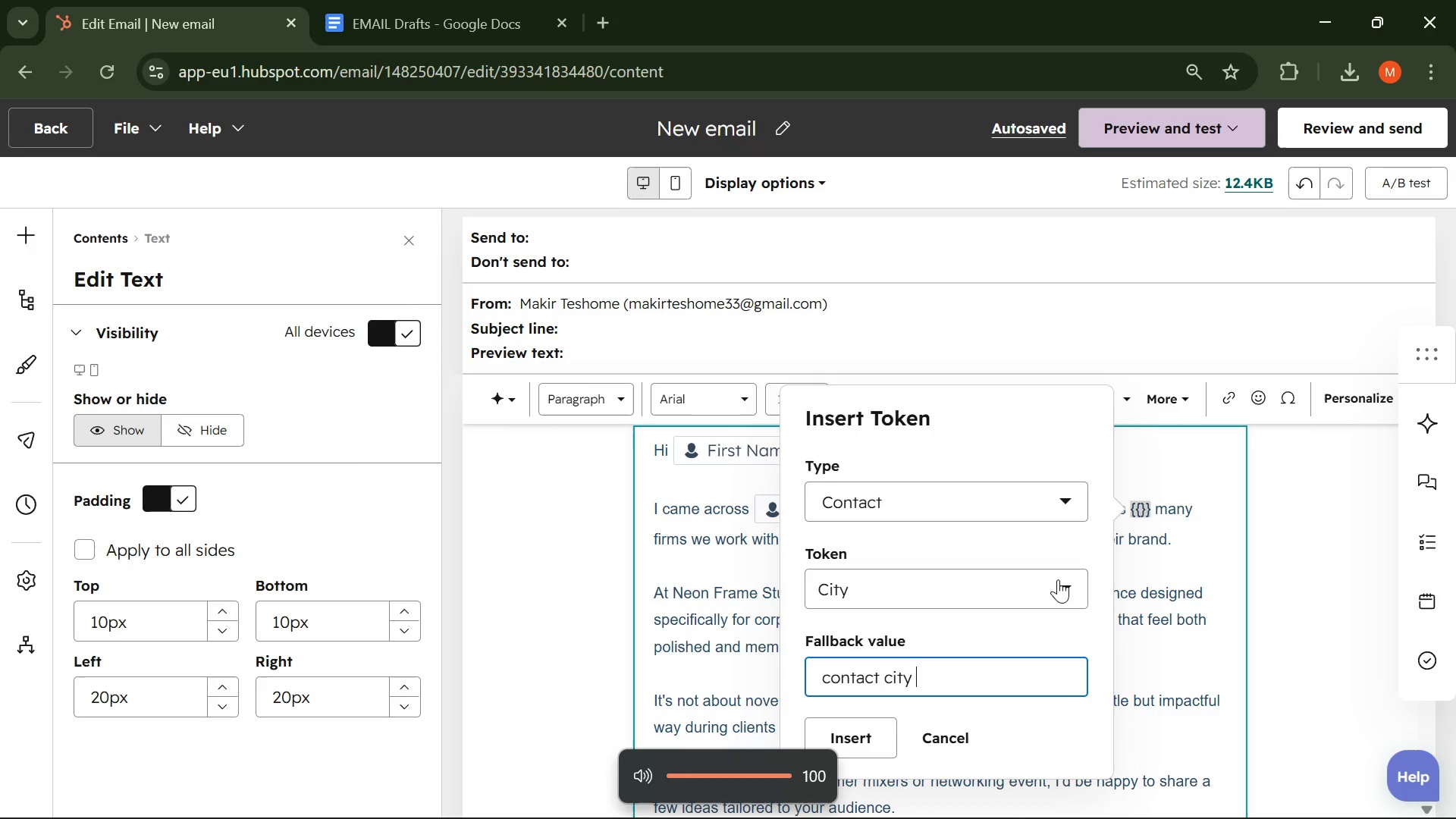 
left_click([1058, 579])
 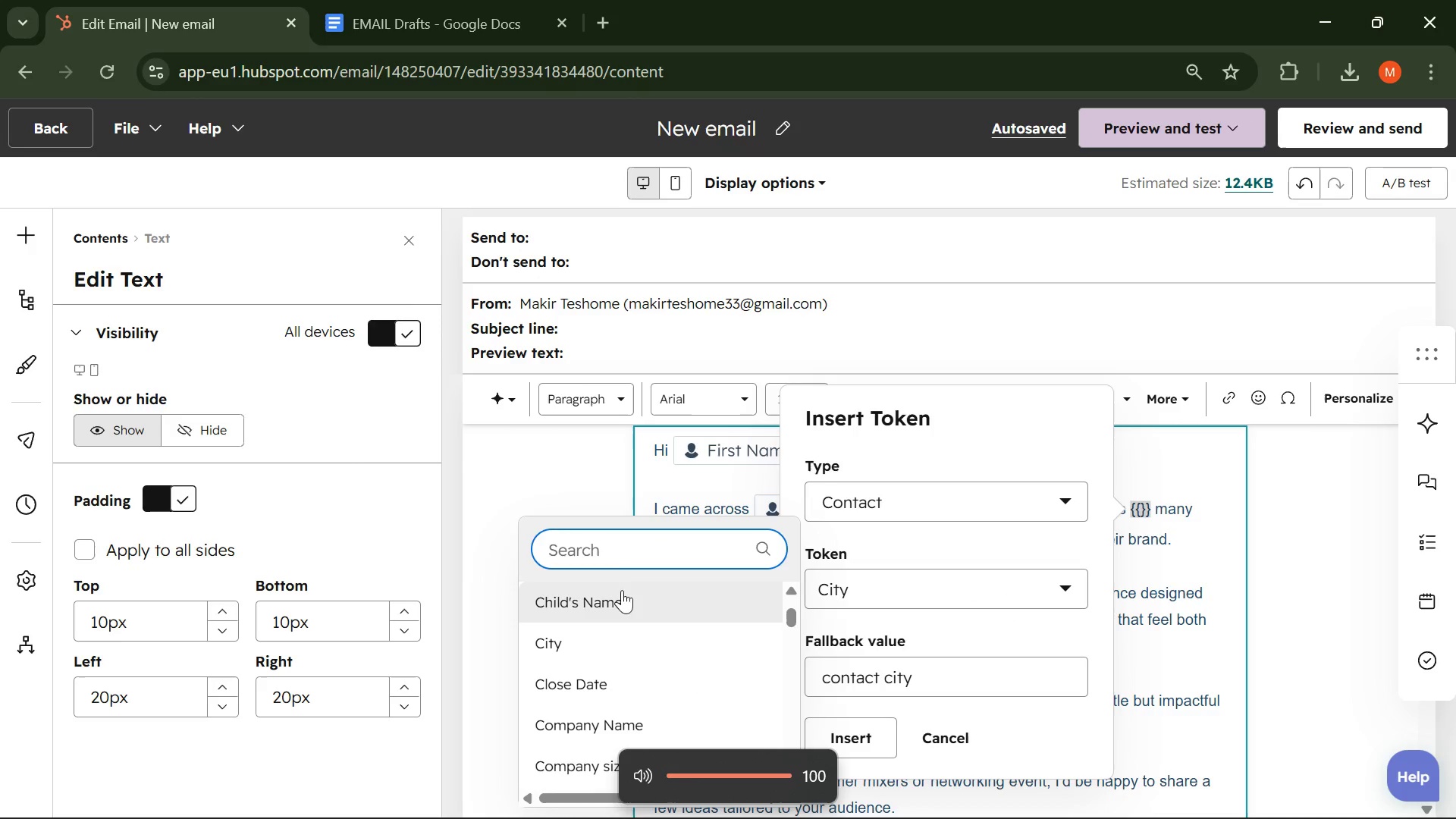 
left_click([614, 552])
 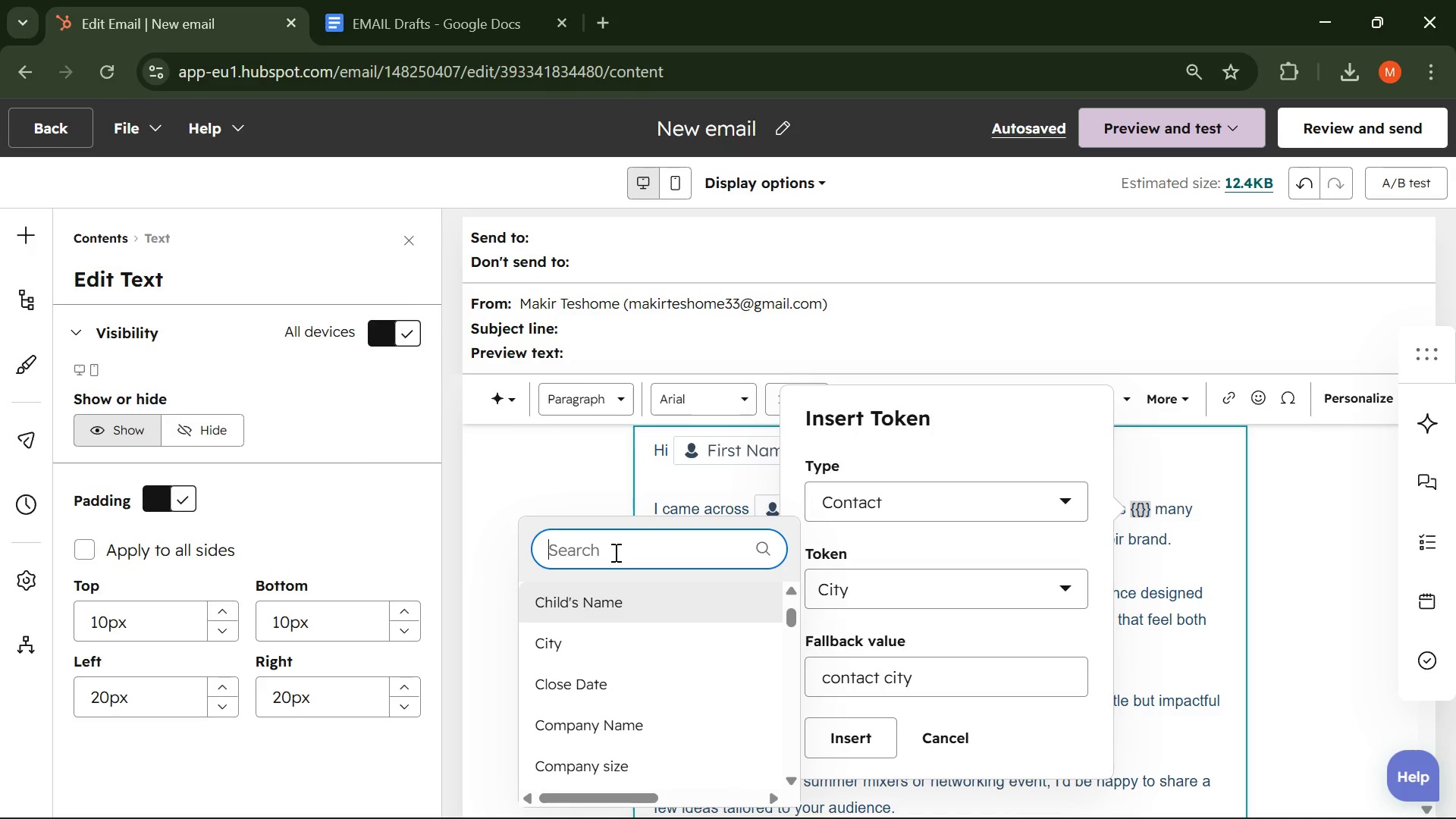 
type(Contact city)
 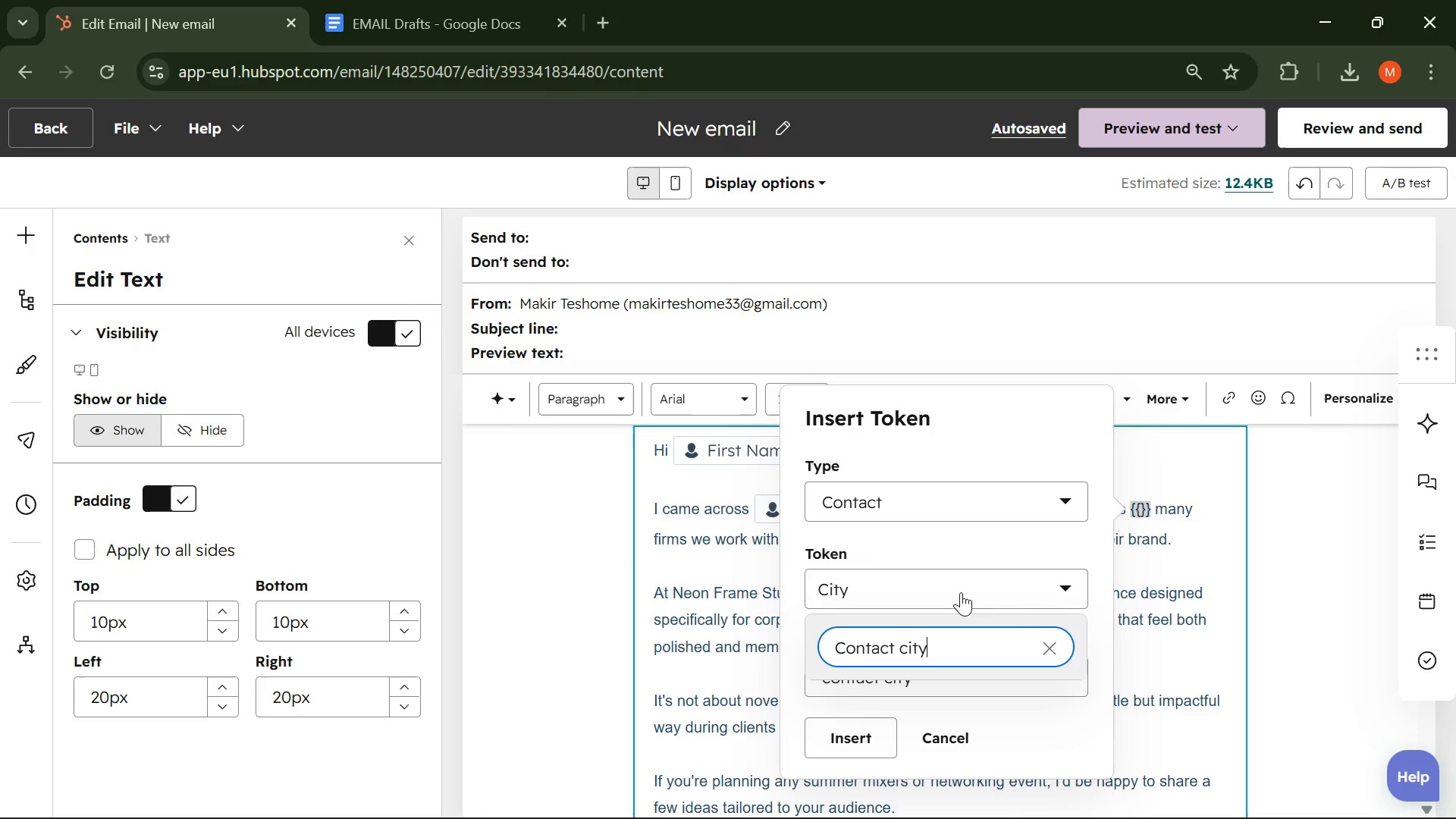 
left_click([1043, 659])
 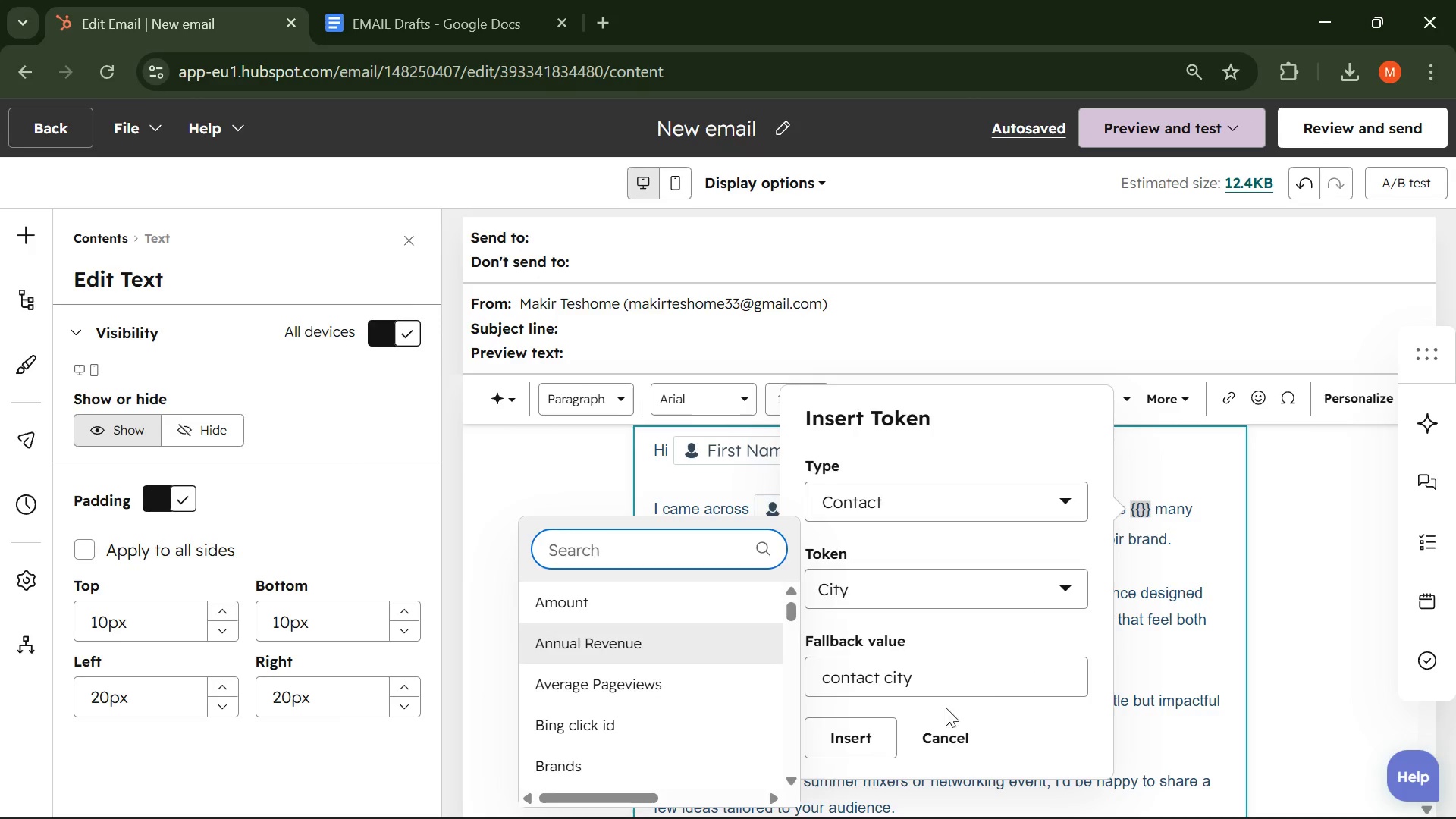 
left_click([858, 740])
 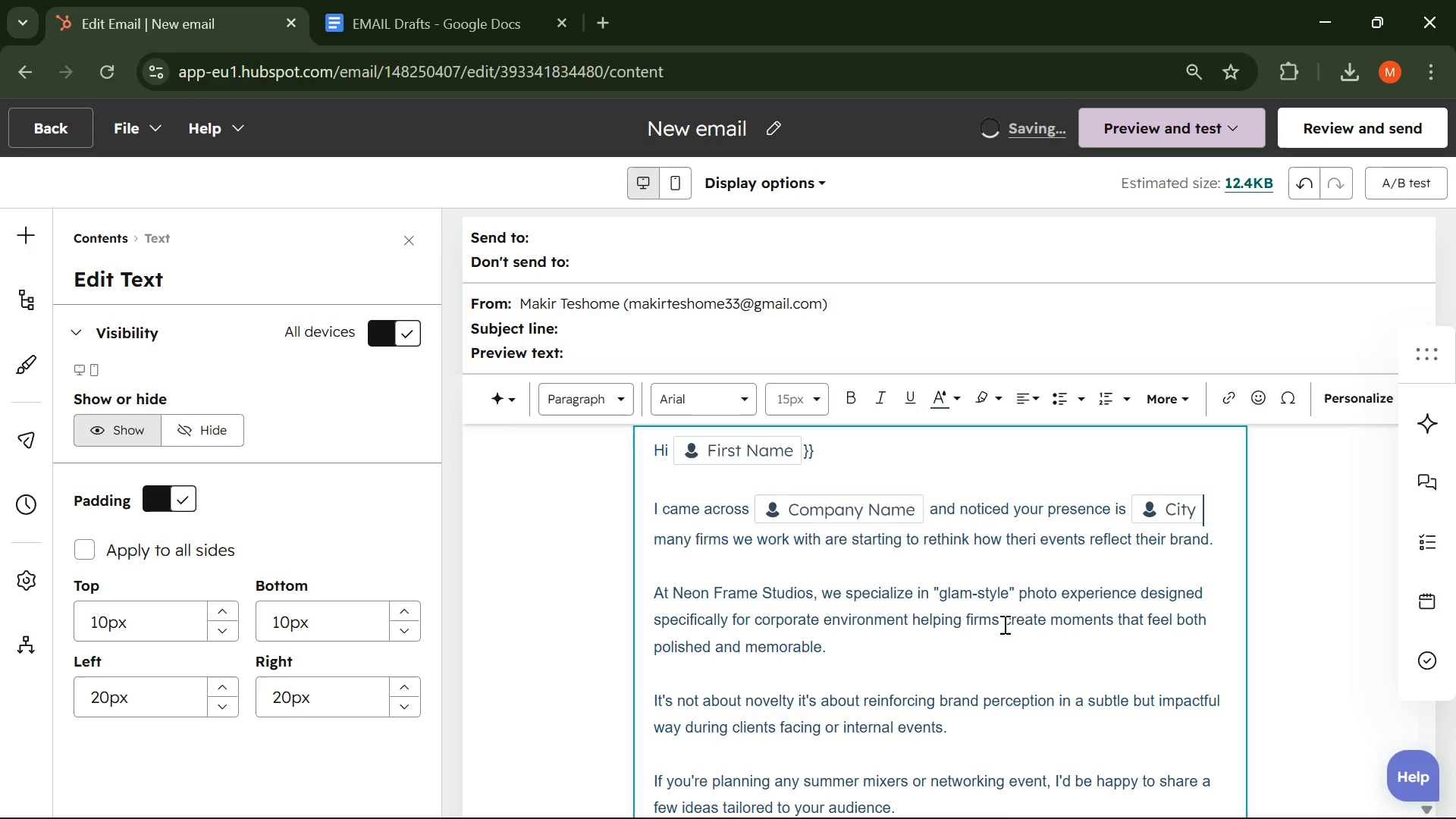 
left_click([799, 463])
 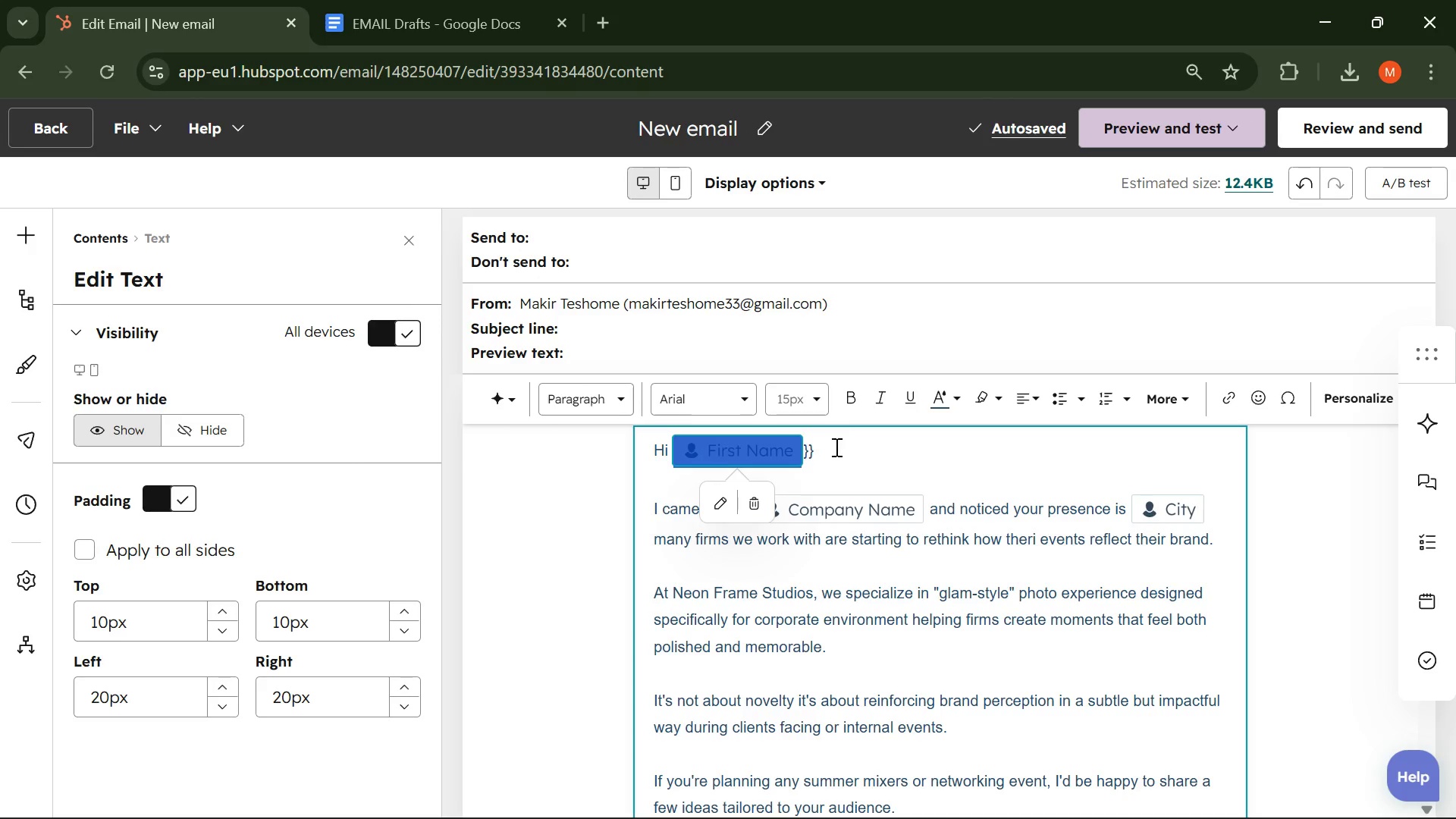 
left_click([843, 443])
 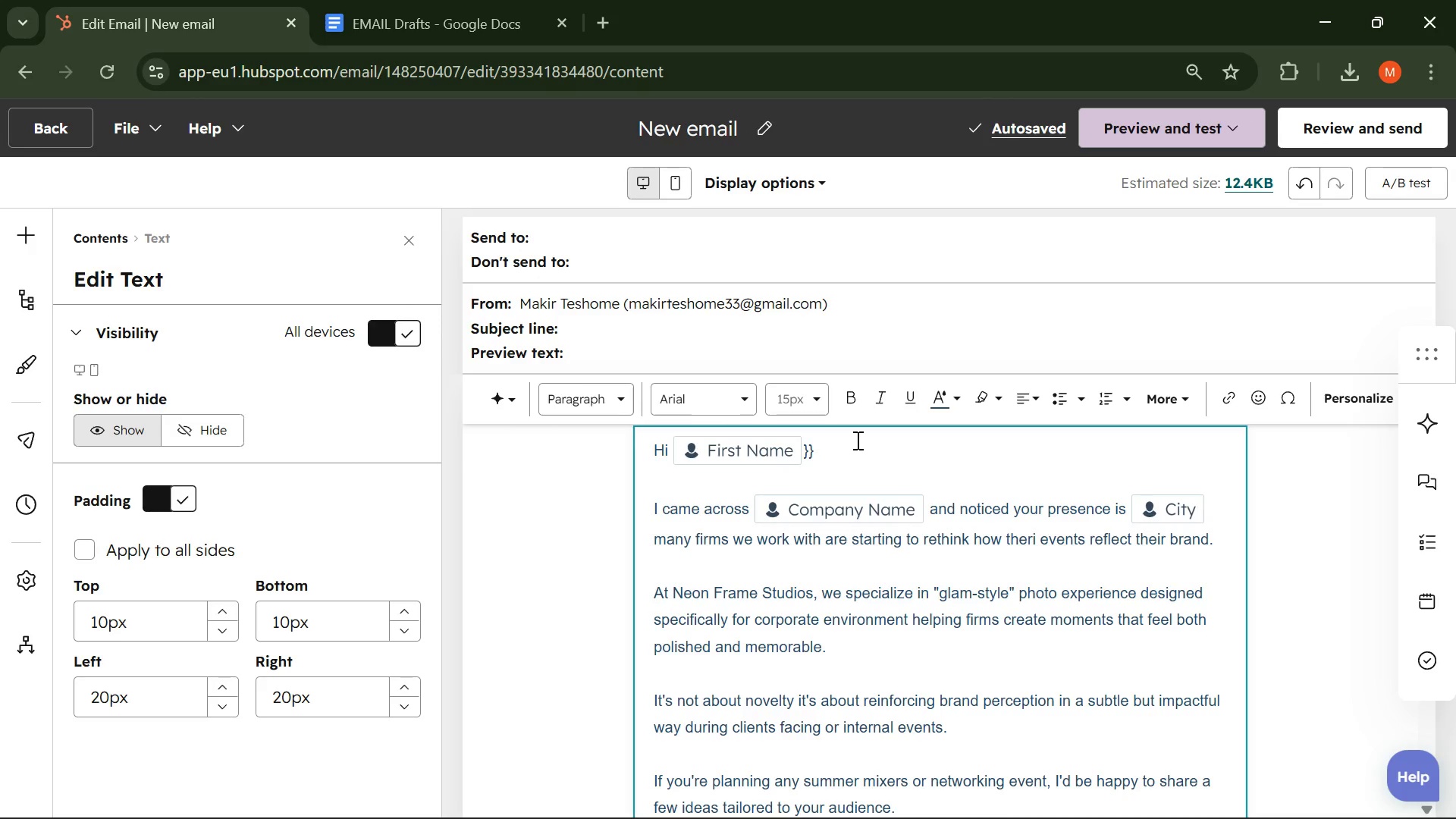 
key(Backspace)
 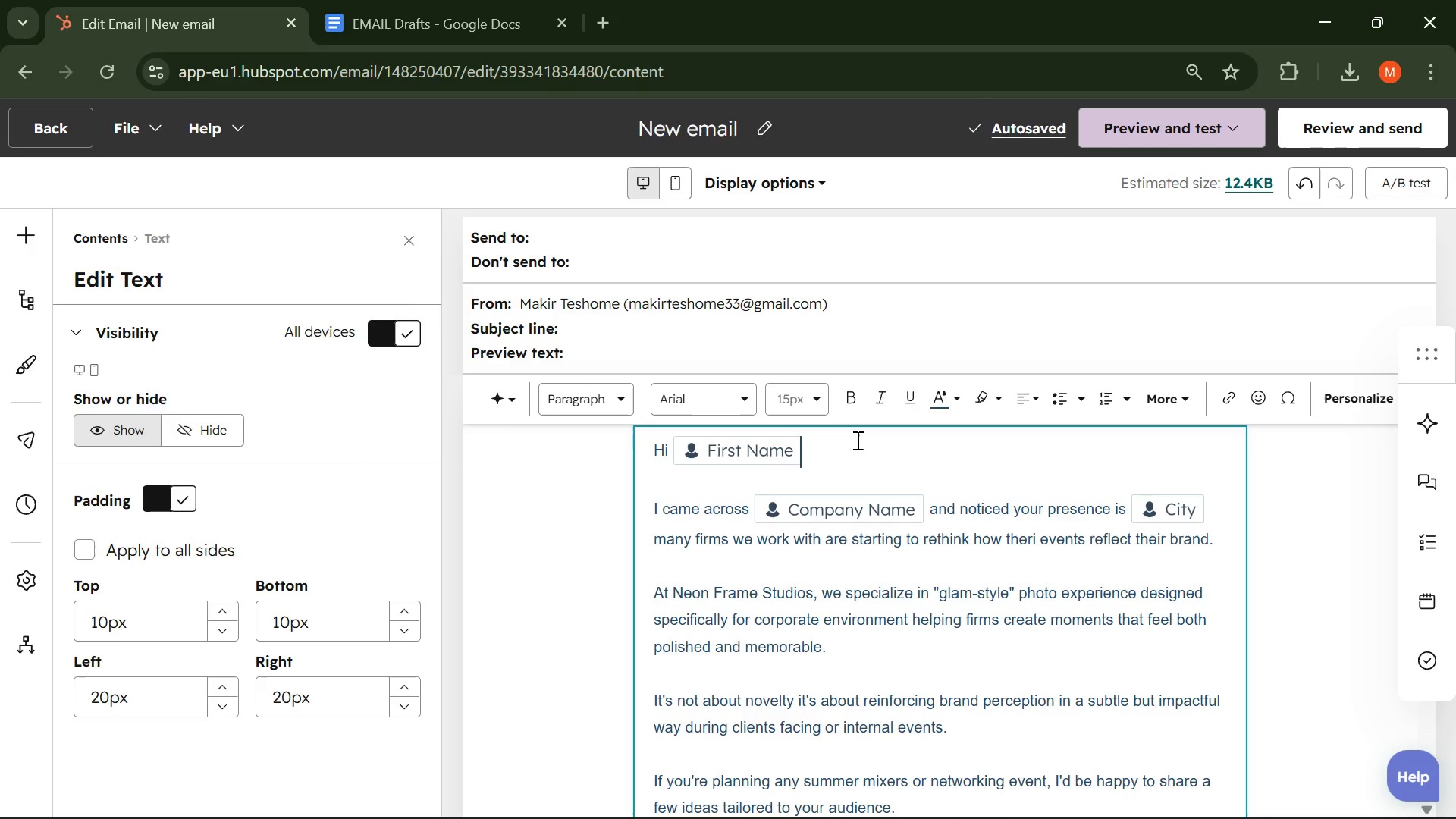 
key(Backspace)
 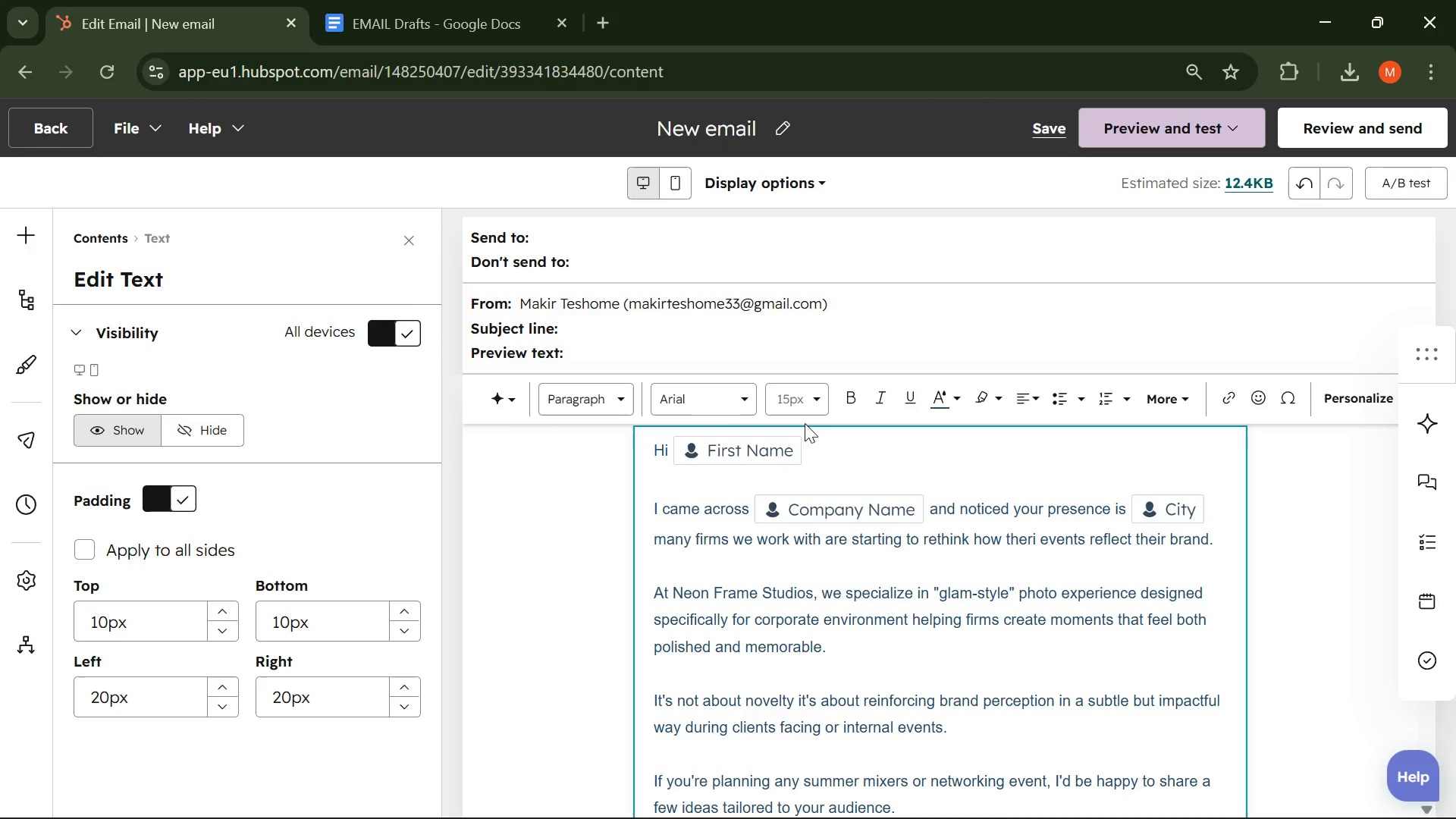 
key(Meta+V)
 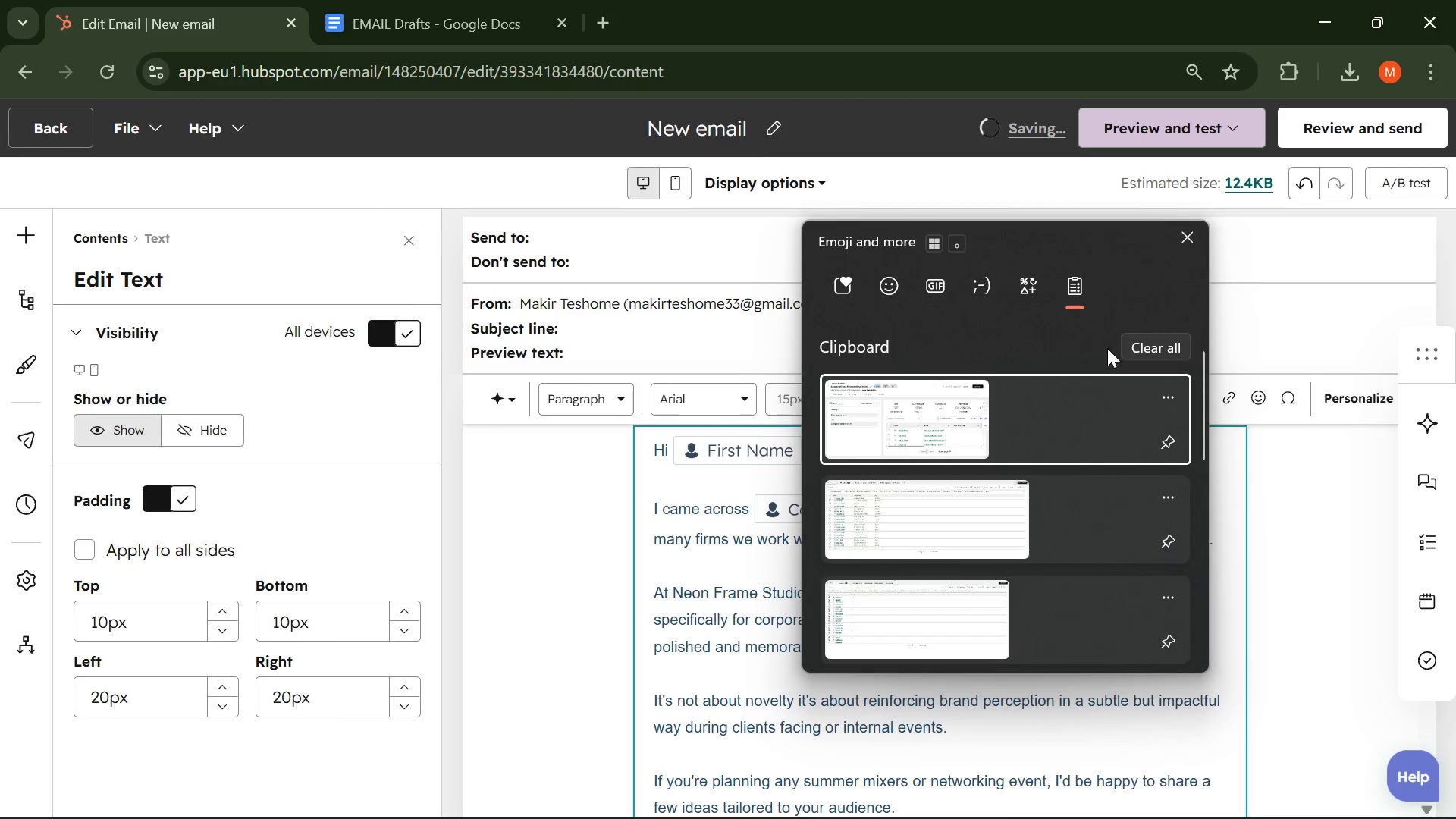 
left_click([1136, 350])
 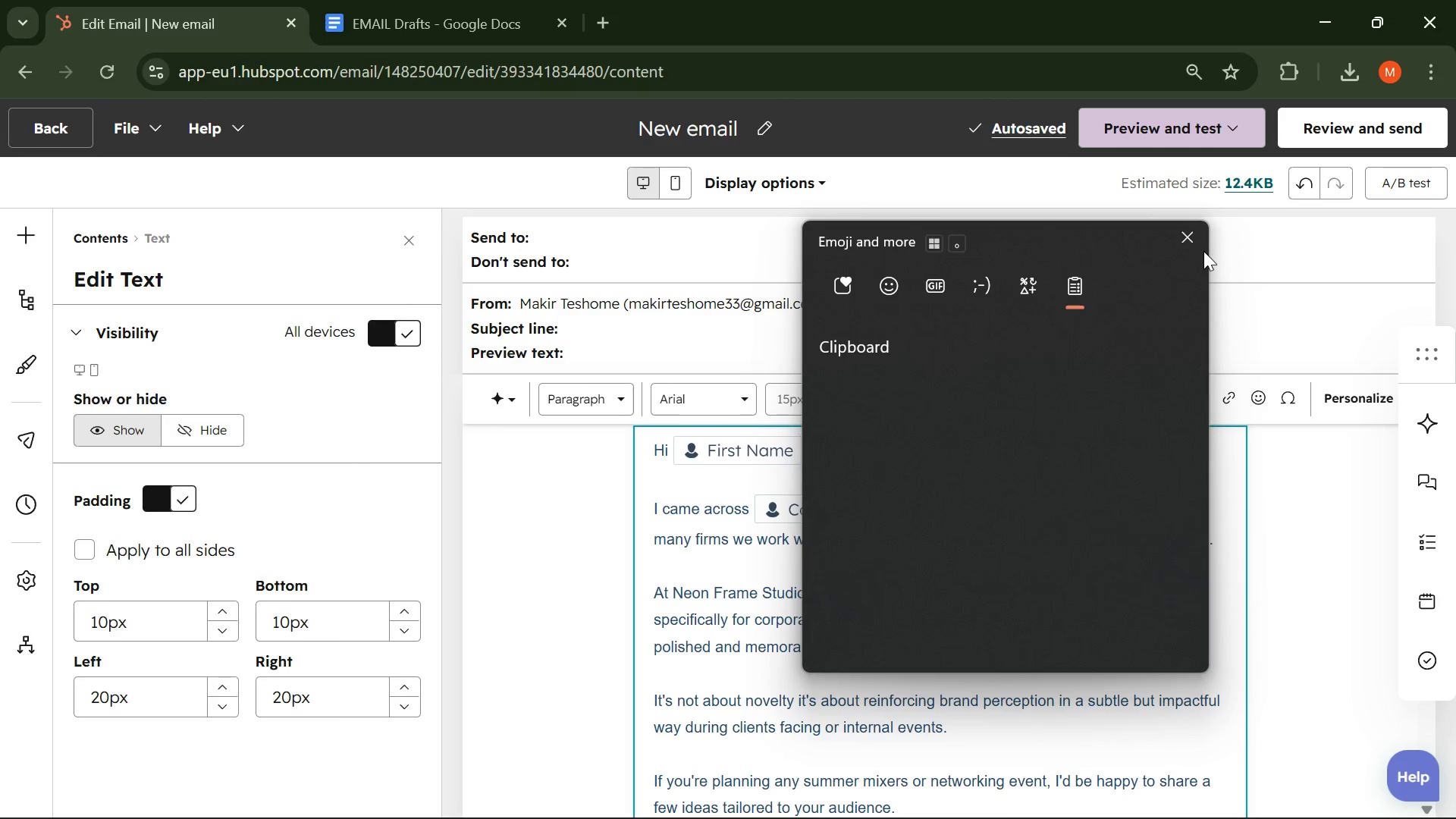 
left_click([1191, 241])
 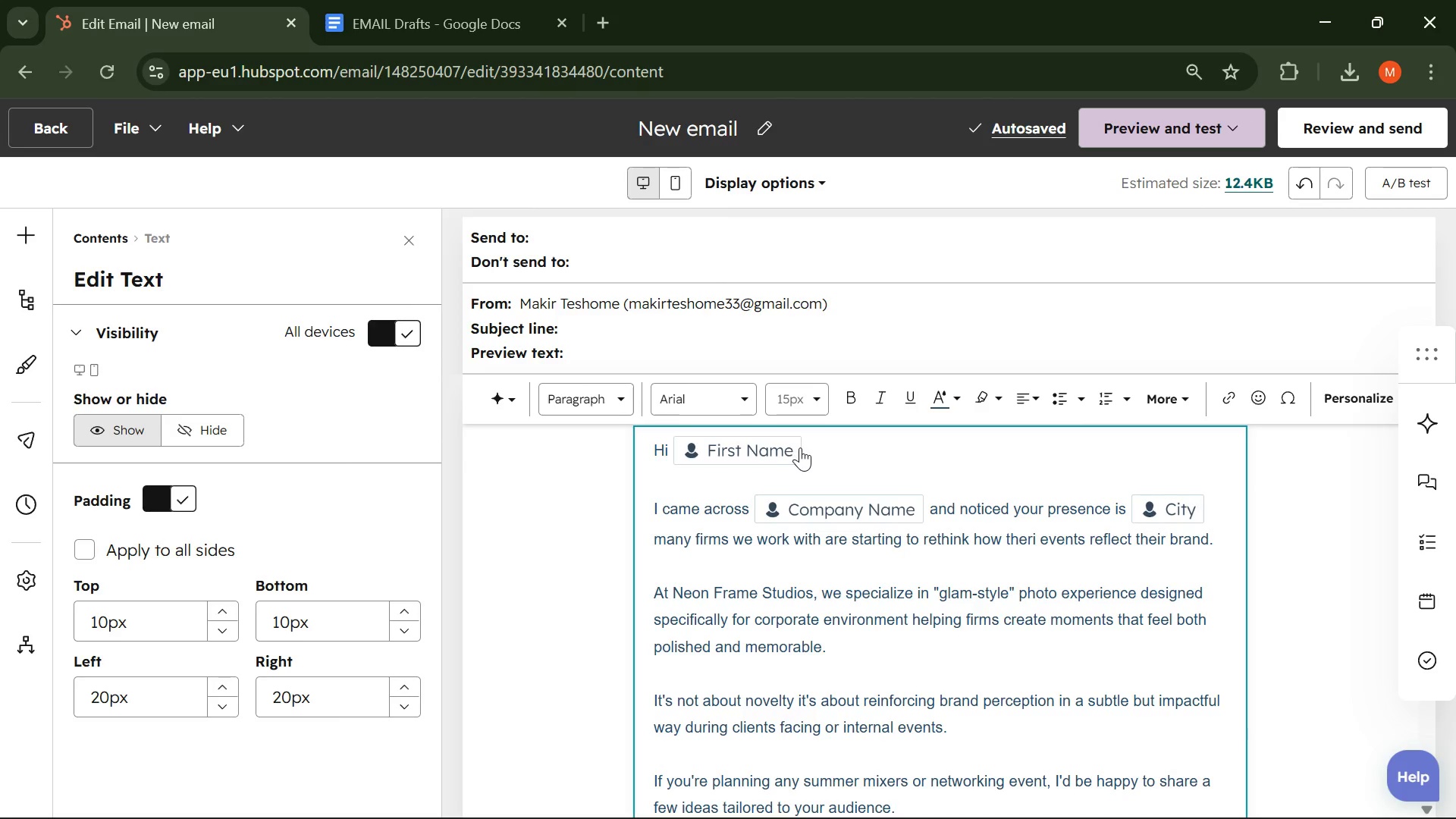 
left_click_drag(start_coordinate=[813, 447], to_coordinate=[691, 452])
 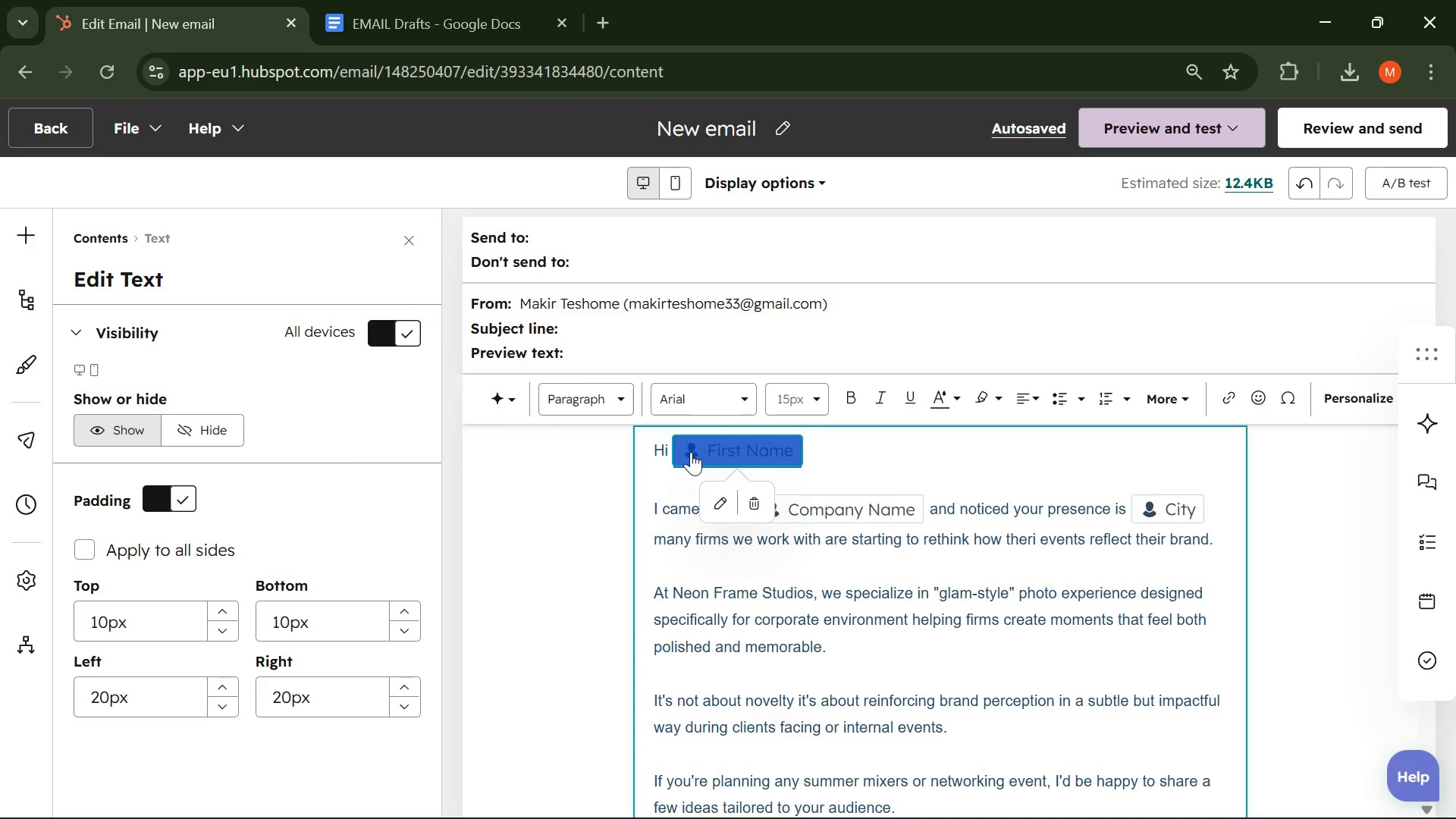 
key(Control+C)
 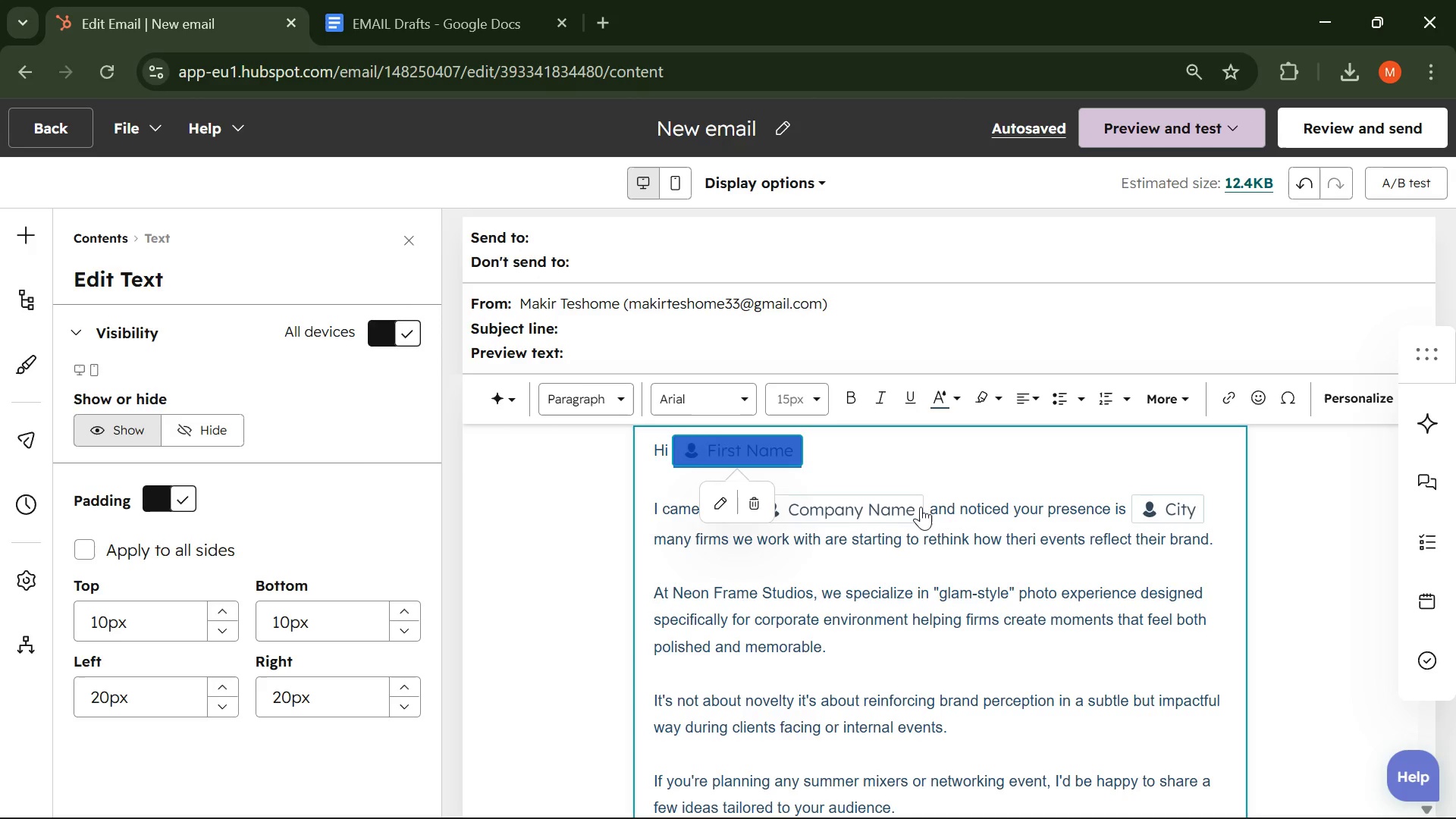 
left_click_drag(start_coordinate=[926, 507], to_coordinate=[753, 513])
 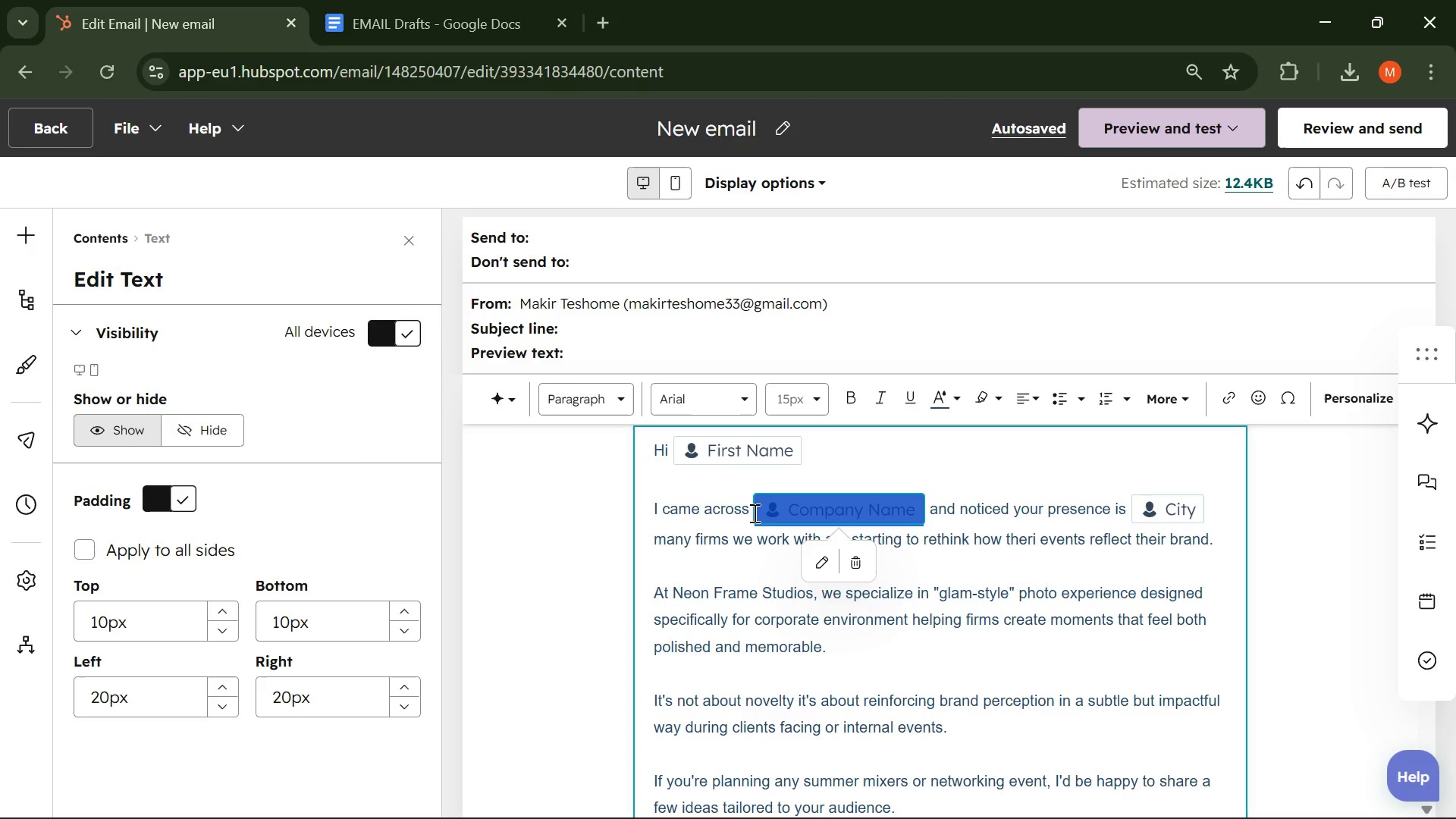 
key(Control+C)
 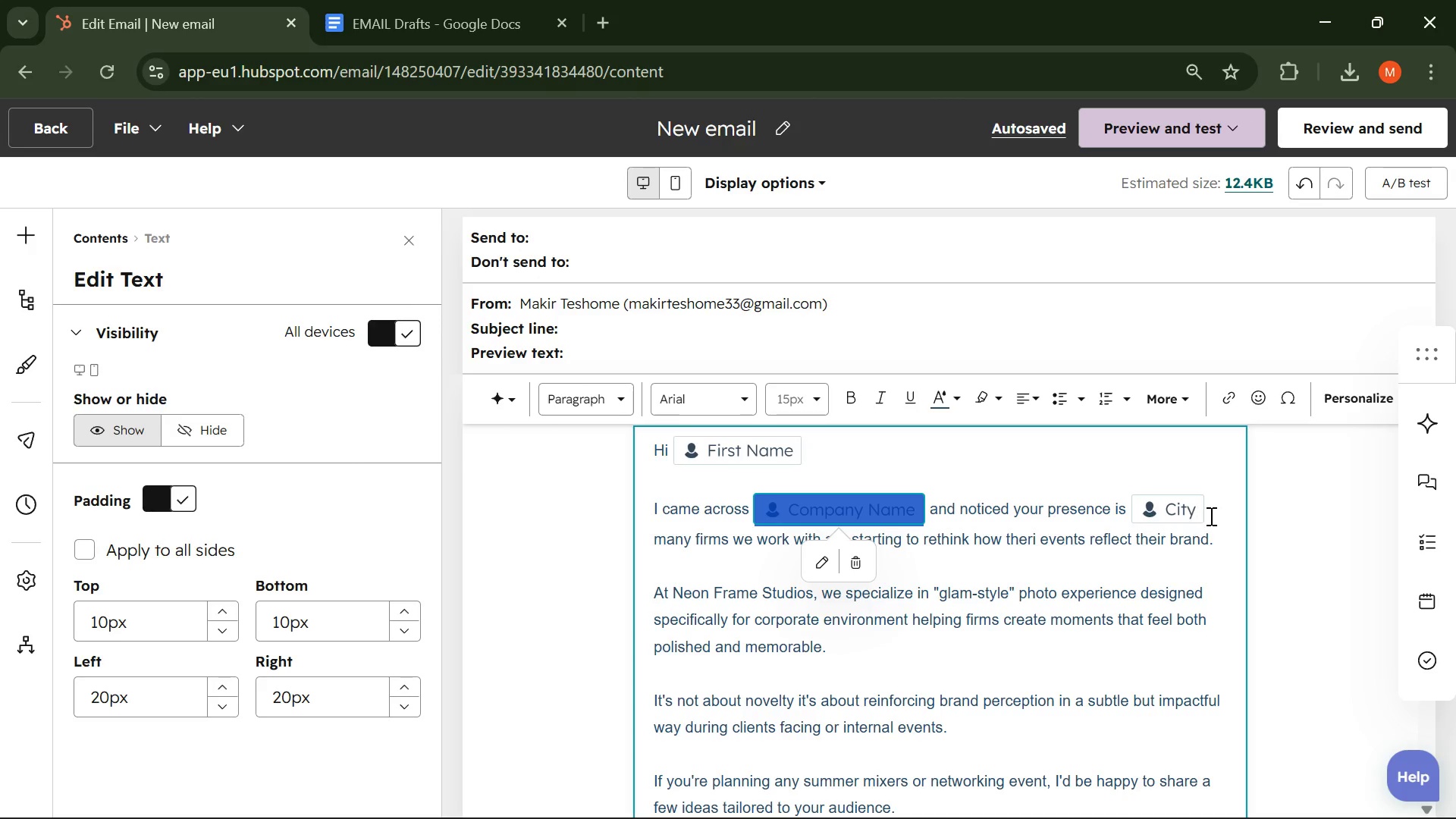 
left_click_drag(start_coordinate=[1210, 516], to_coordinate=[1131, 514])
 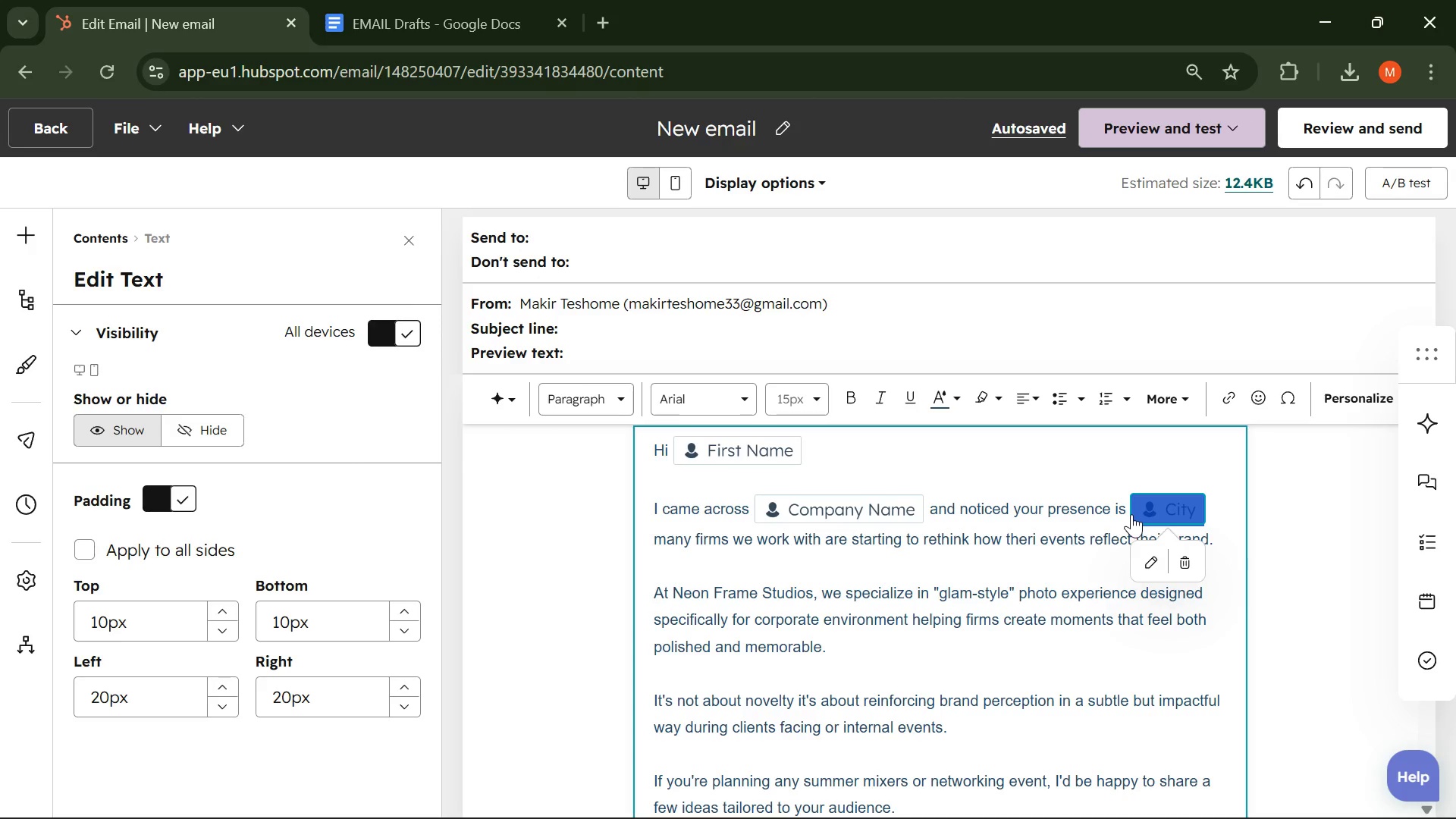 
hold_key(key=ControlLeft, duration=0.59)
 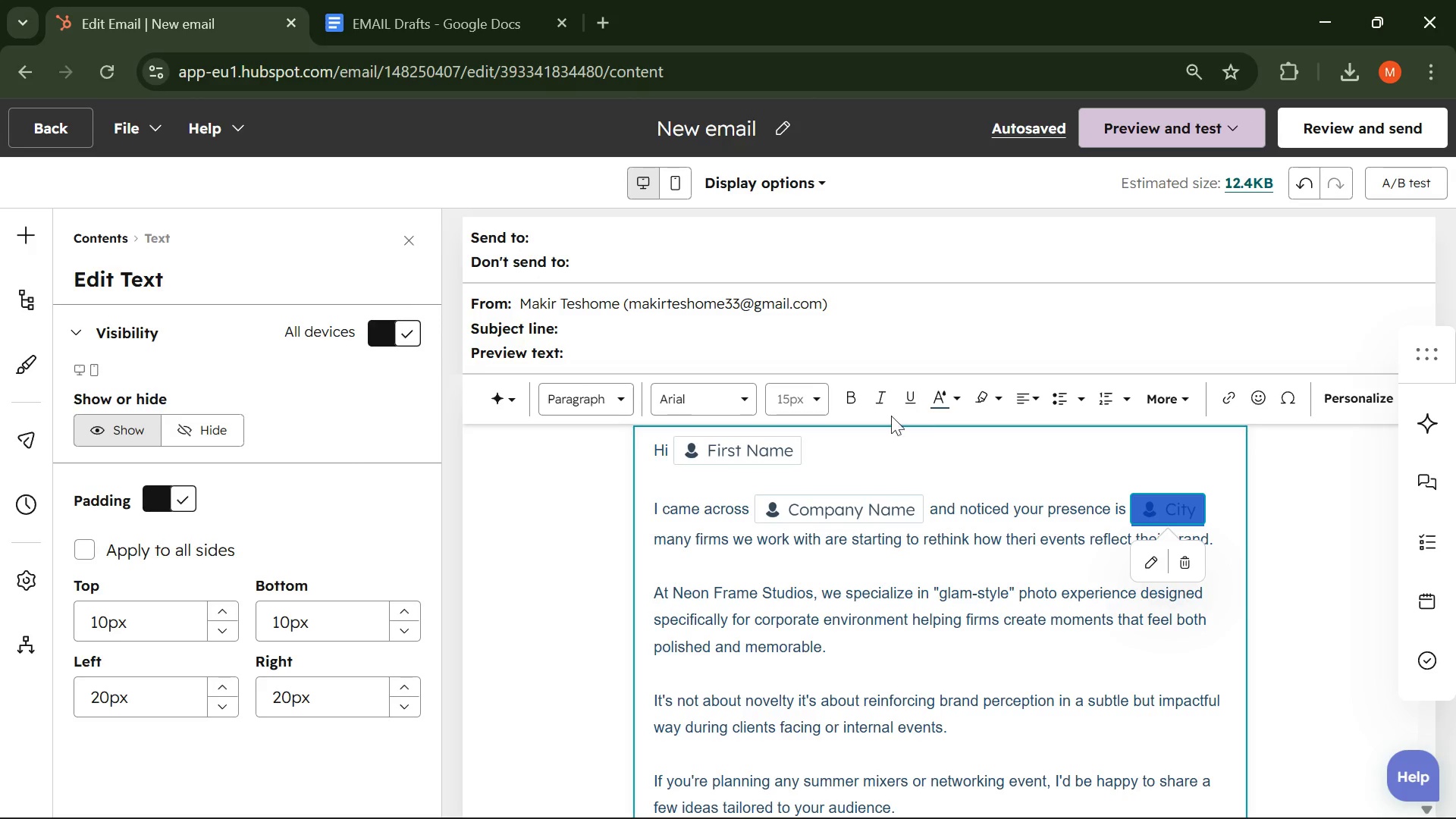 
hold_key(key=C, duration=0.31)
 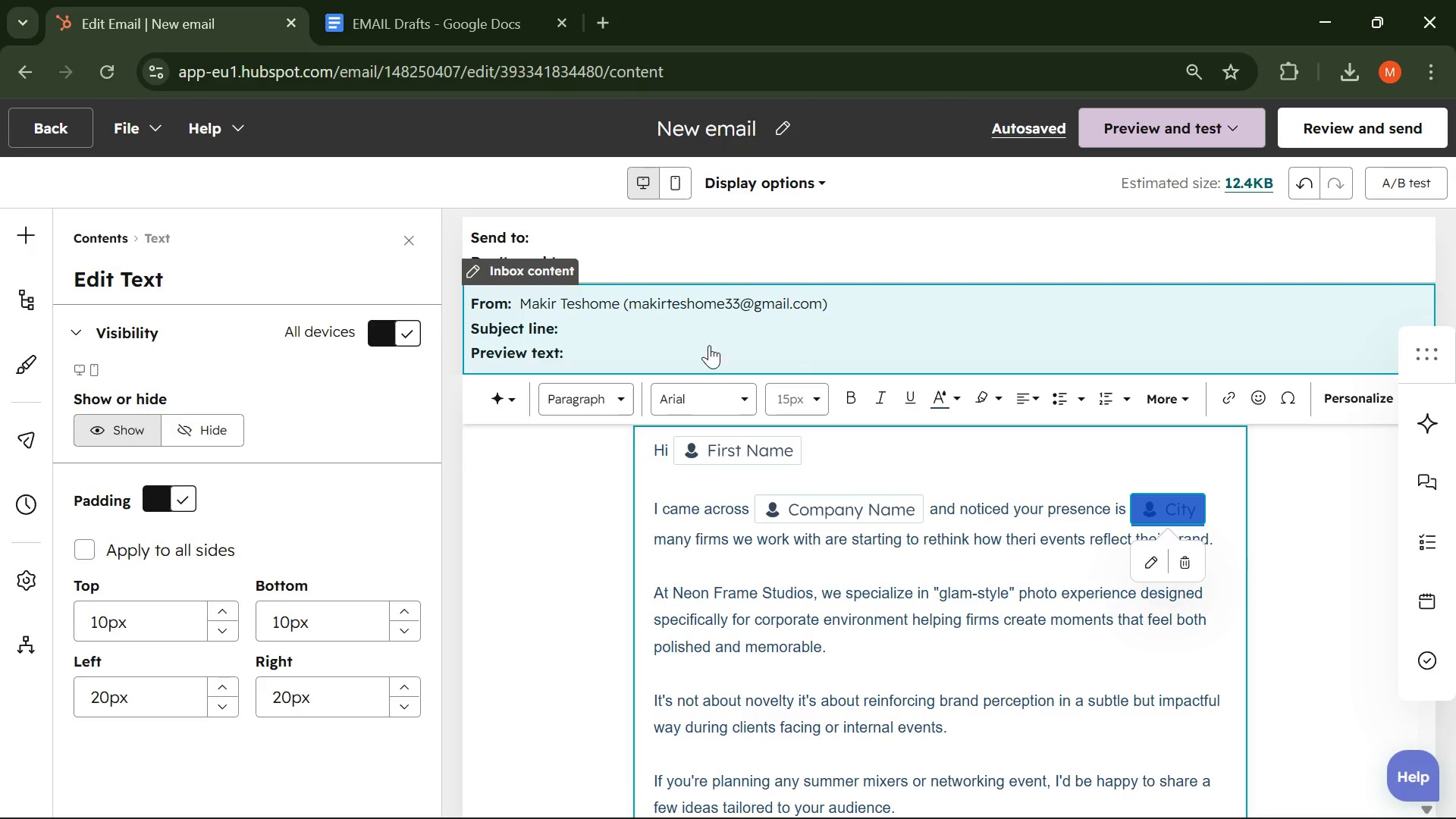 
left_click([709, 345])
 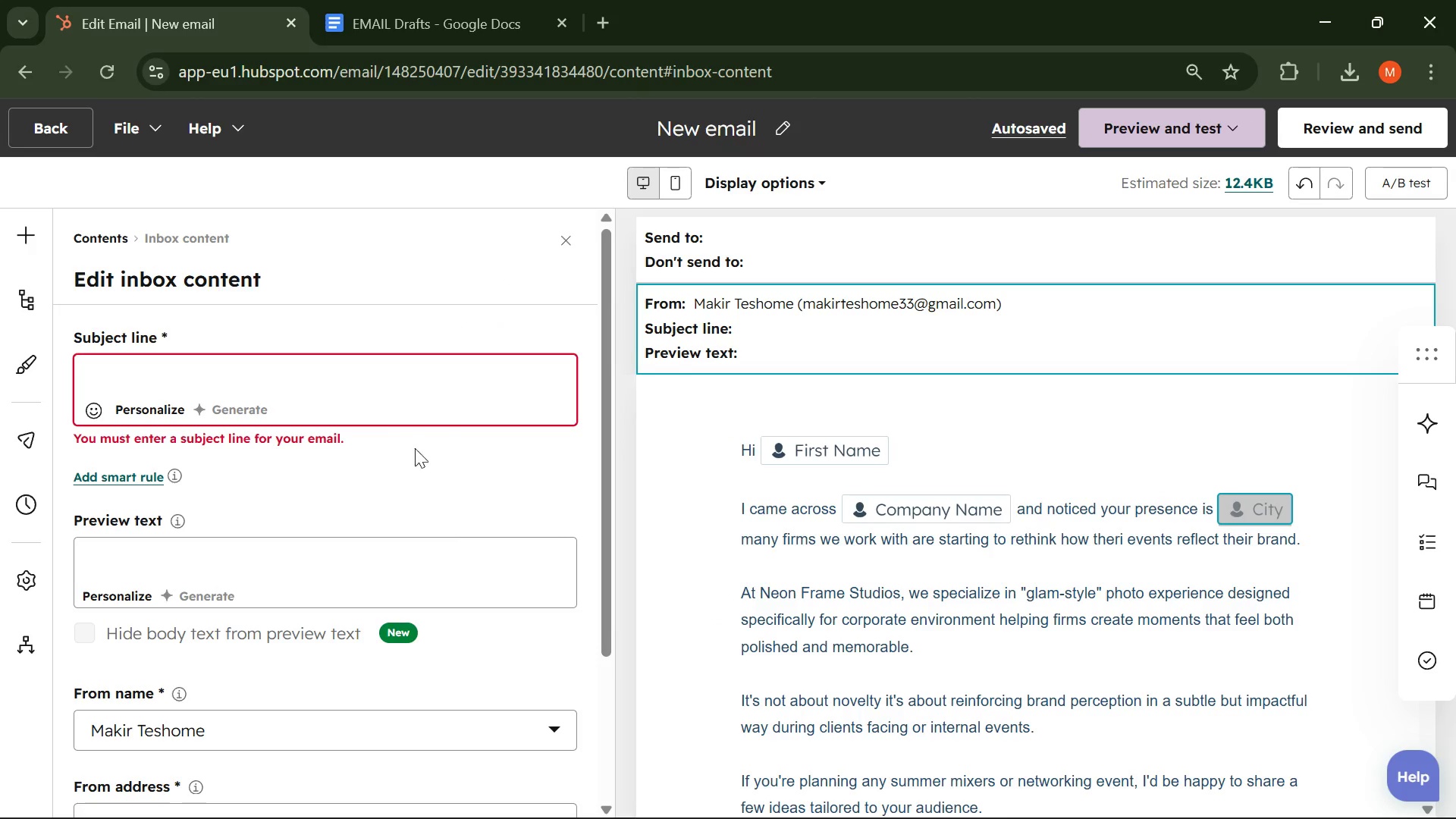 
left_click([255, 370])
 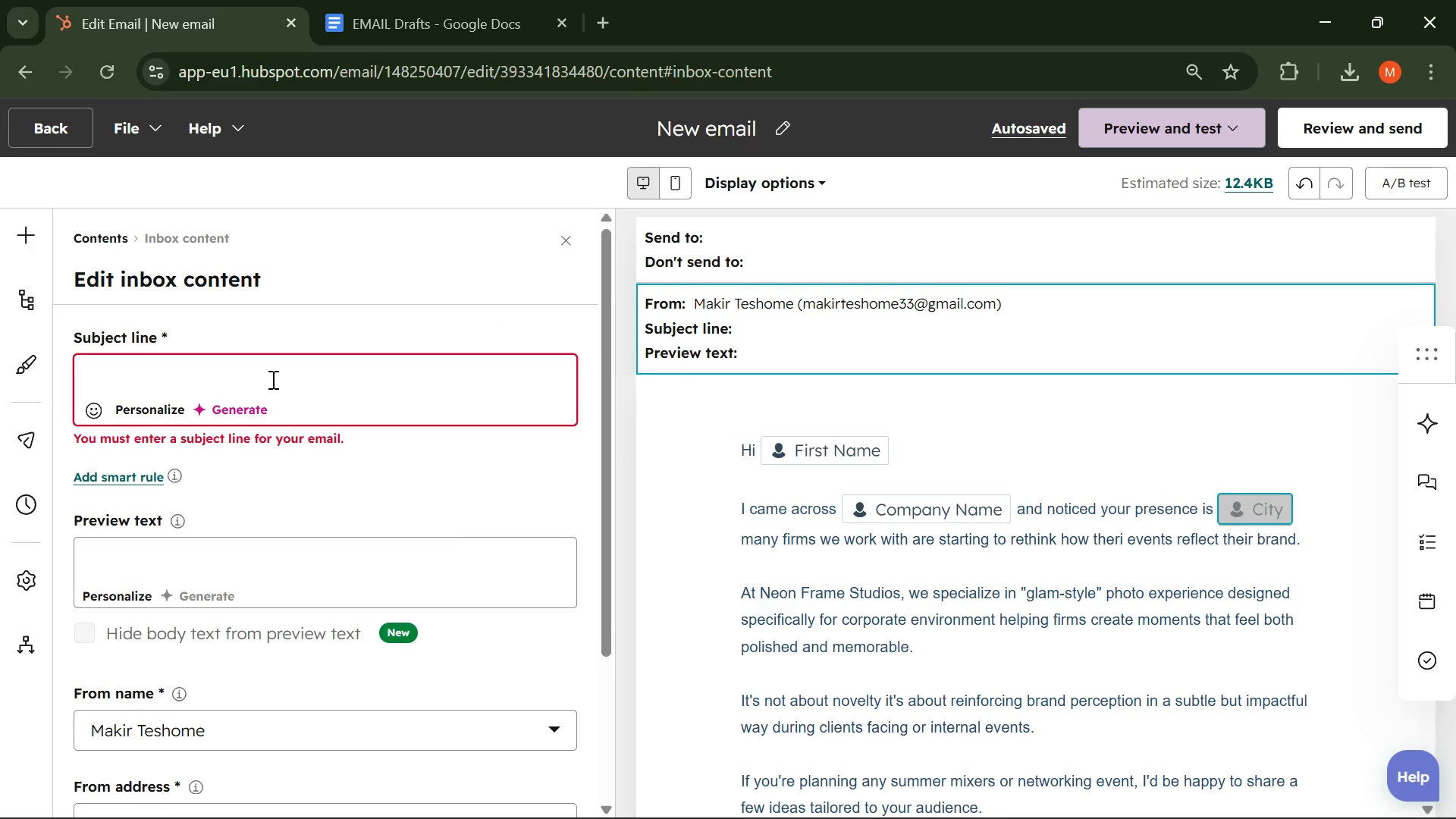 
type(Elevating )
 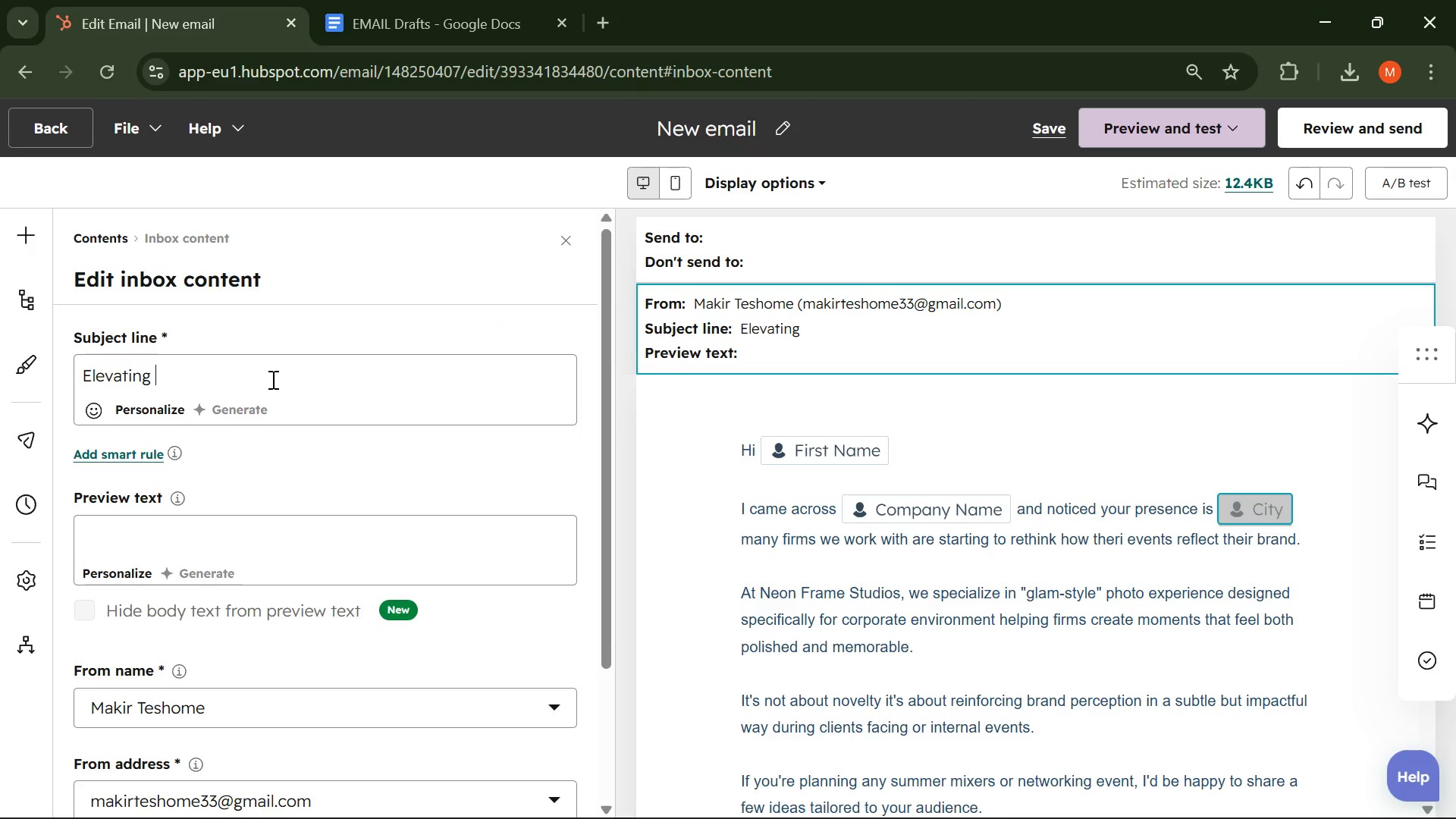 
key(Meta+V)
 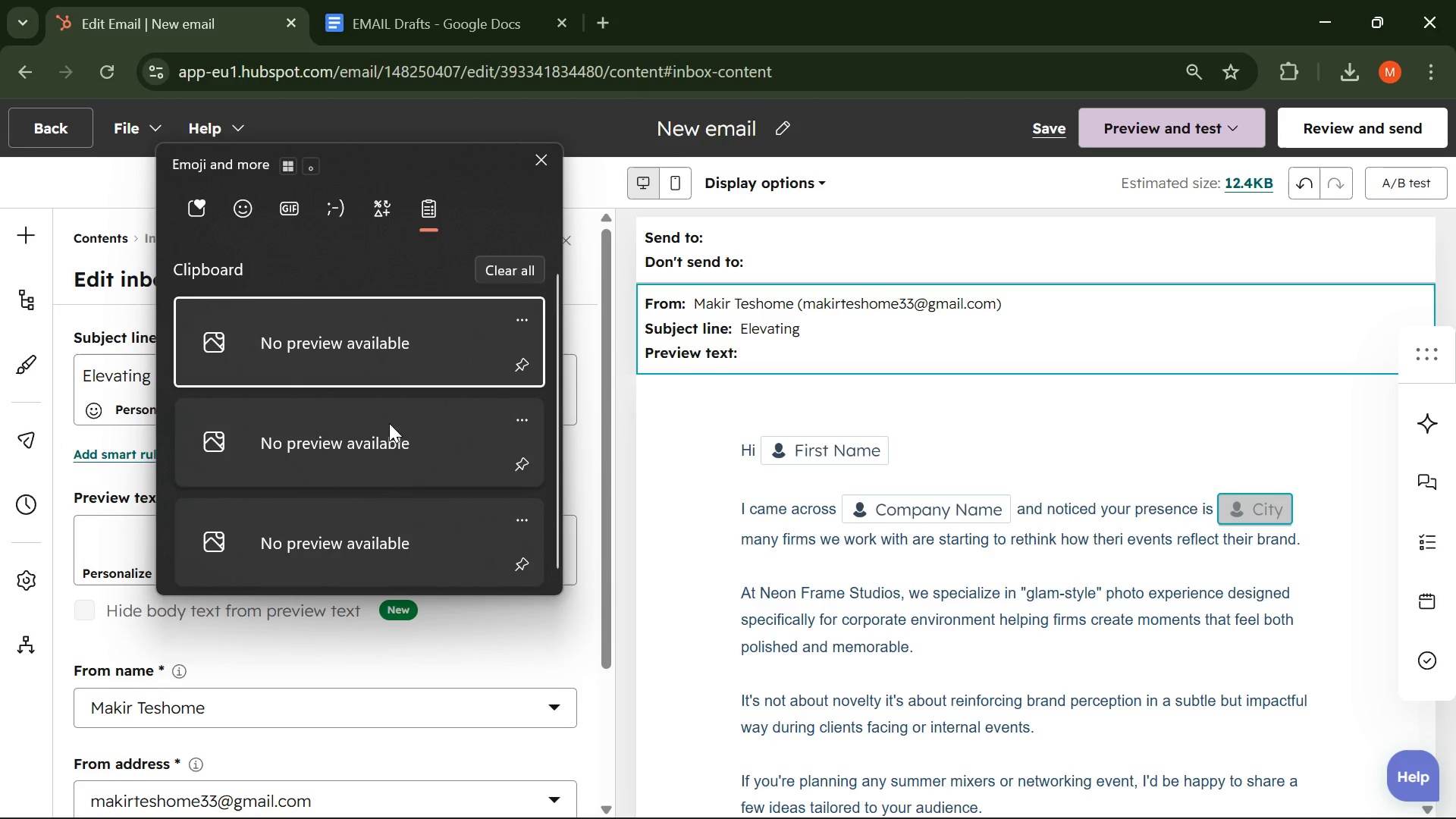 
scroll: coordinate [387, 398], scroll_direction: down, amount: 3.0
 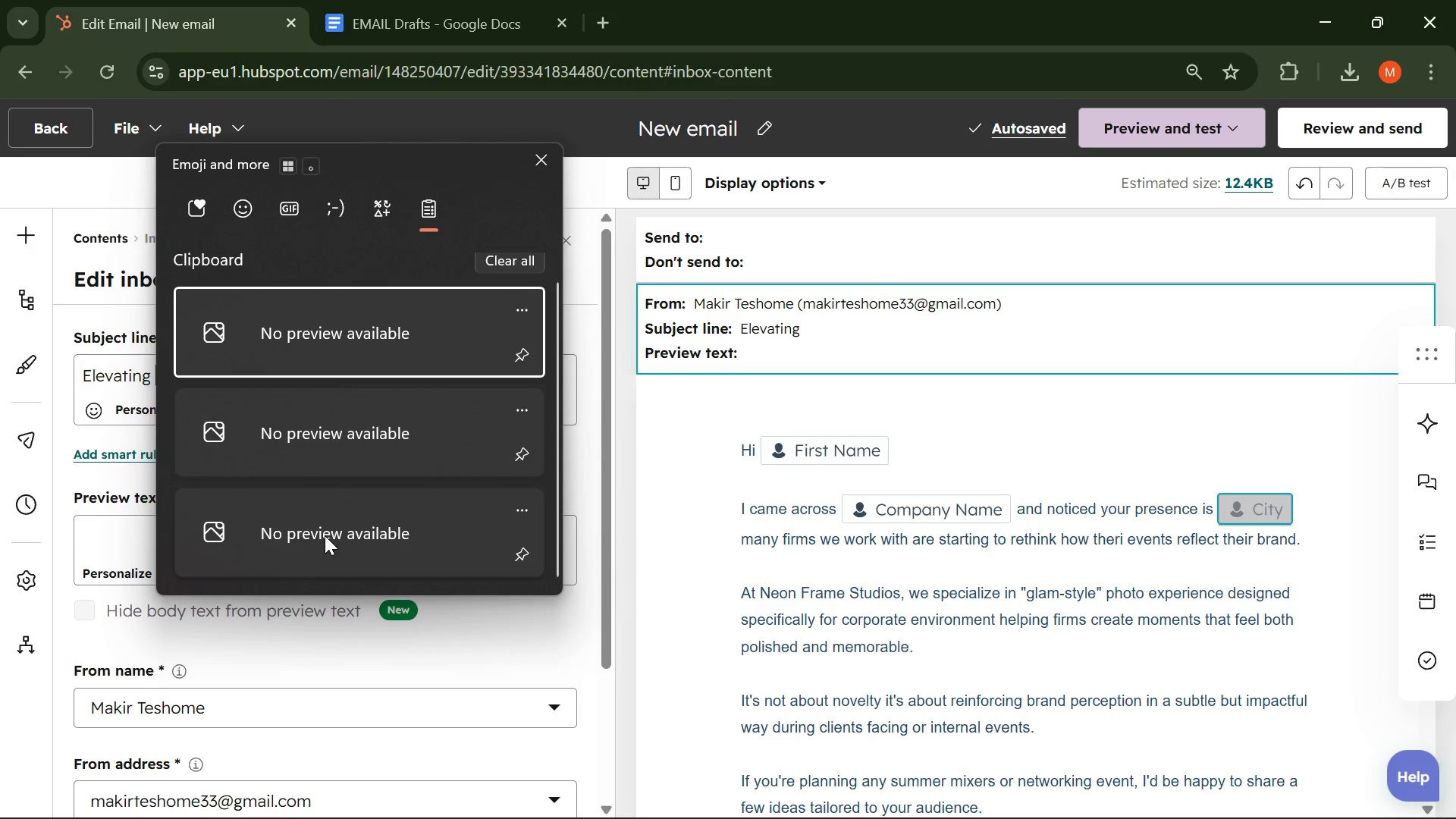 
left_click([301, 422])
 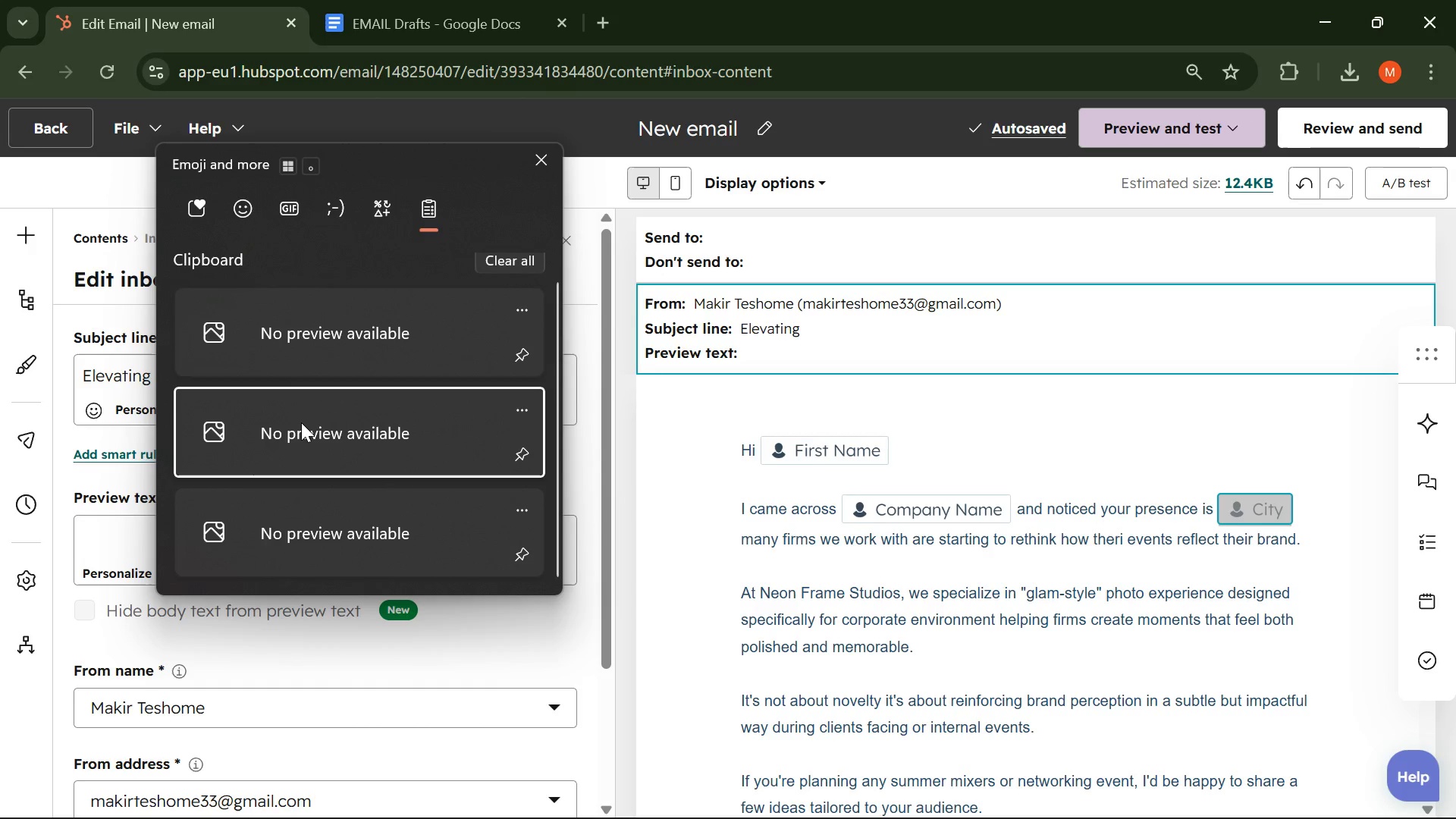 
key(Control+ControlLeft)
 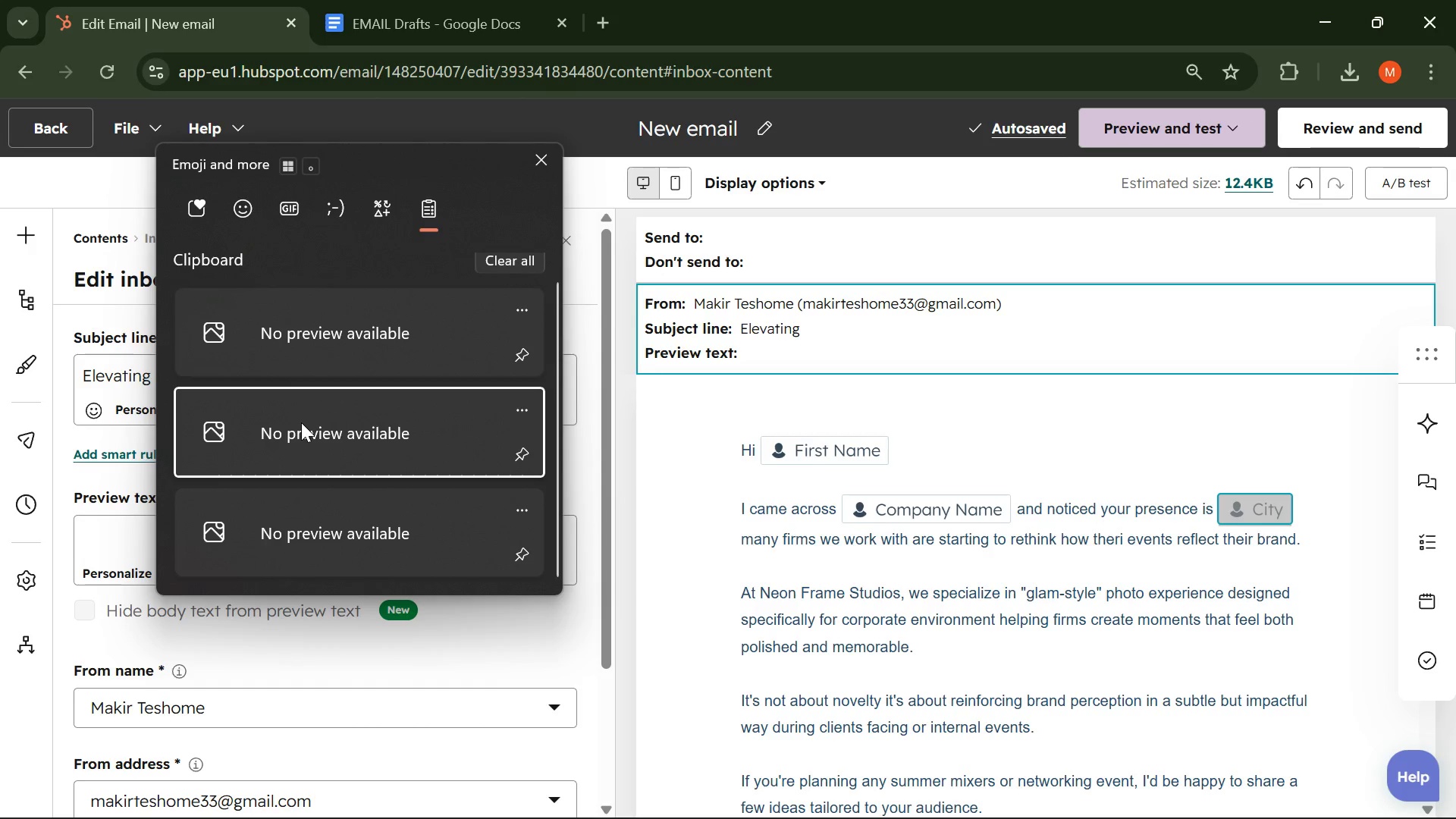 
key(Control+V)
 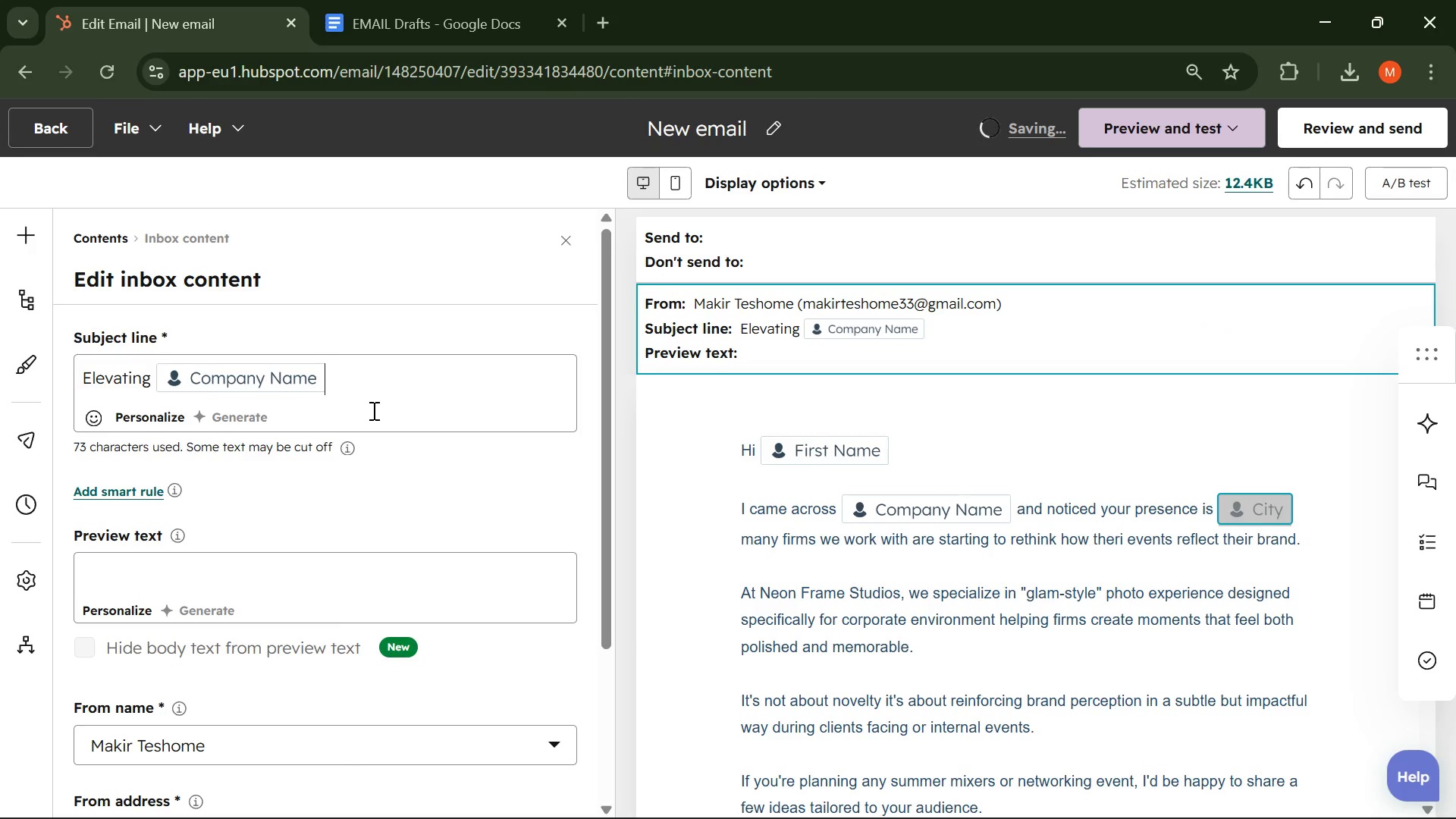 
left_click([372, 410])
 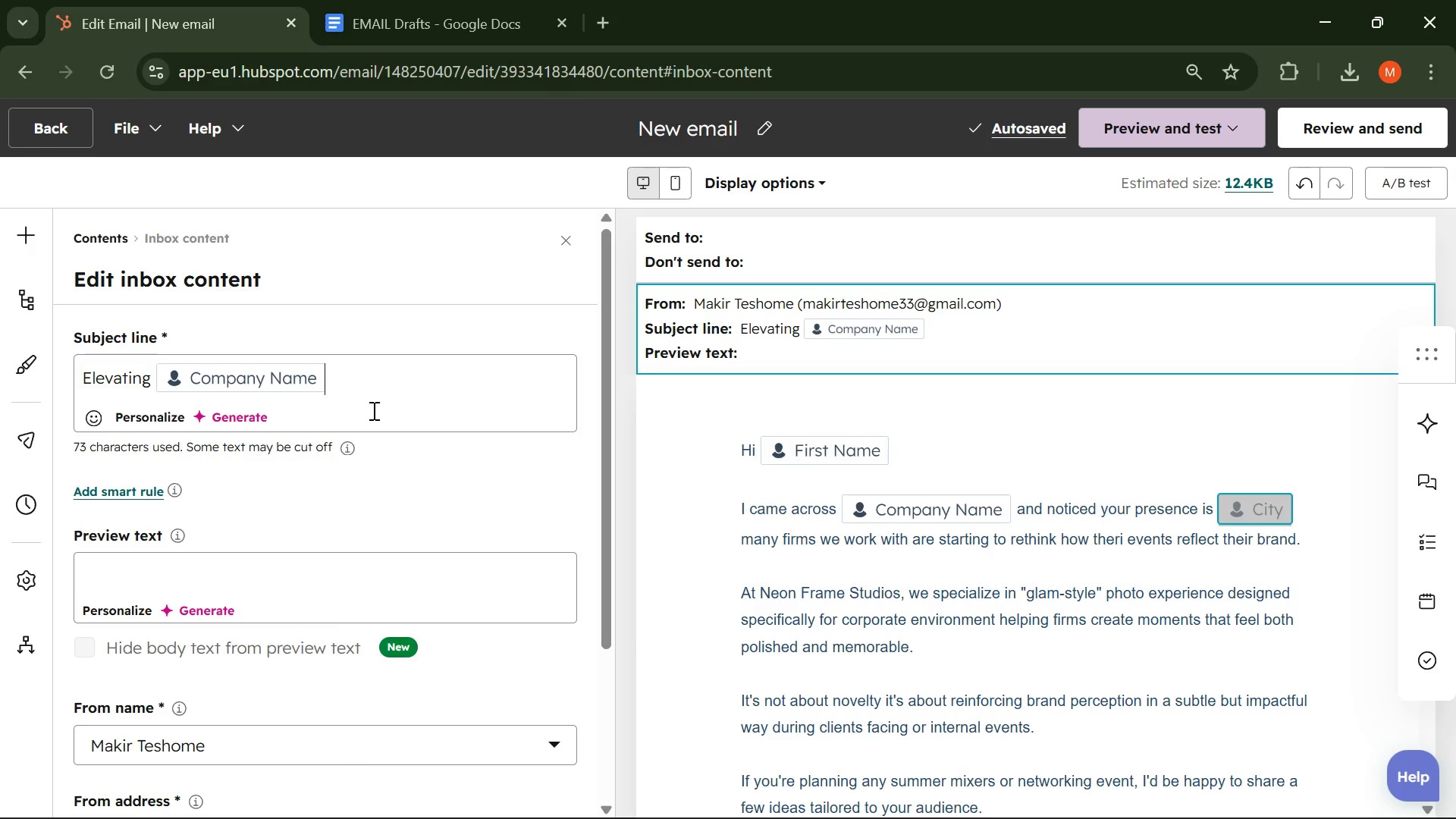 
type('s next wvent)
key(Backspace)
key(Backspace)
key(Backspace)
key(Backspace)
key(Backspace)
type(event in )
 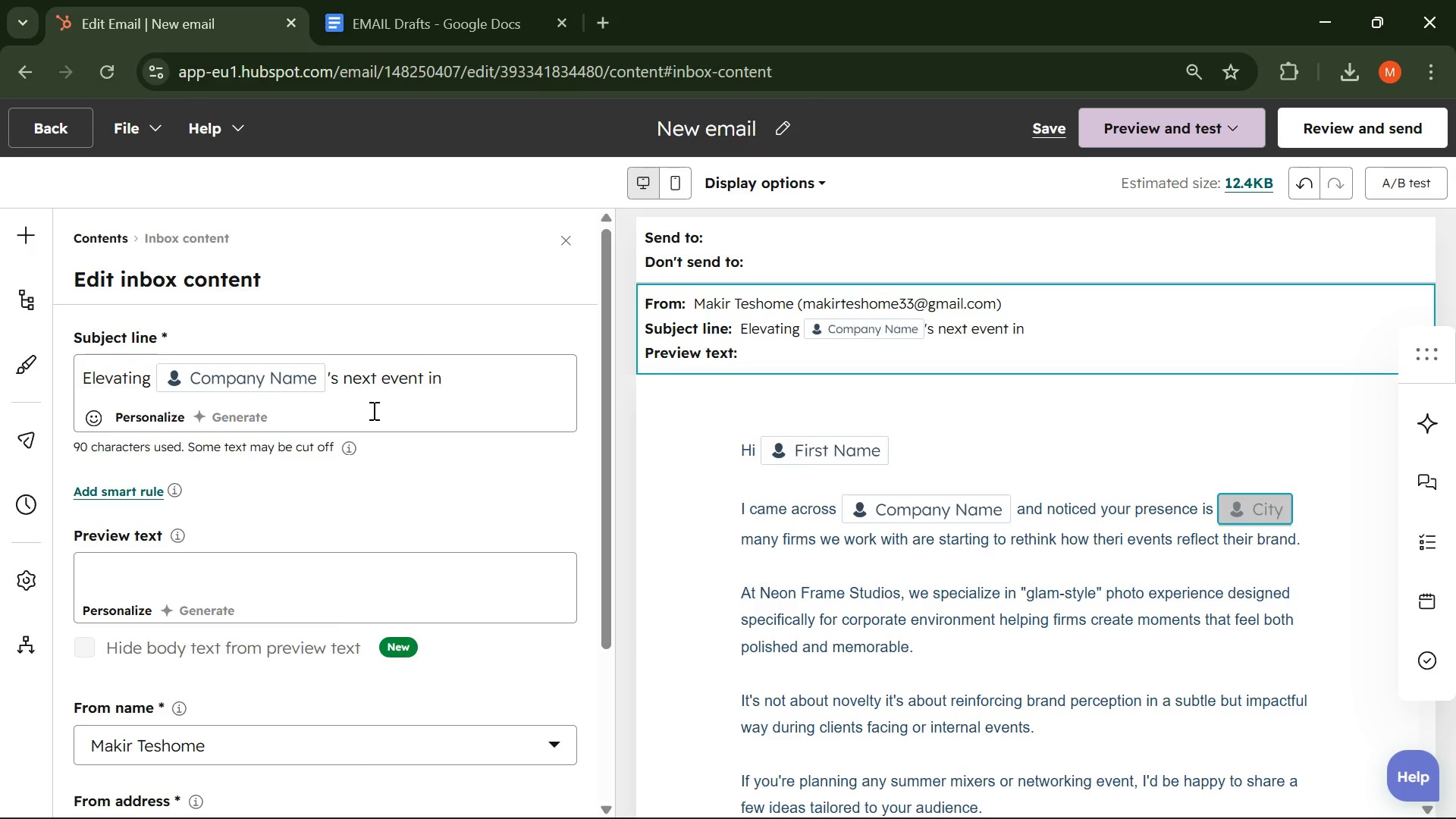 
hold_key(key=ControlLeft, duration=1.83)
 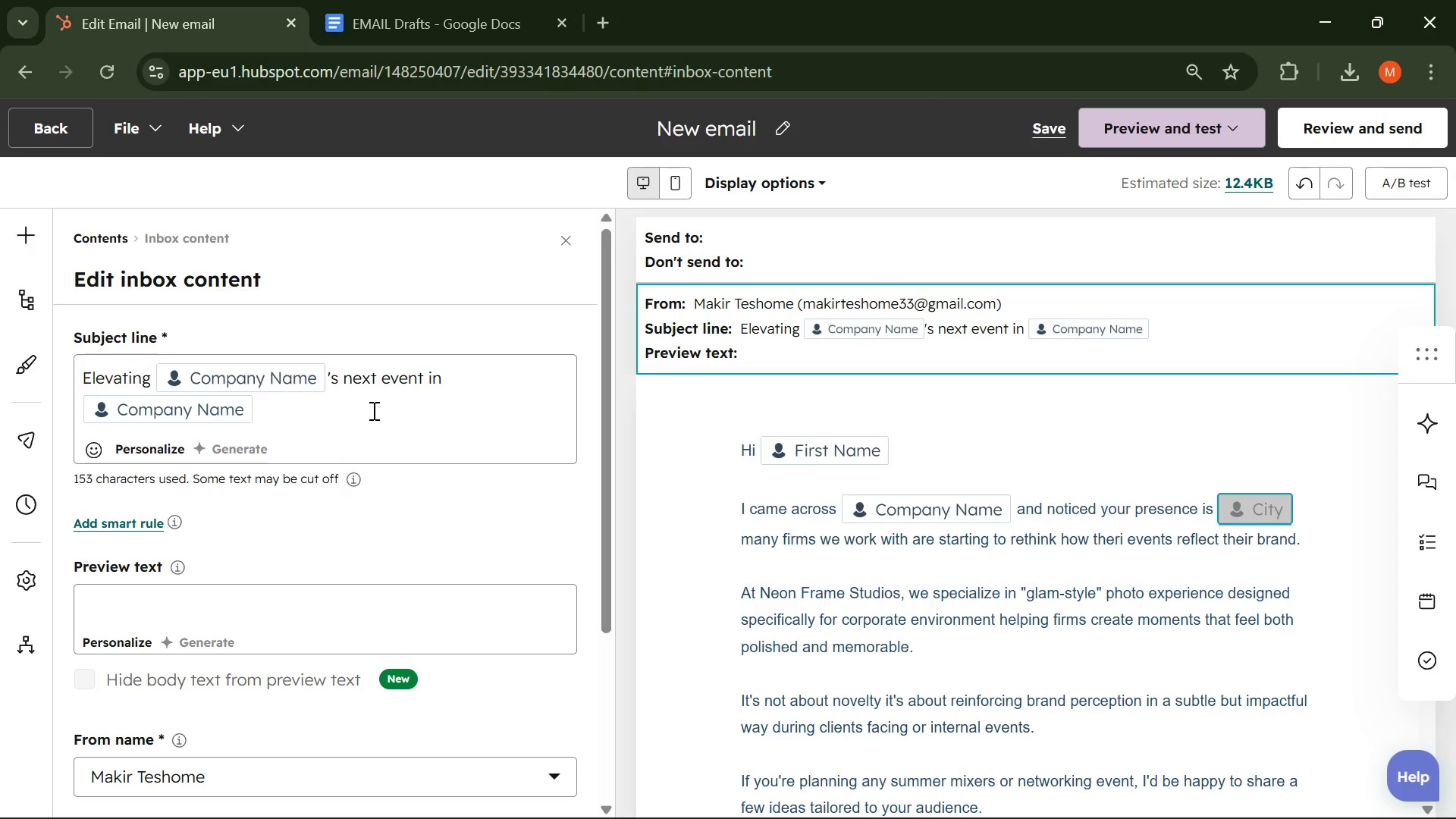 
key(V)
 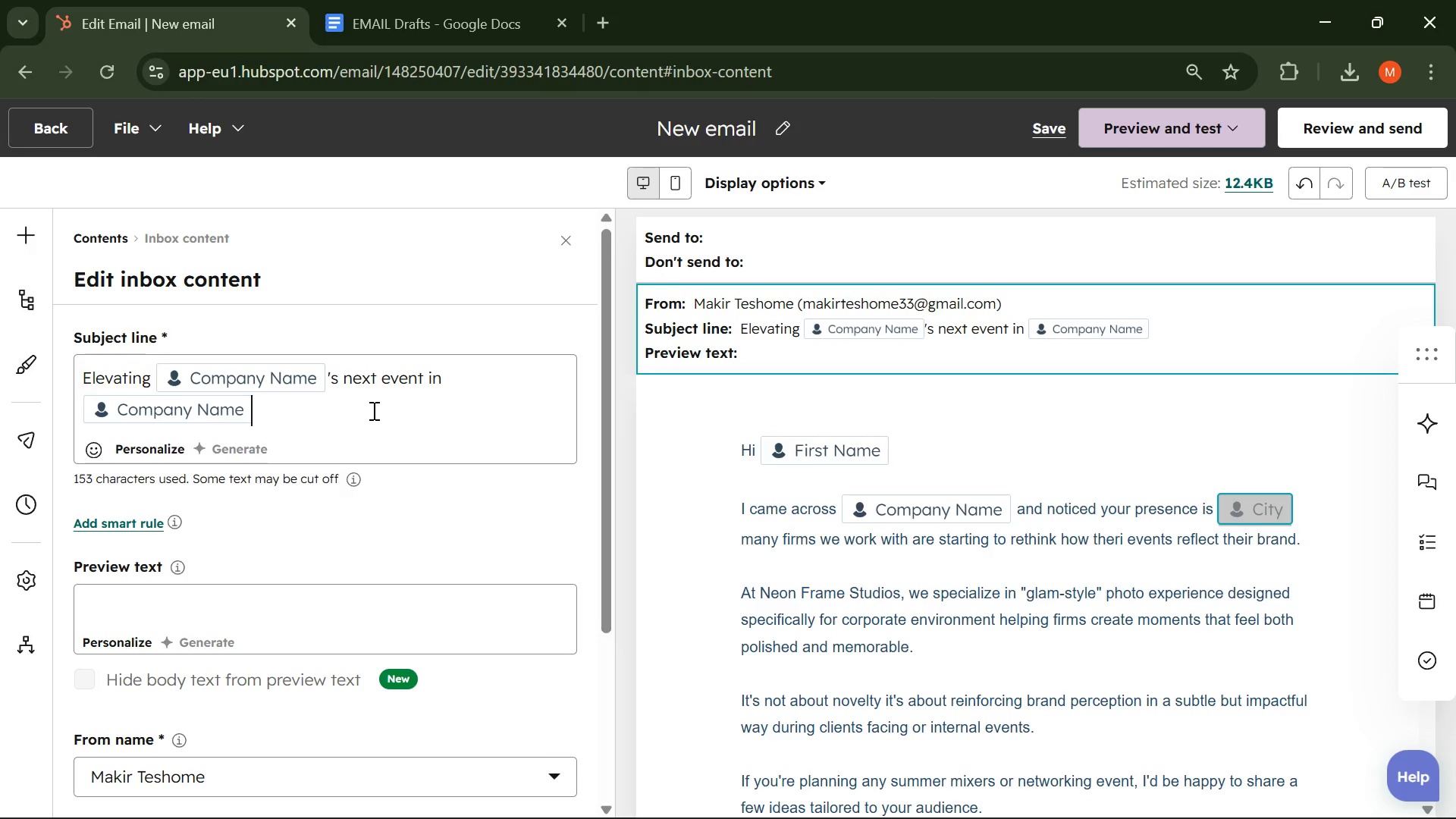 
key(Backspace)
 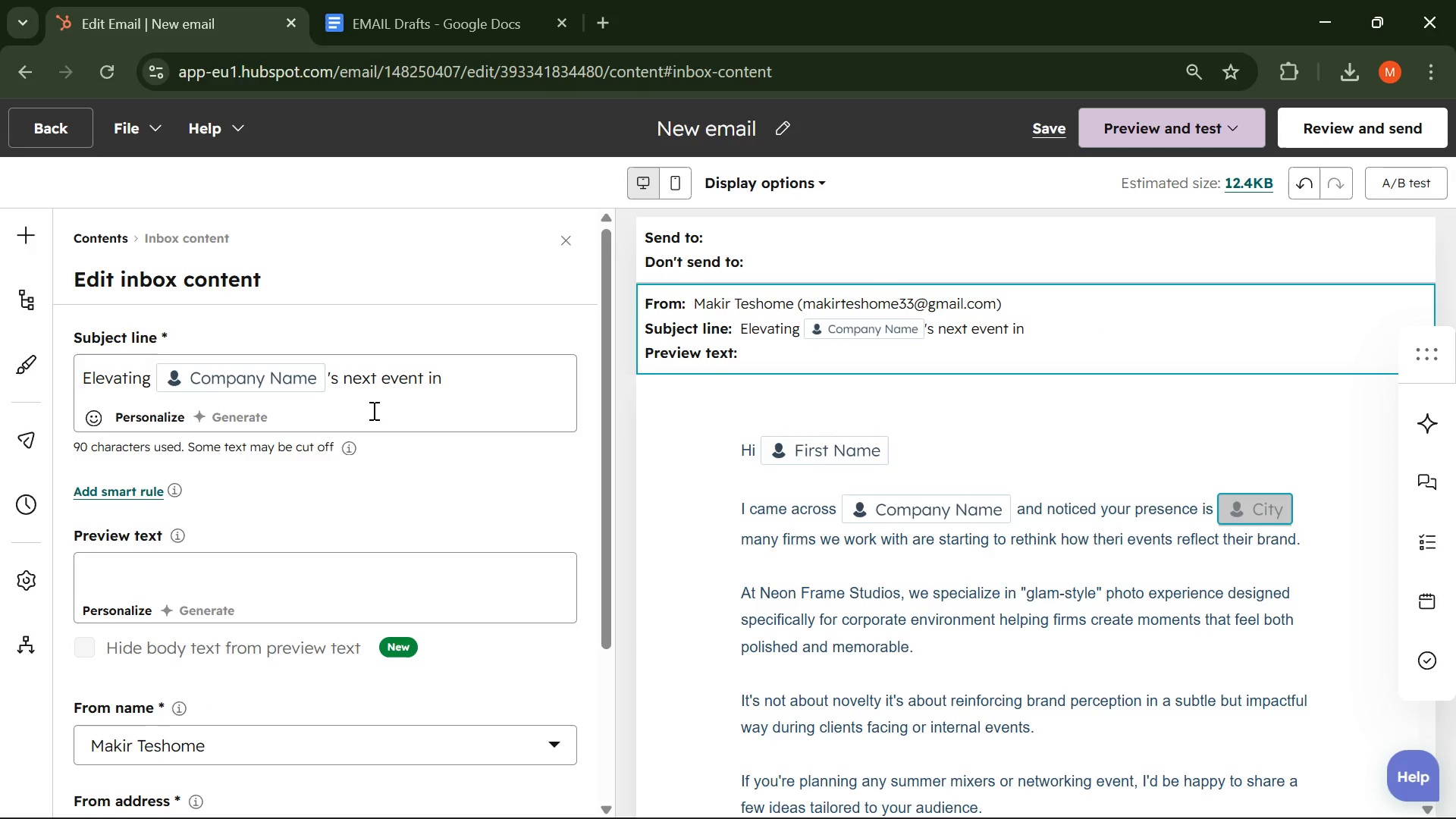 
key(Meta+V)
 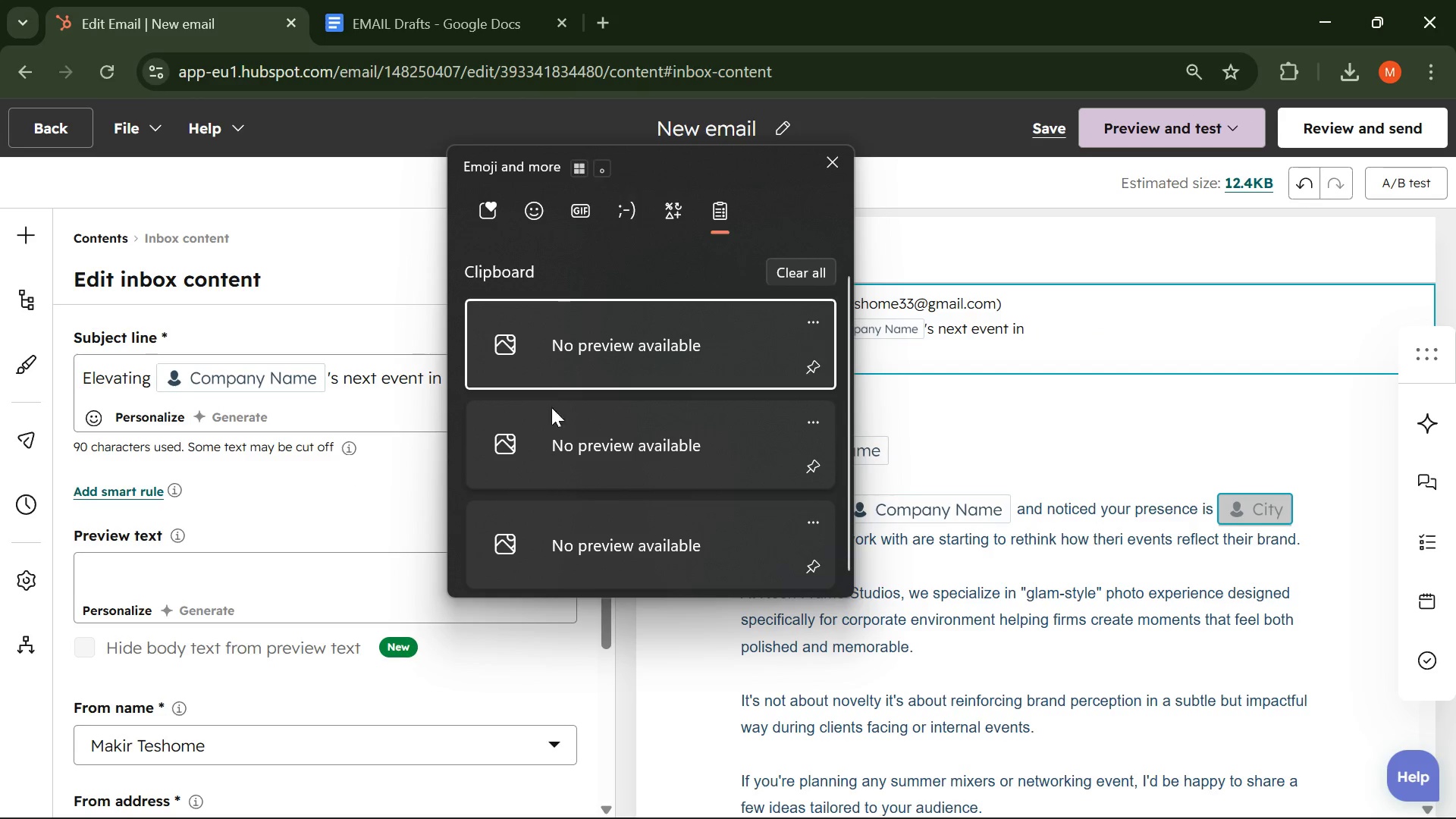 
left_click([564, 328])
 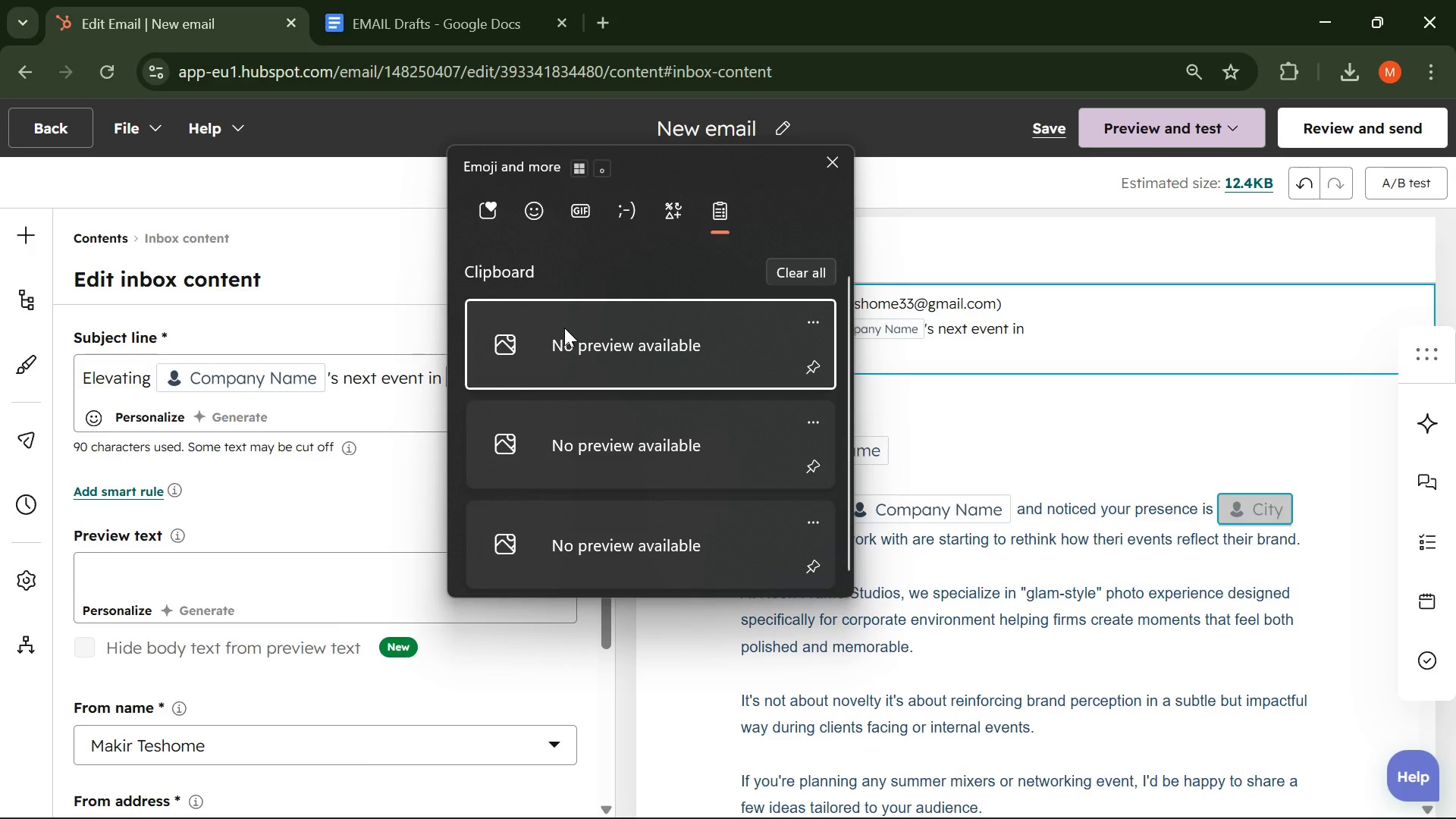 
key(Control+ControlLeft)
 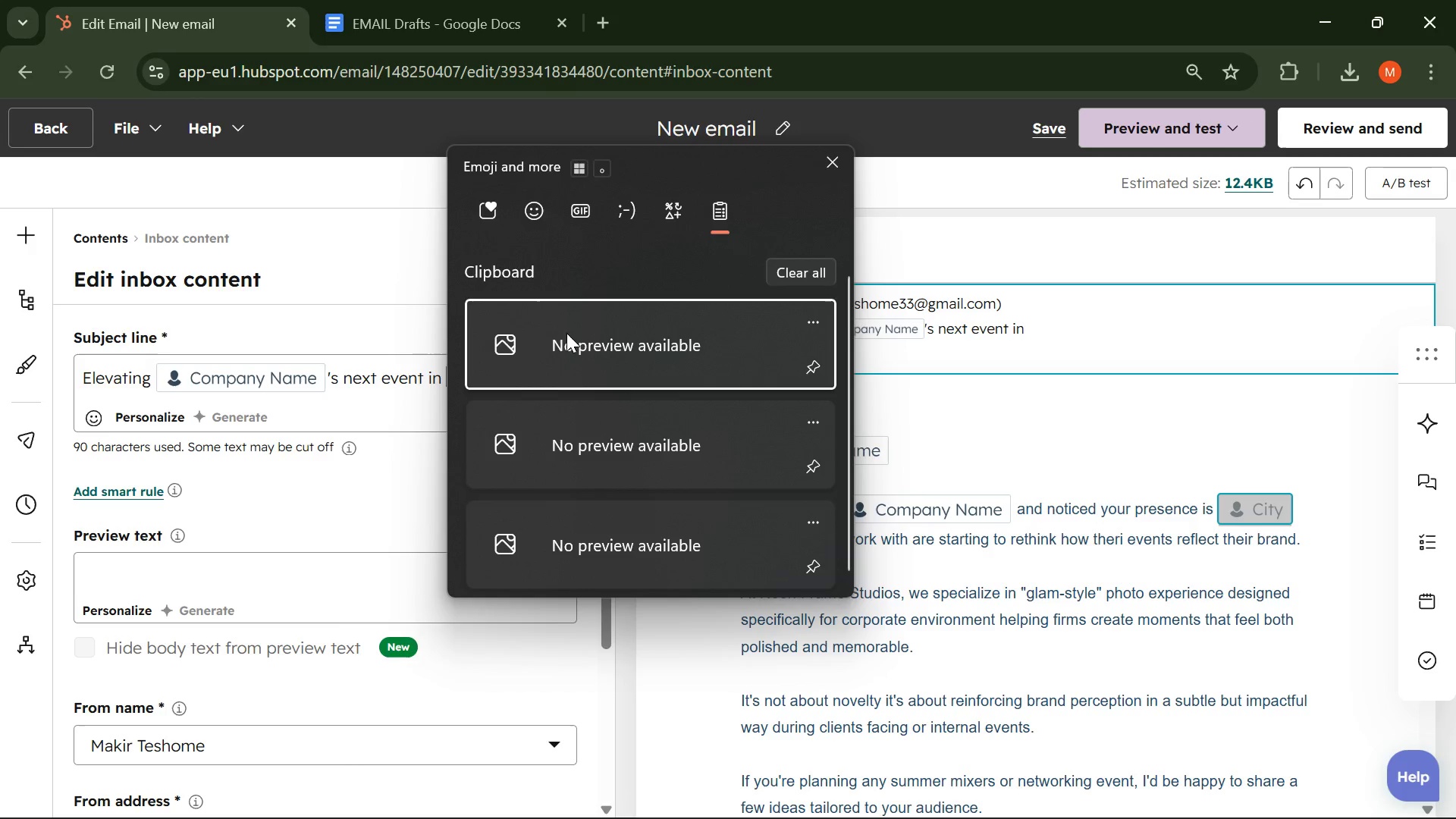 
key(Control+V)
 